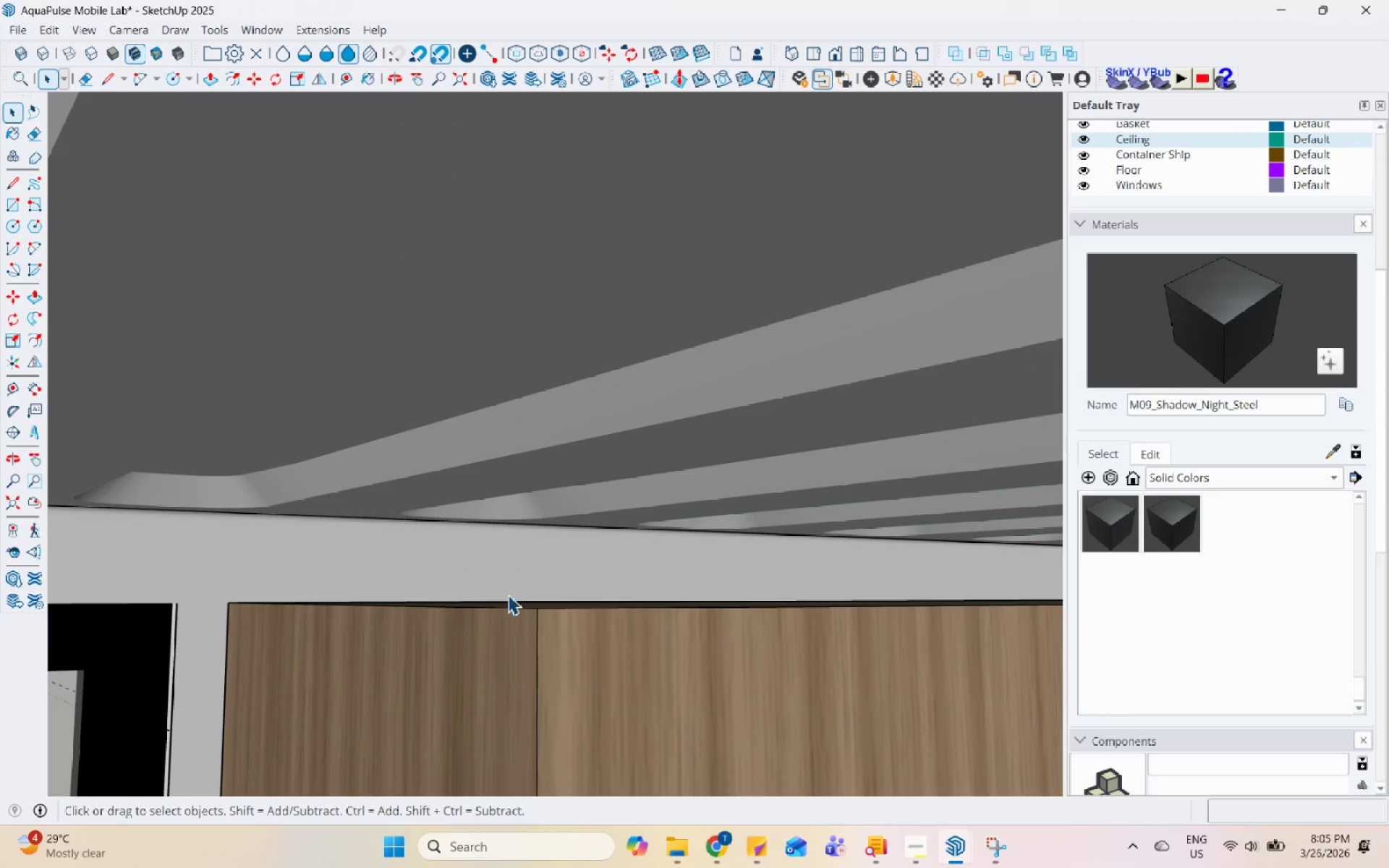 
left_click([511, 600])
 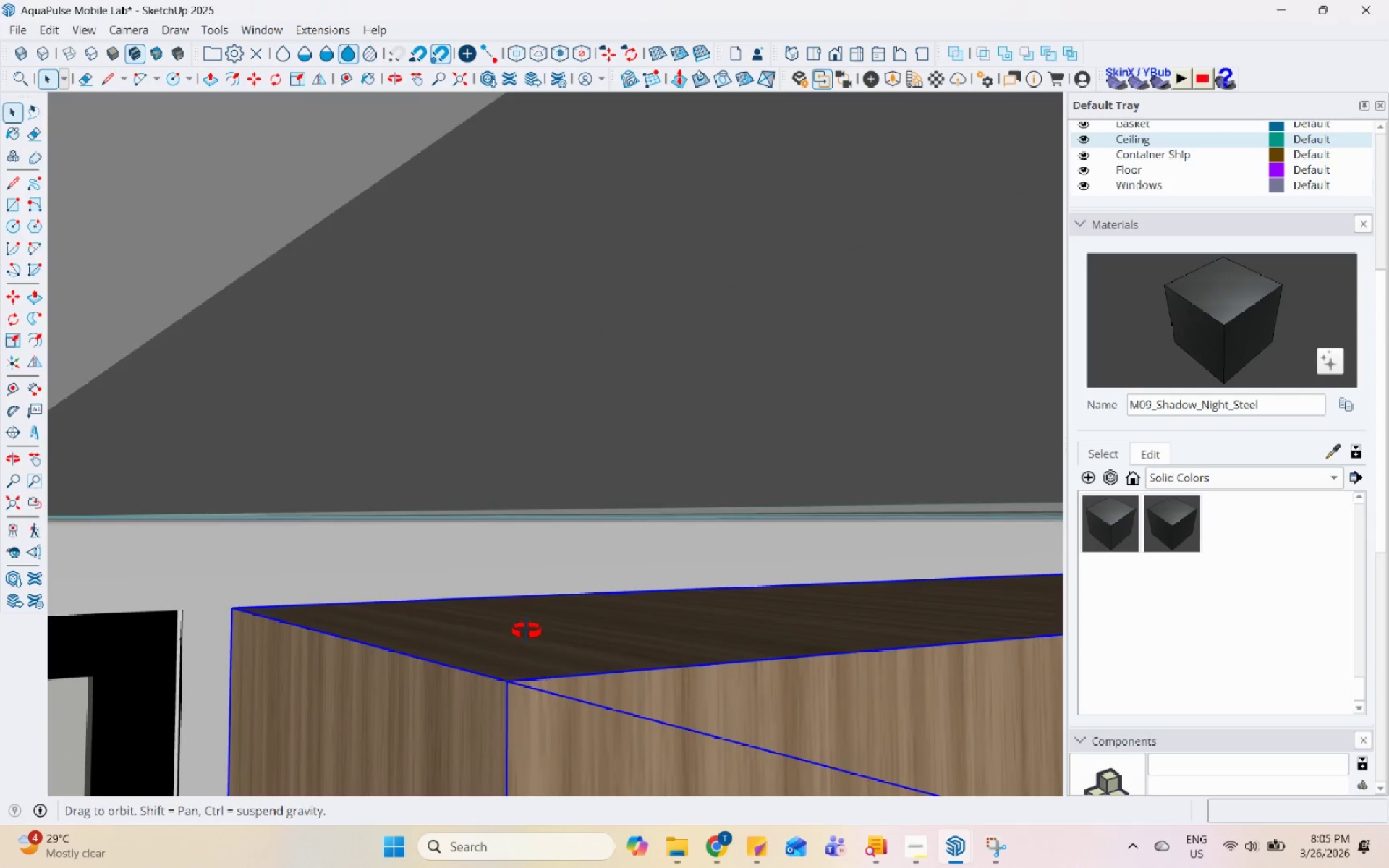 
double_click([514, 633])
 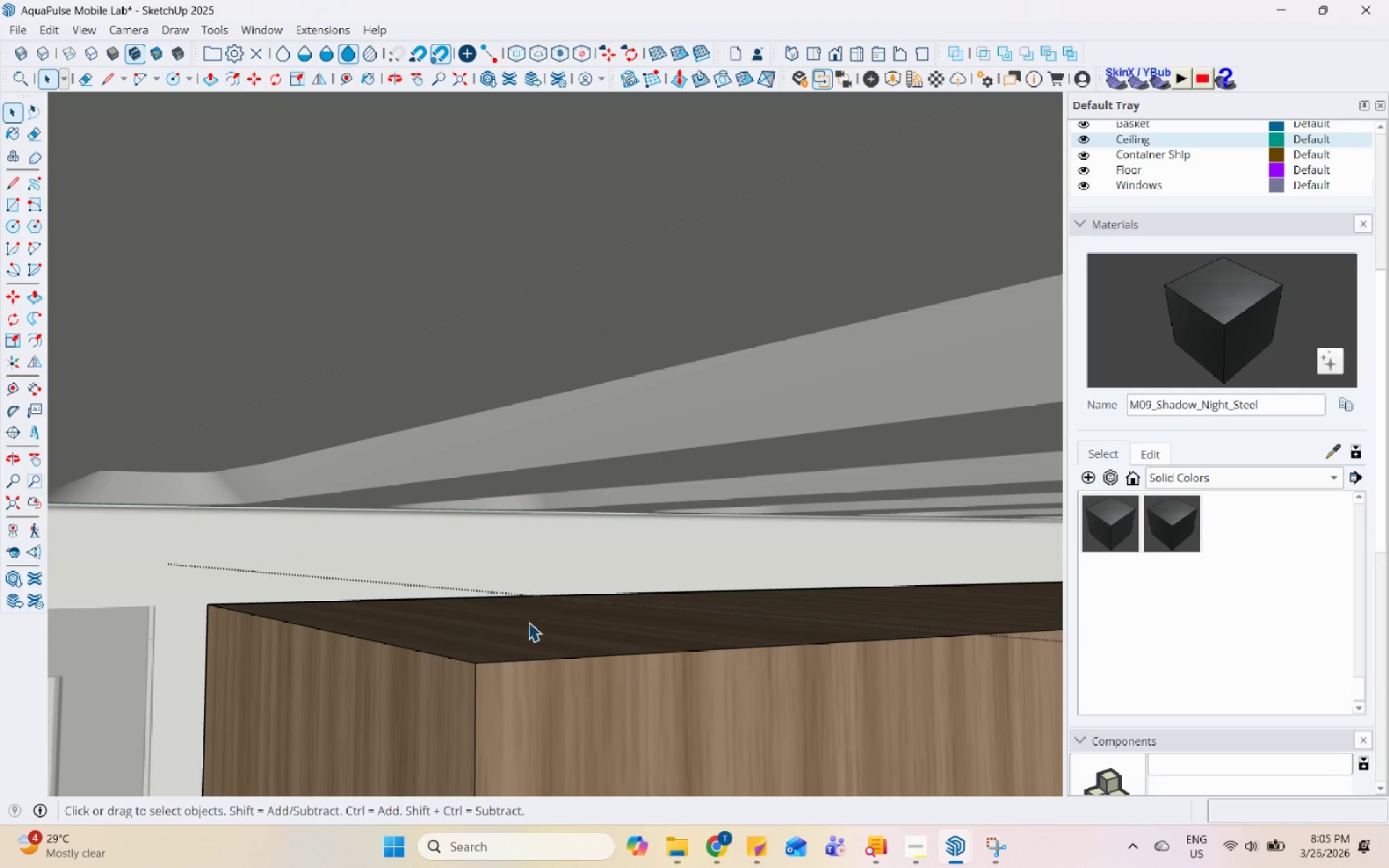 
scroll: coordinate [515, 624], scroll_direction: up, amount: 1.0
 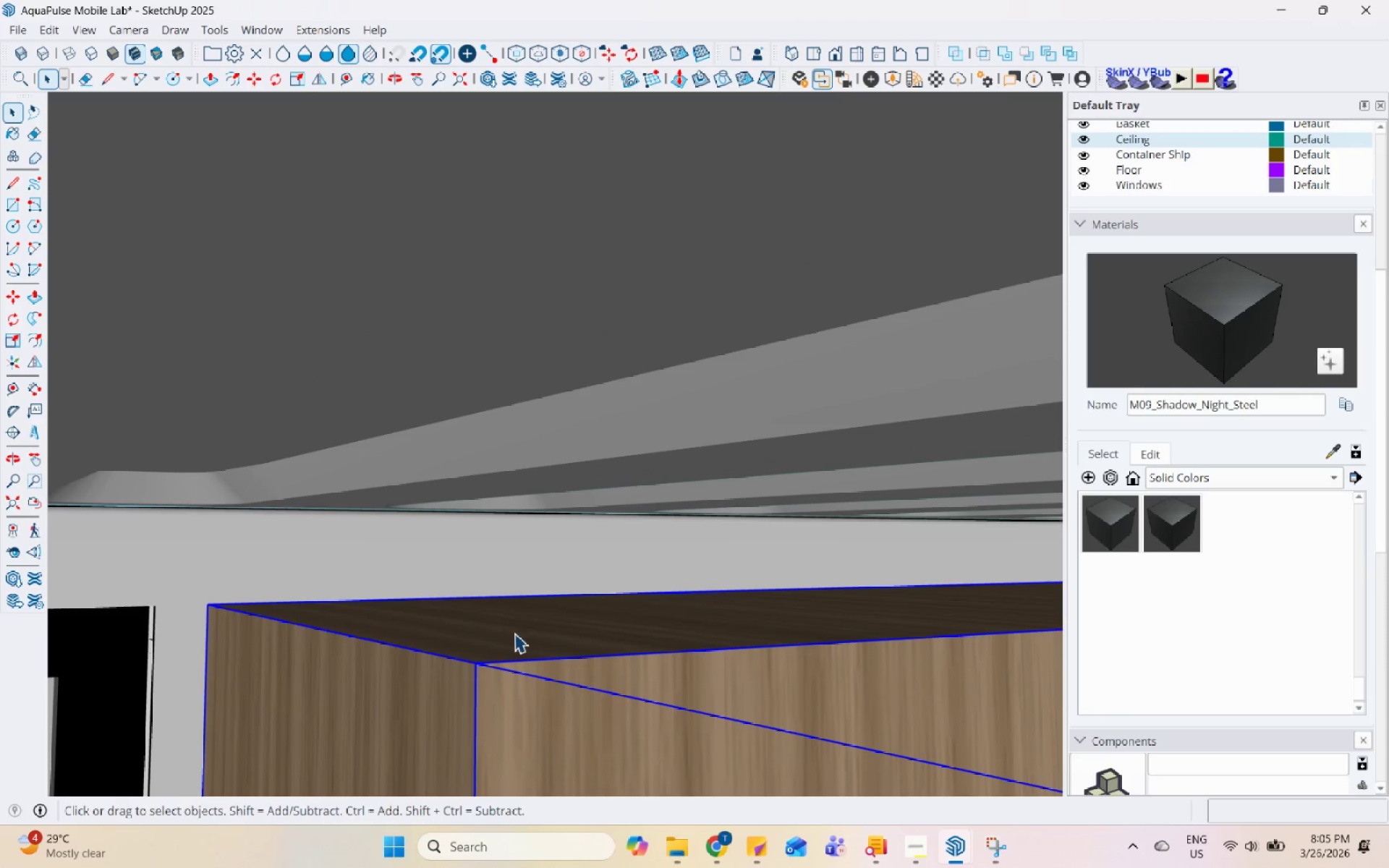 
triple_click([534, 617])
 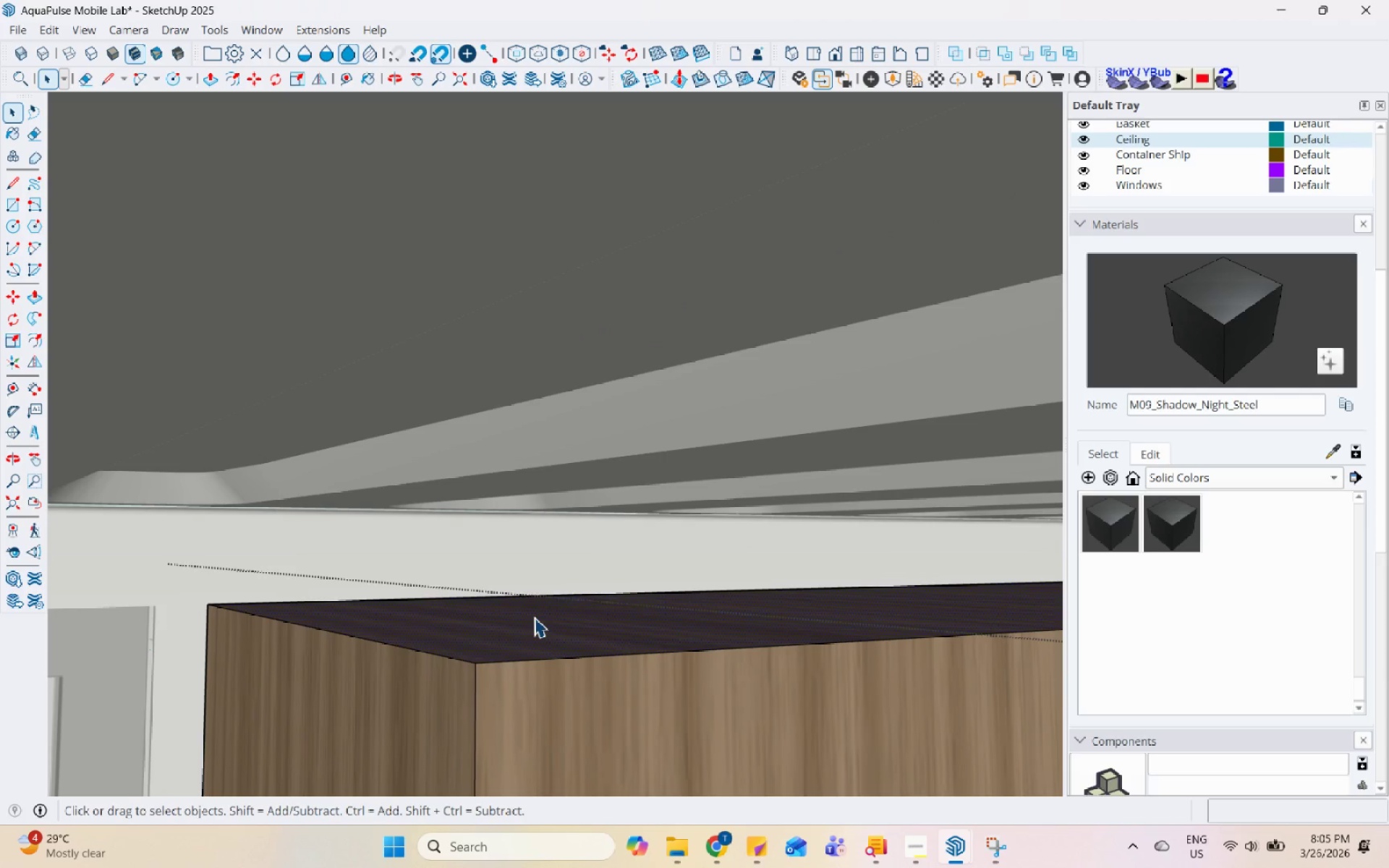 
key(P)
 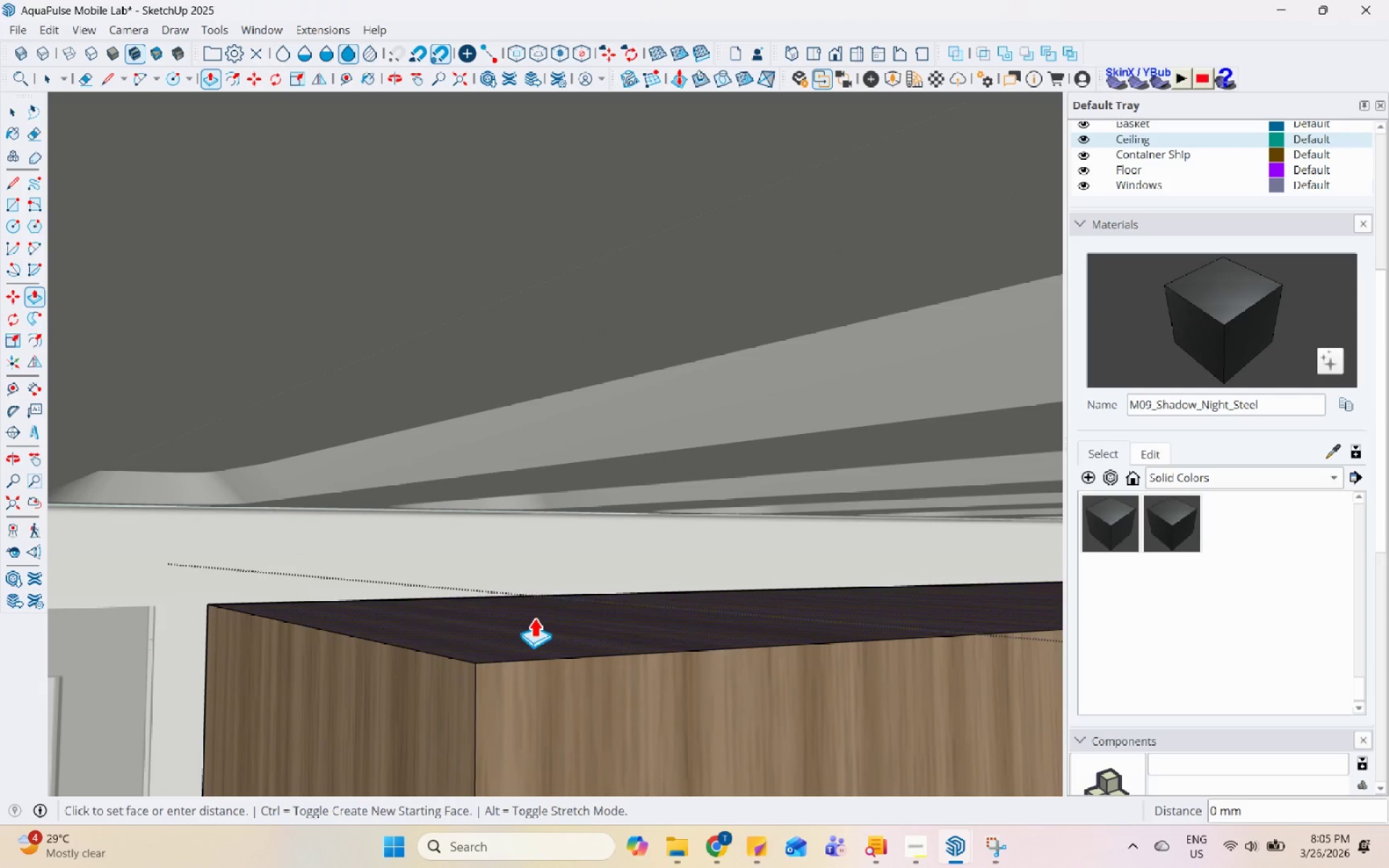 
left_click([534, 617])
 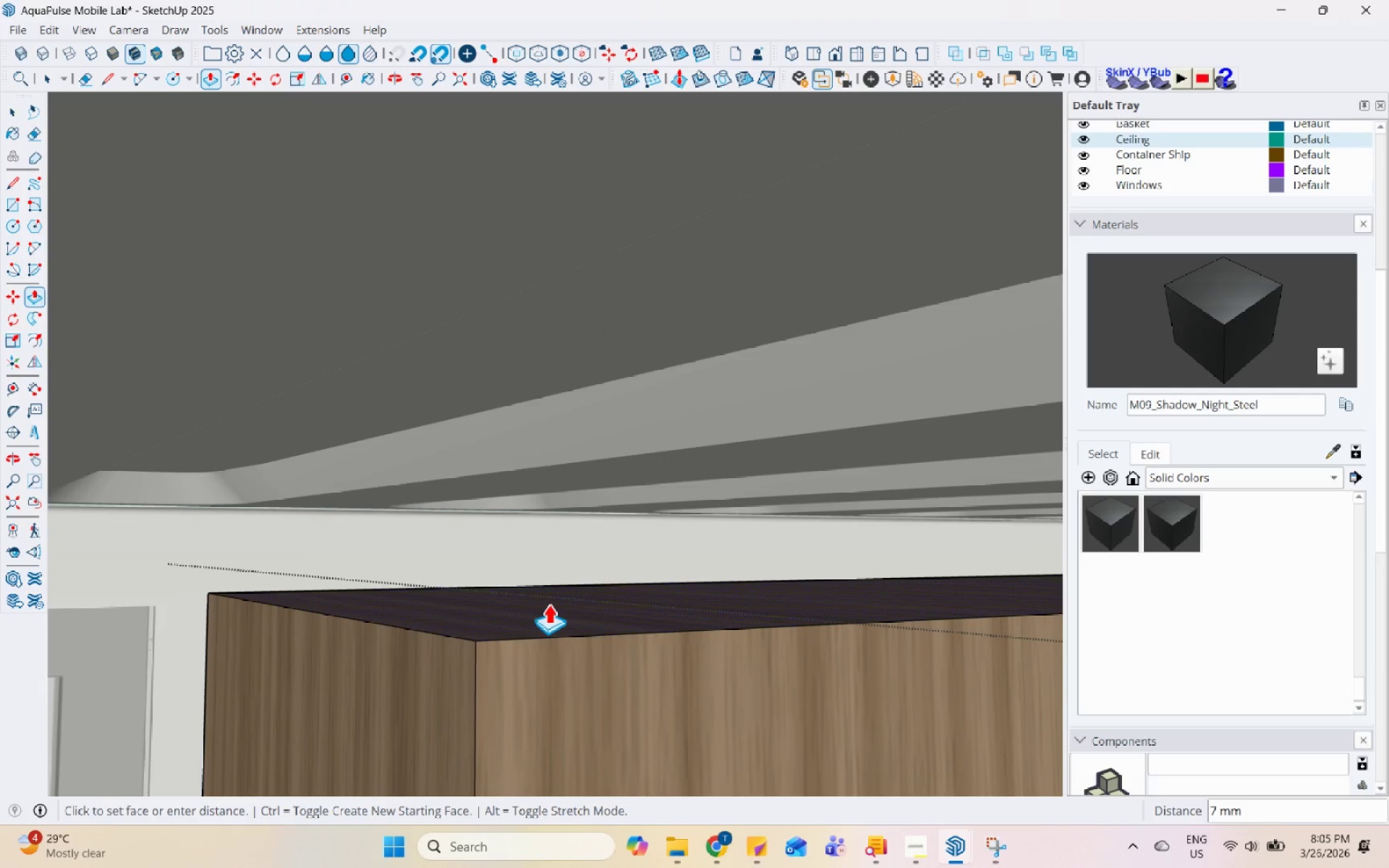 
key(Control+ControlLeft)
 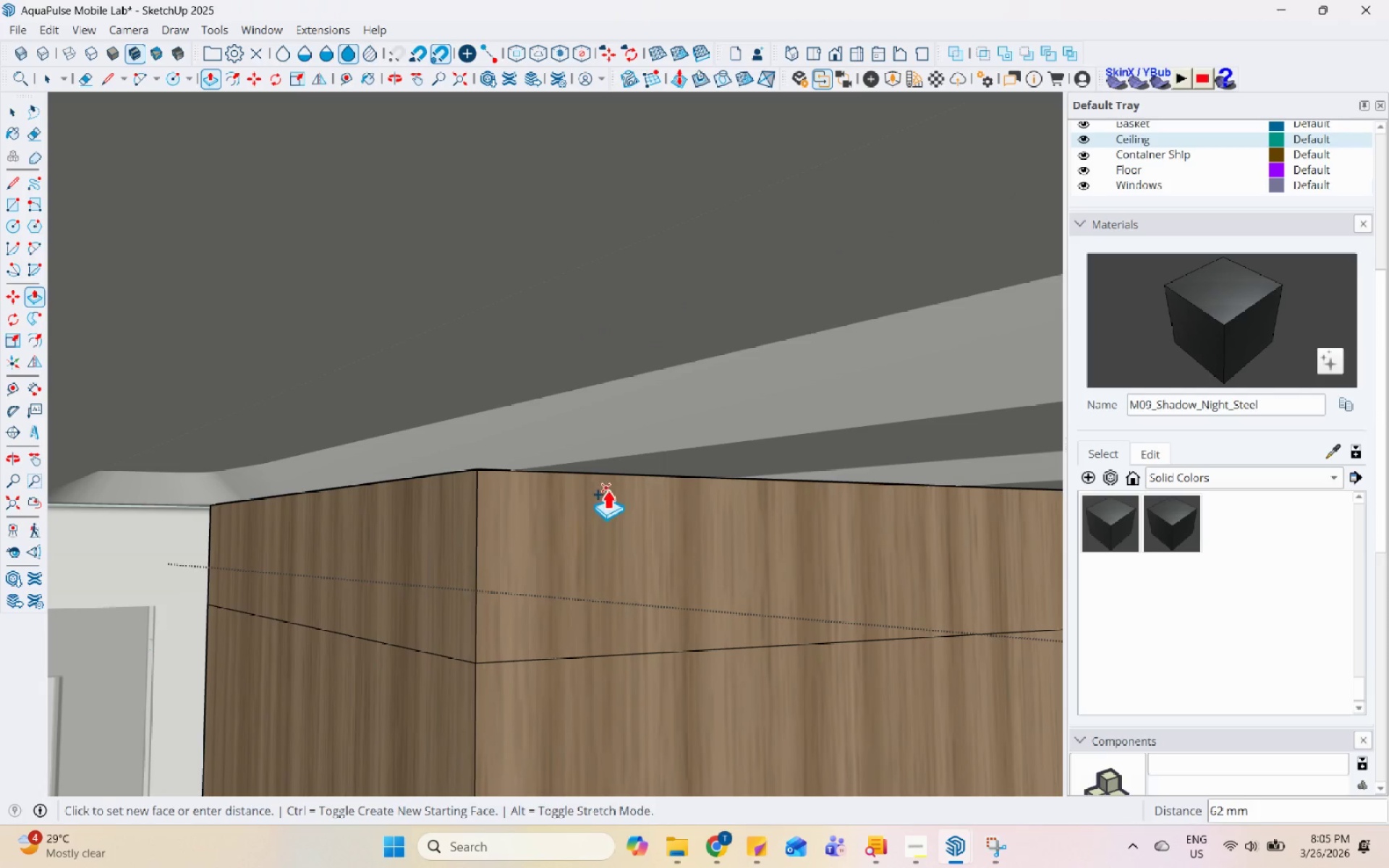 
left_click([662, 456])
 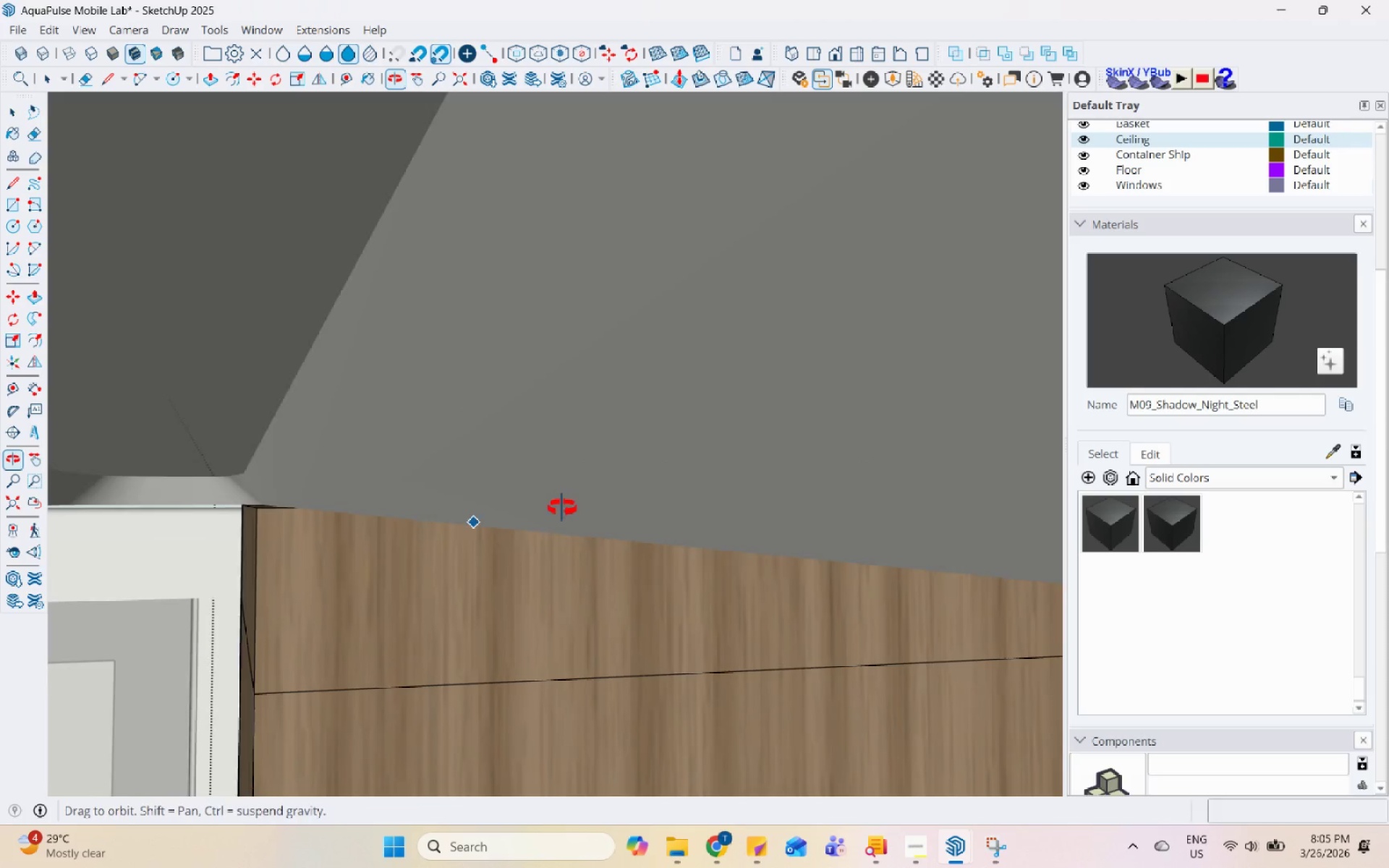 
scroll: coordinate [538, 505], scroll_direction: down, amount: 14.0
 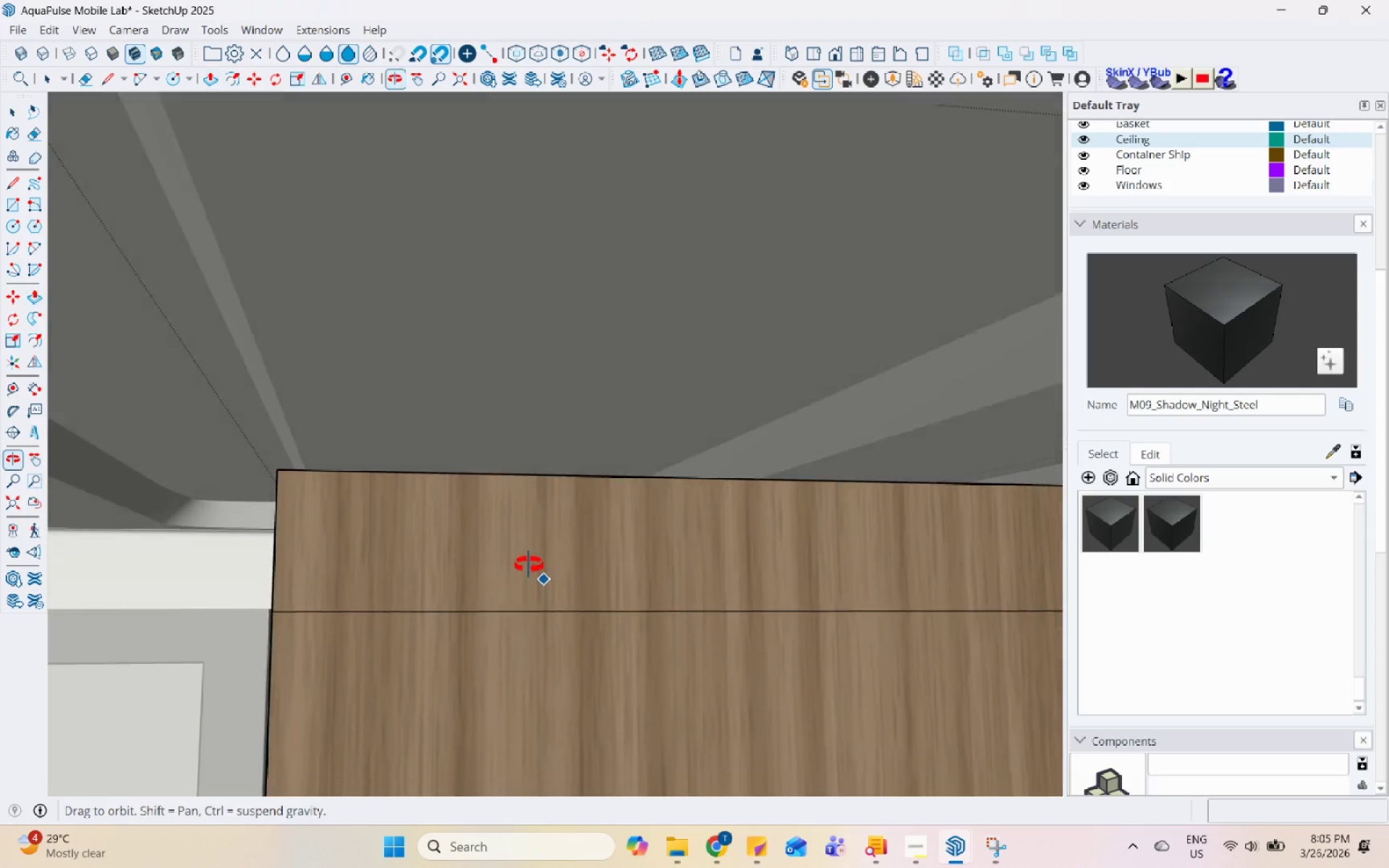 
key(Space)
 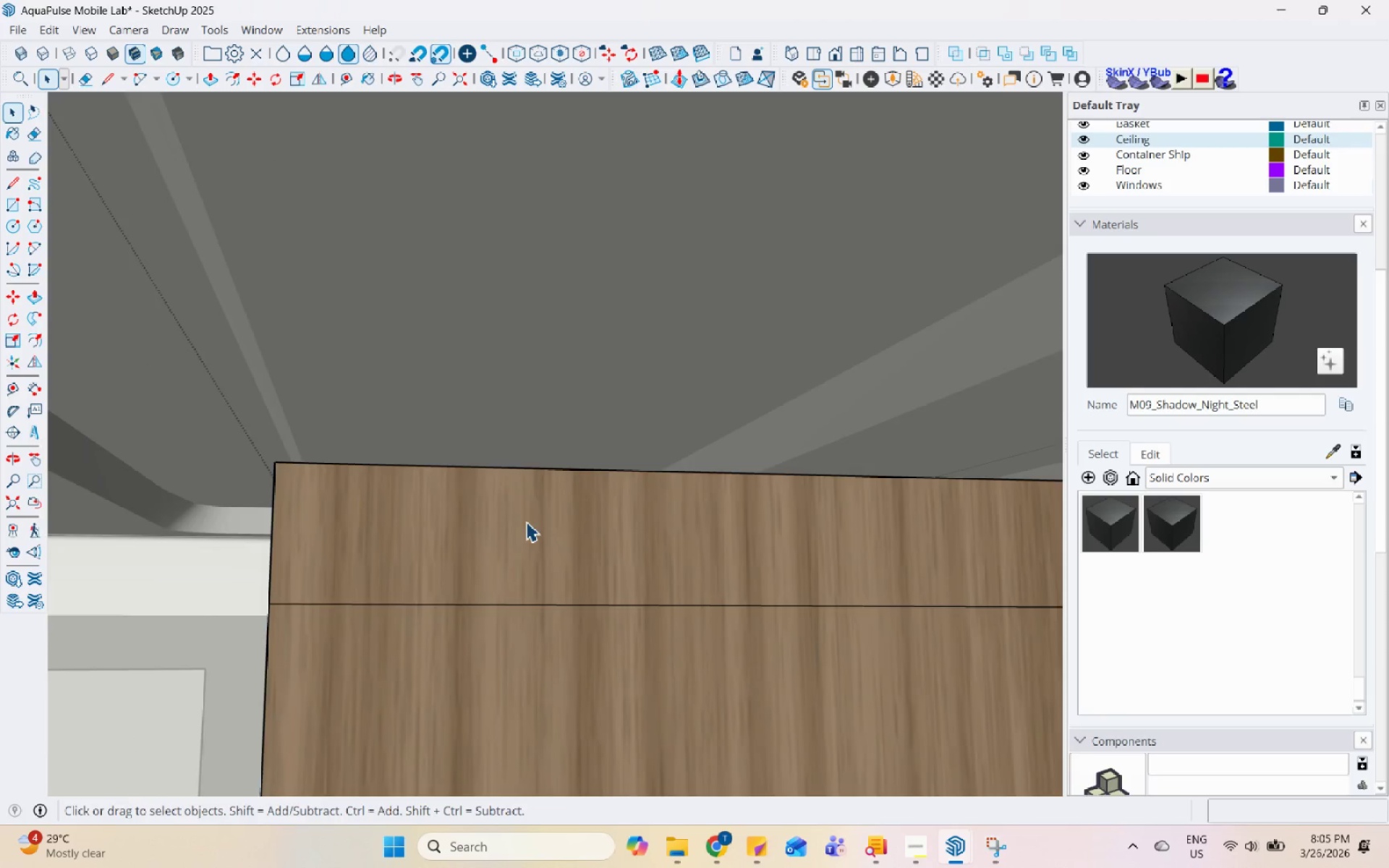 
key(Escape)
 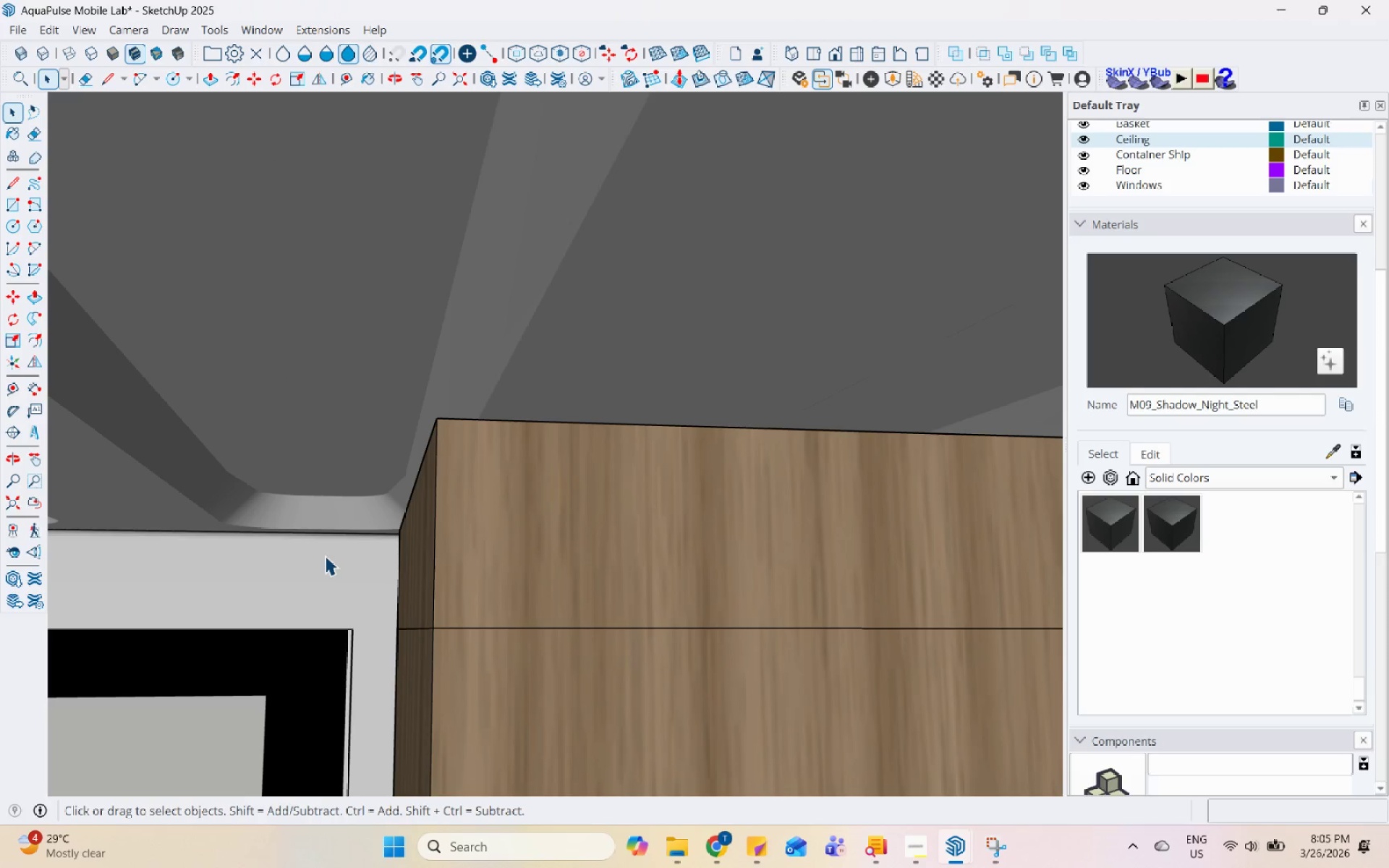 
left_click([325, 556])
 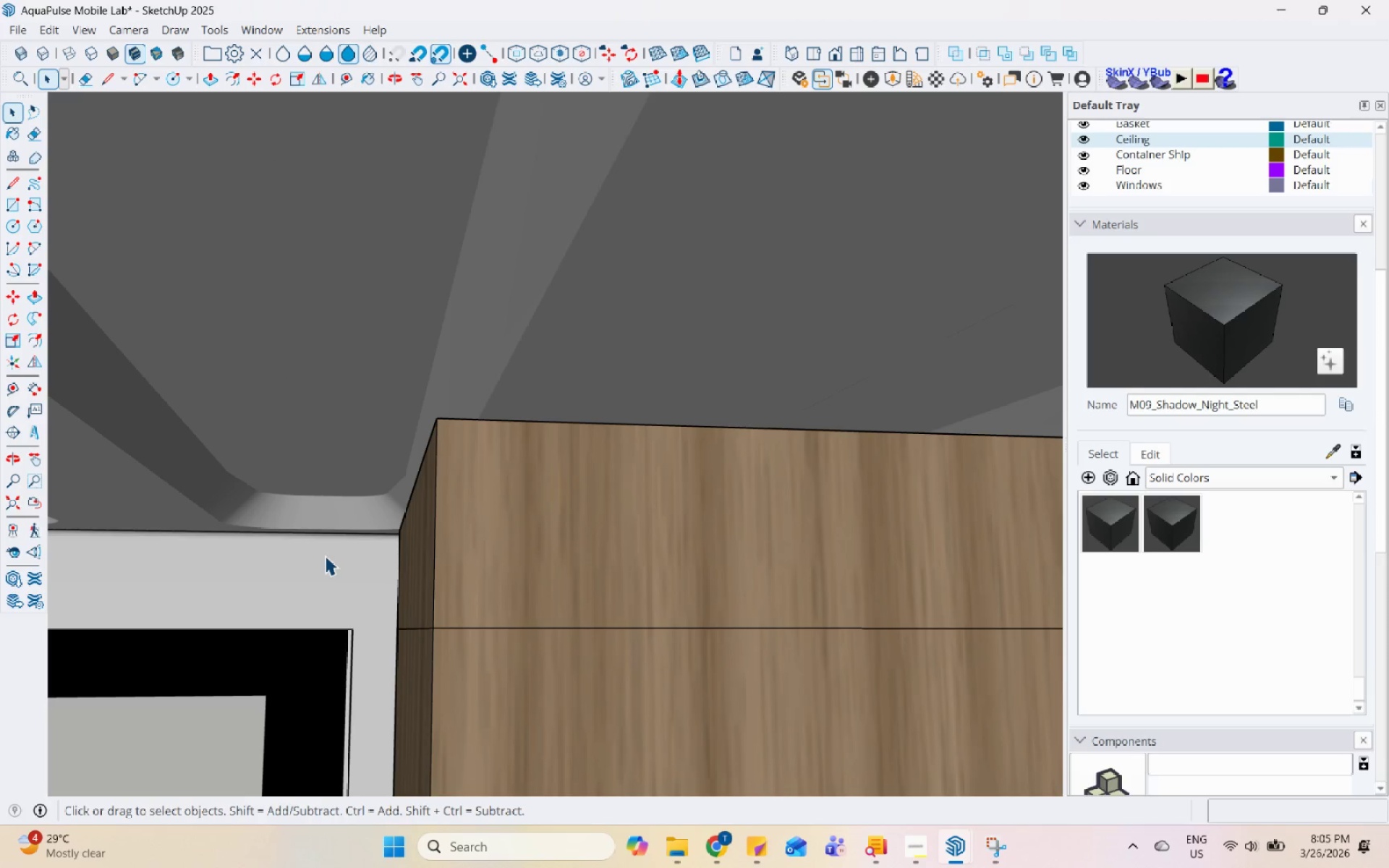 
double_click([325, 556])
 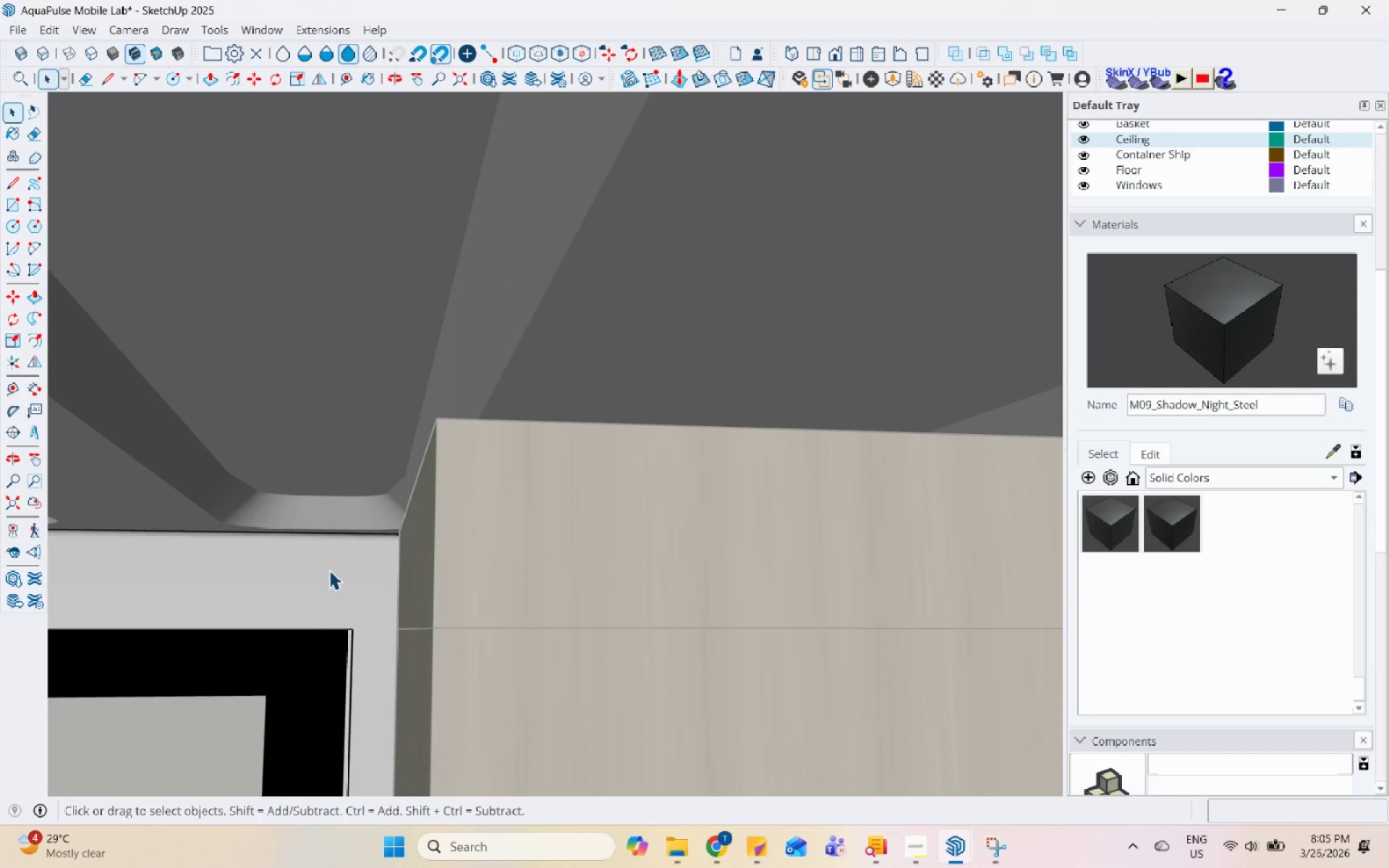 
scroll: coordinate [325, 528], scroll_direction: none, amount: 0.0
 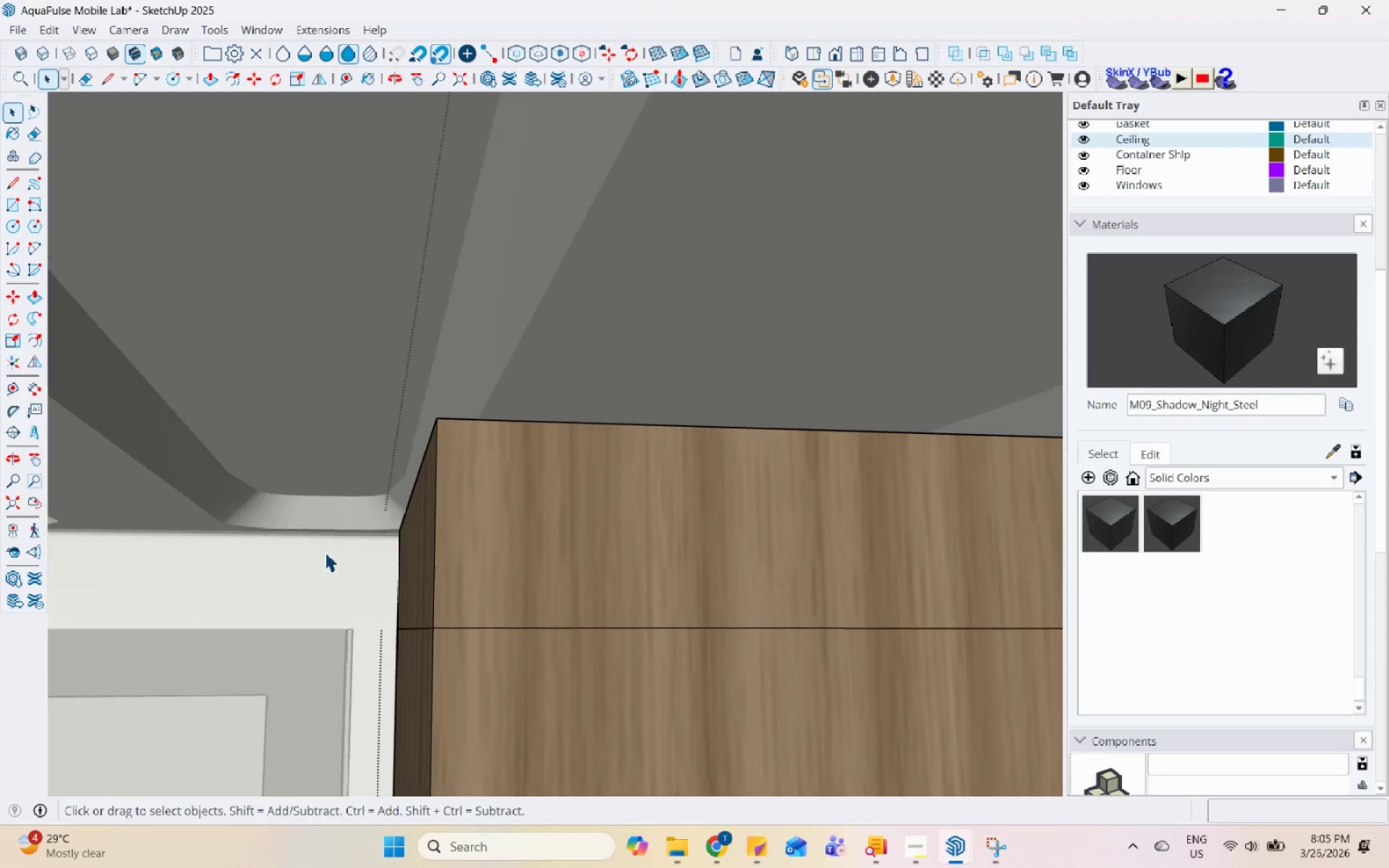 
triple_click([329, 570])
 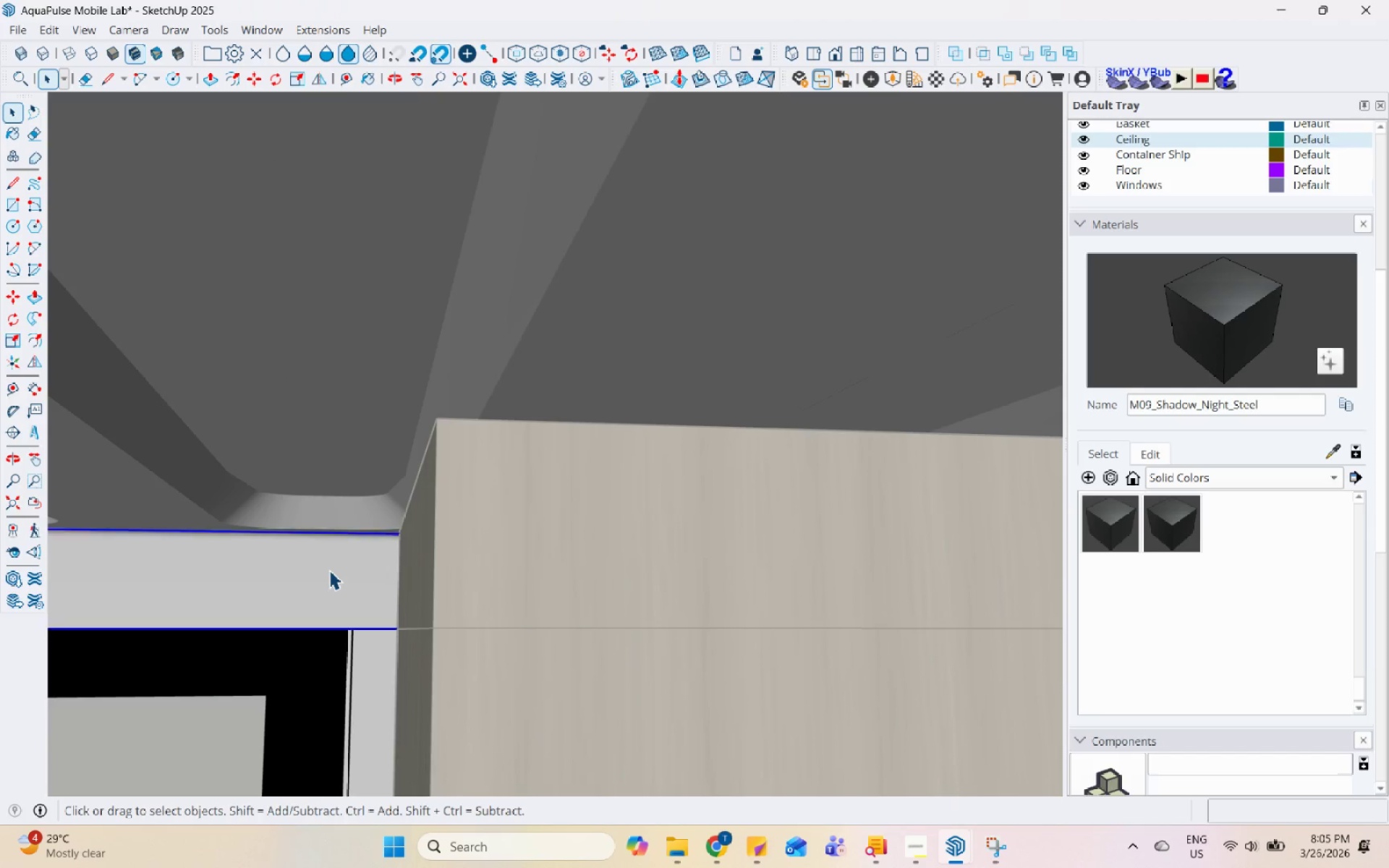 
triple_click([329, 570])
 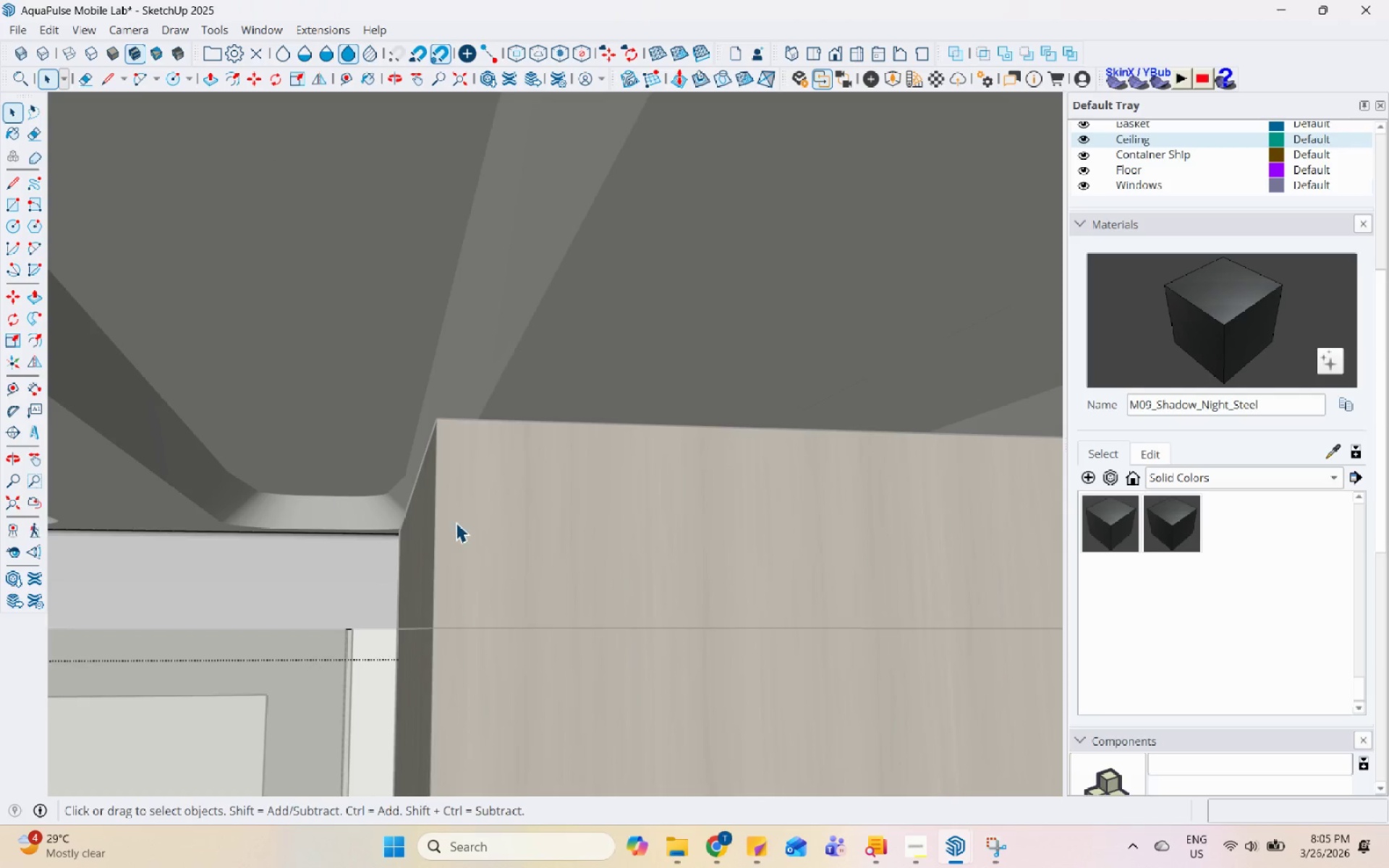 
left_click_drag(start_coordinate=[409, 545], to_coordinate=[405, 545])
 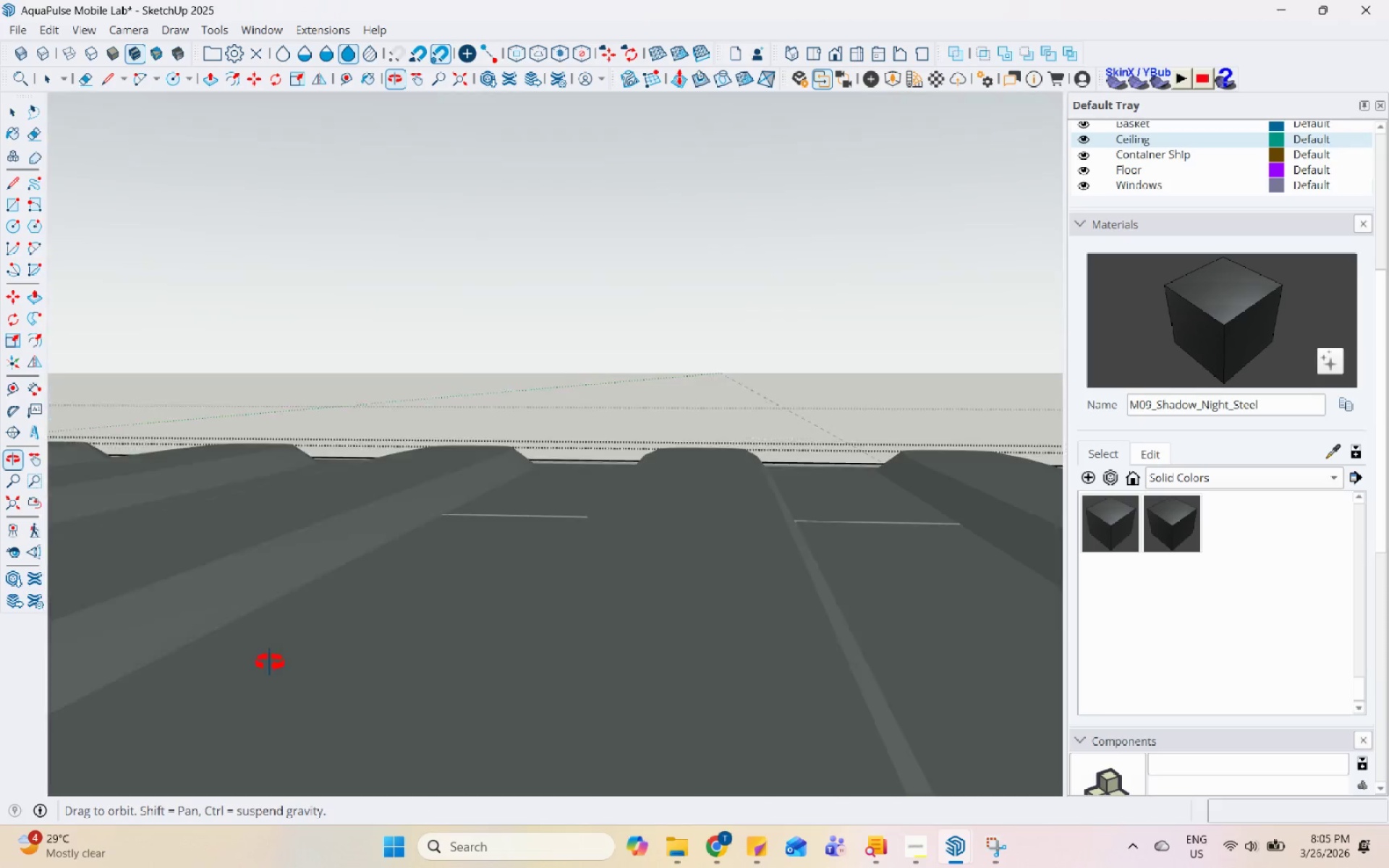 
scroll: coordinate [483, 374], scroll_direction: down, amount: 43.0
 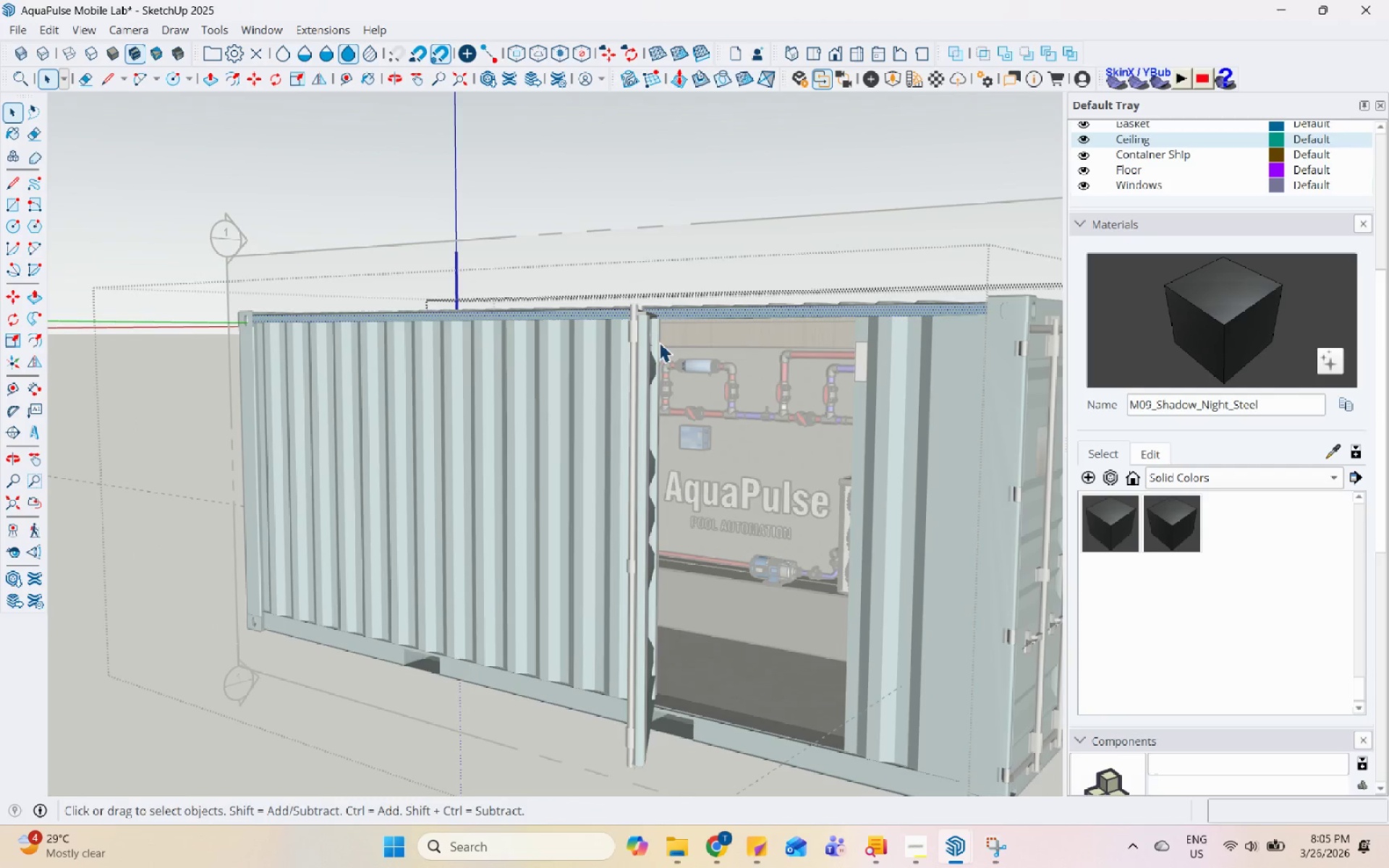 
key(Escape)
 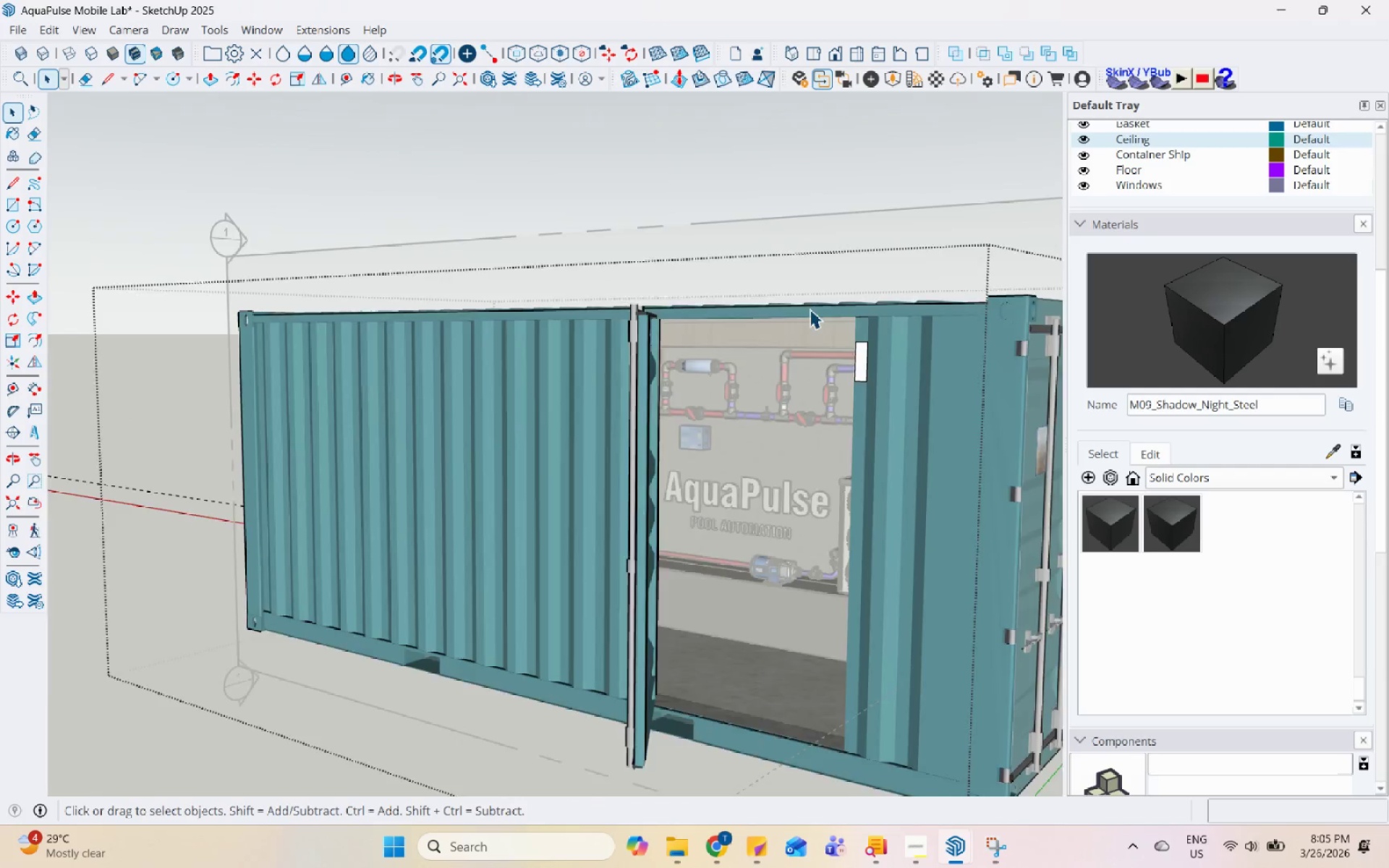 
scroll: coordinate [732, 355], scroll_direction: up, amount: 11.0
 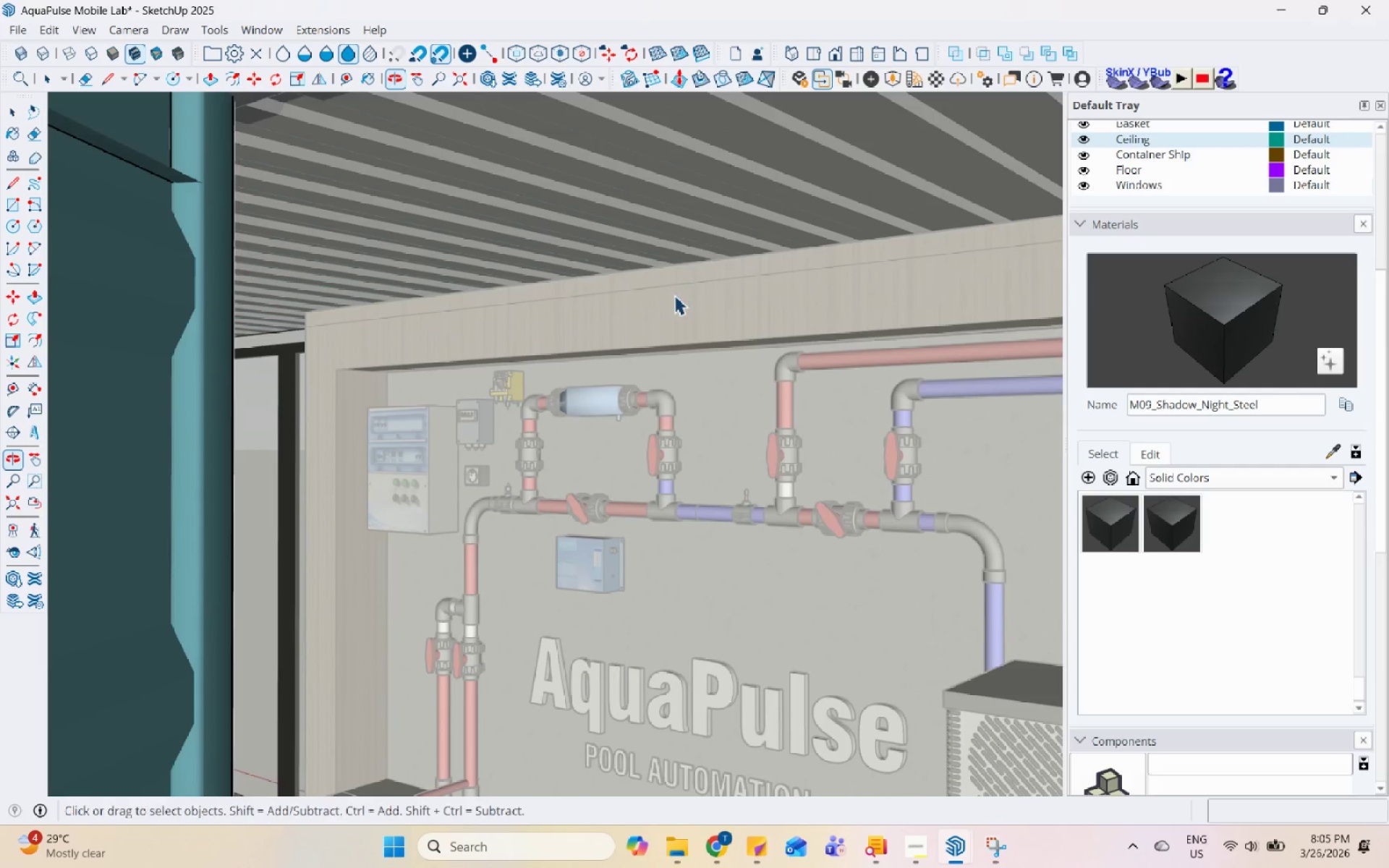 
hold_key(key=ControlLeft, duration=0.42)
 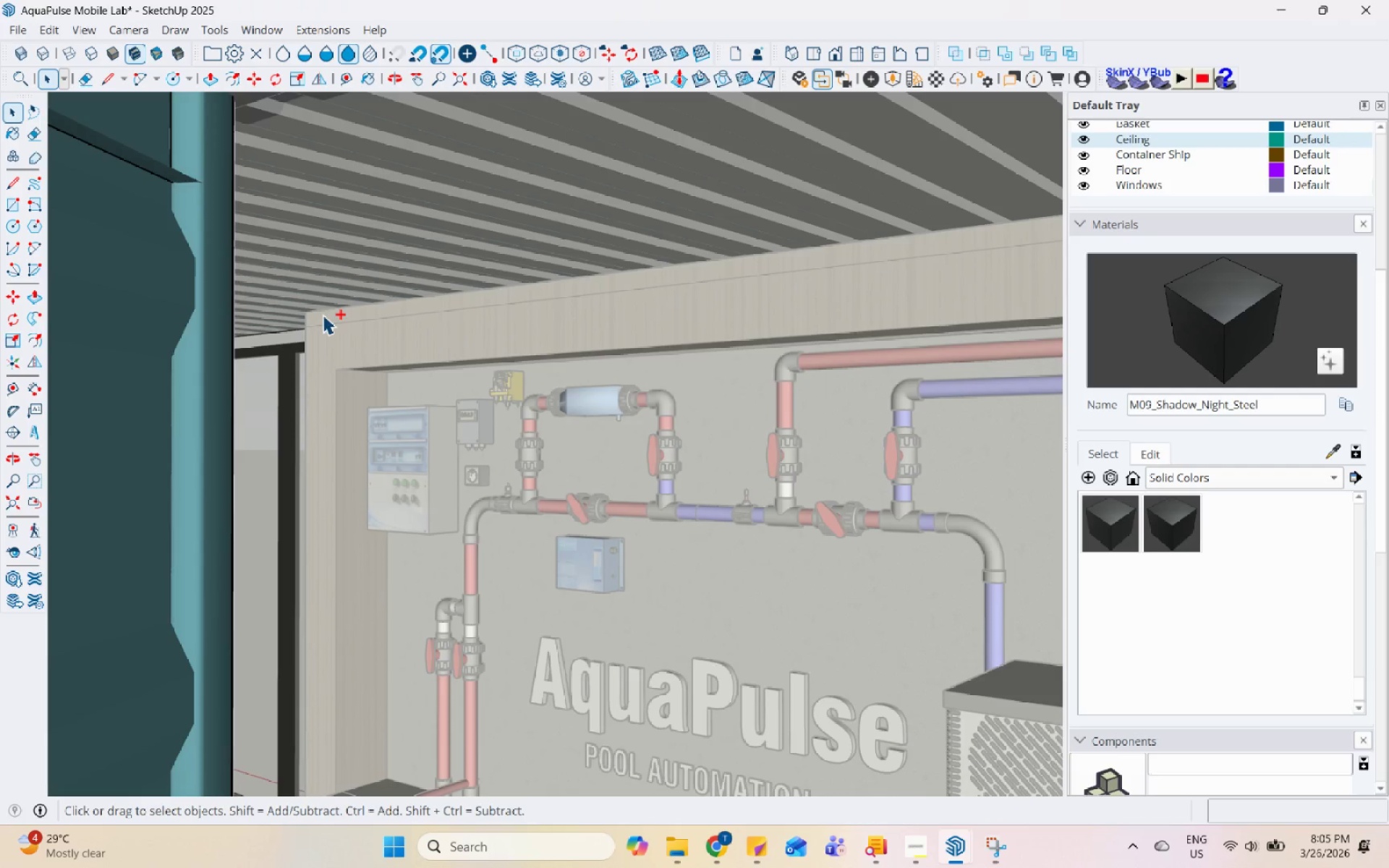 
key(Z)
 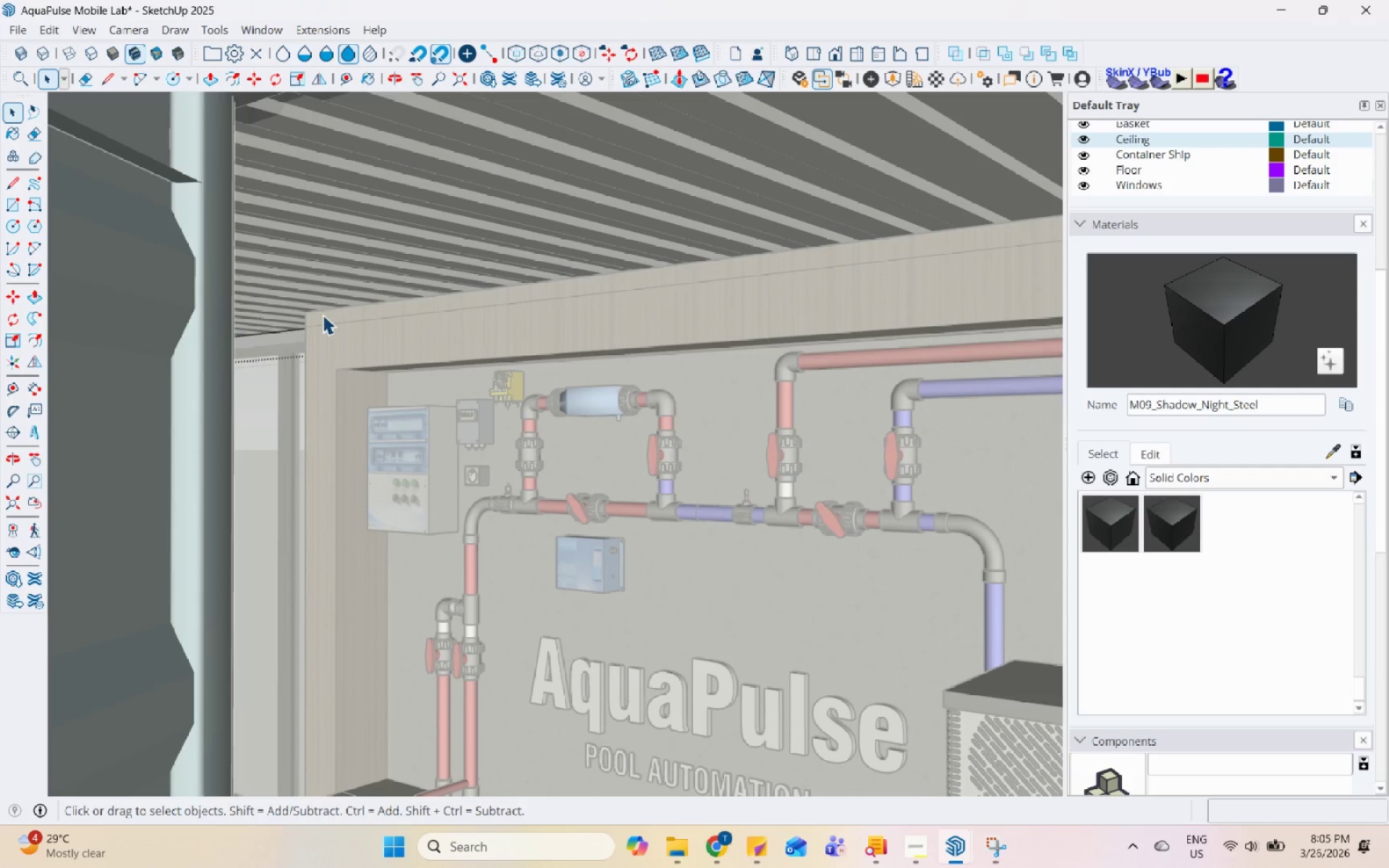 
key(Control+Z)
 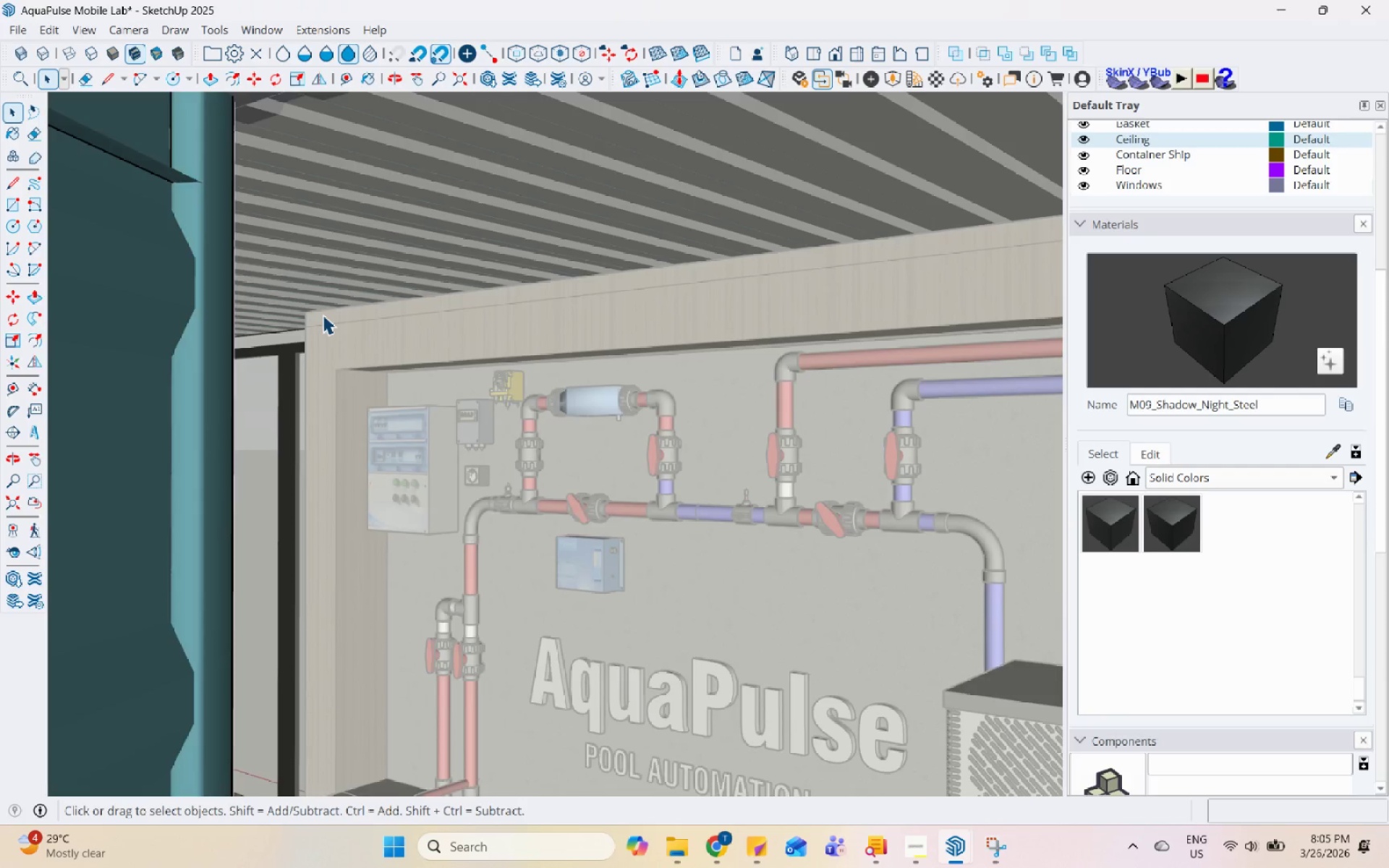 
key(Control+Z)
 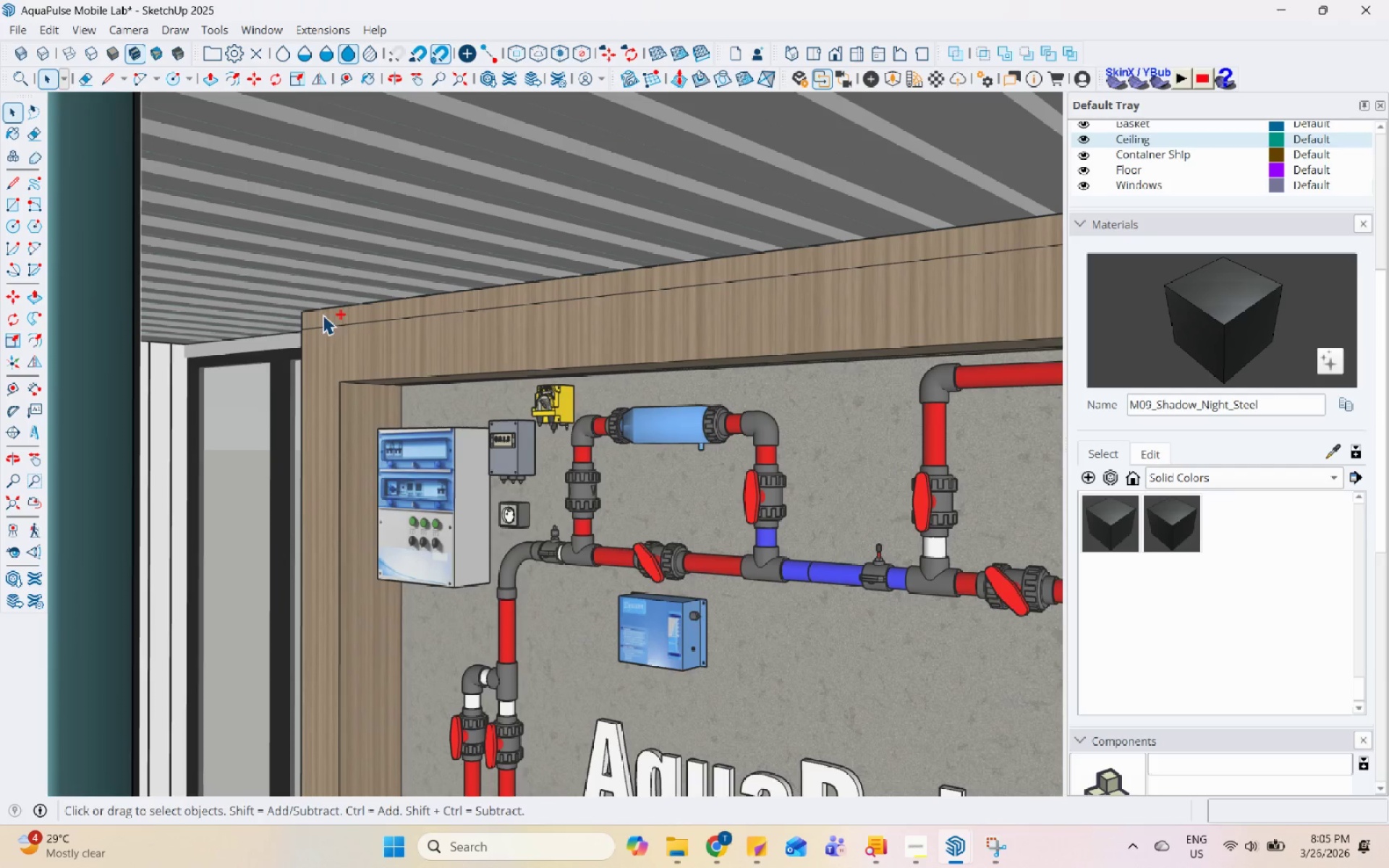 
scroll: coordinate [323, 315], scroll_direction: up, amount: 2.0
 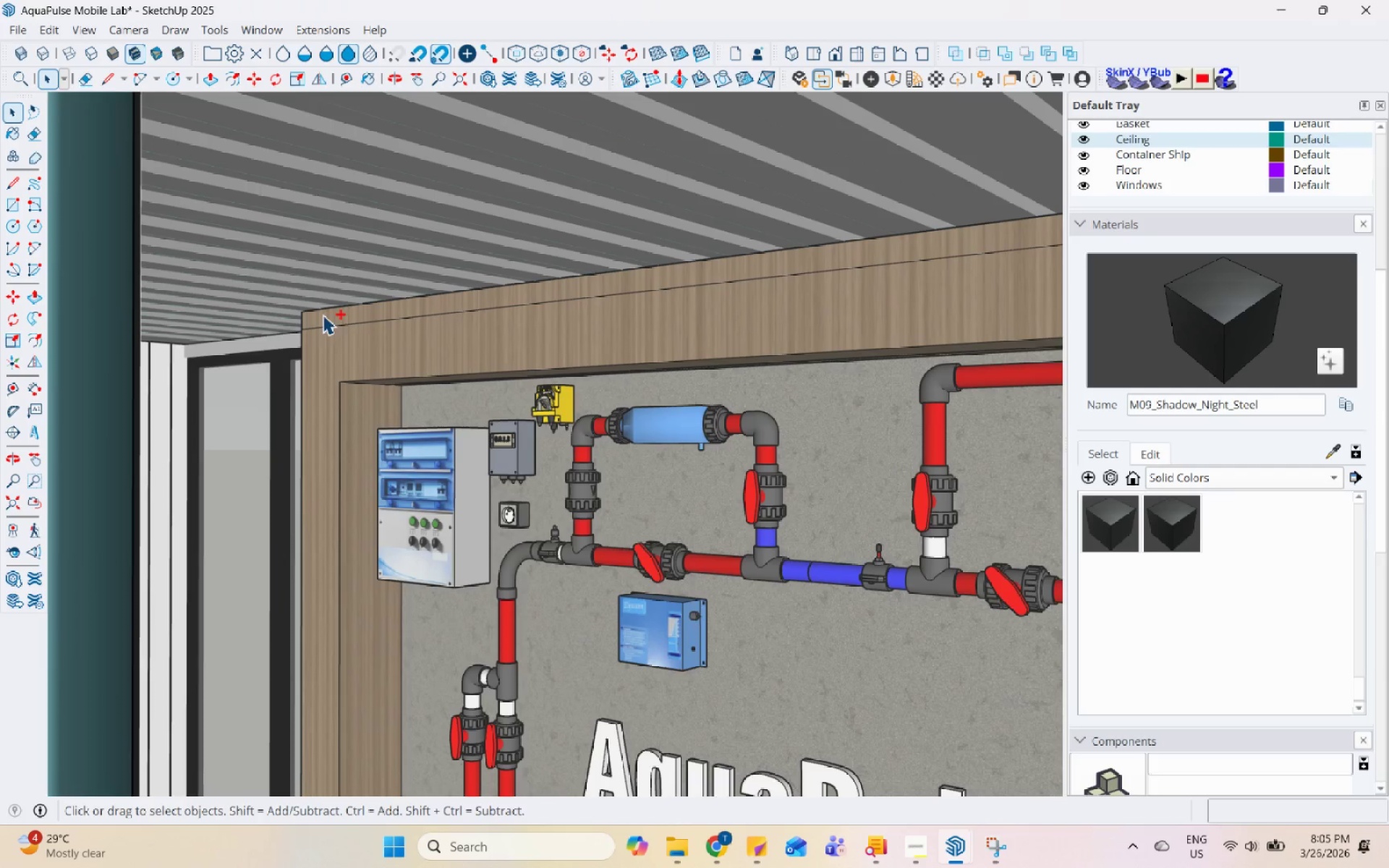 
key(Control+Z)
 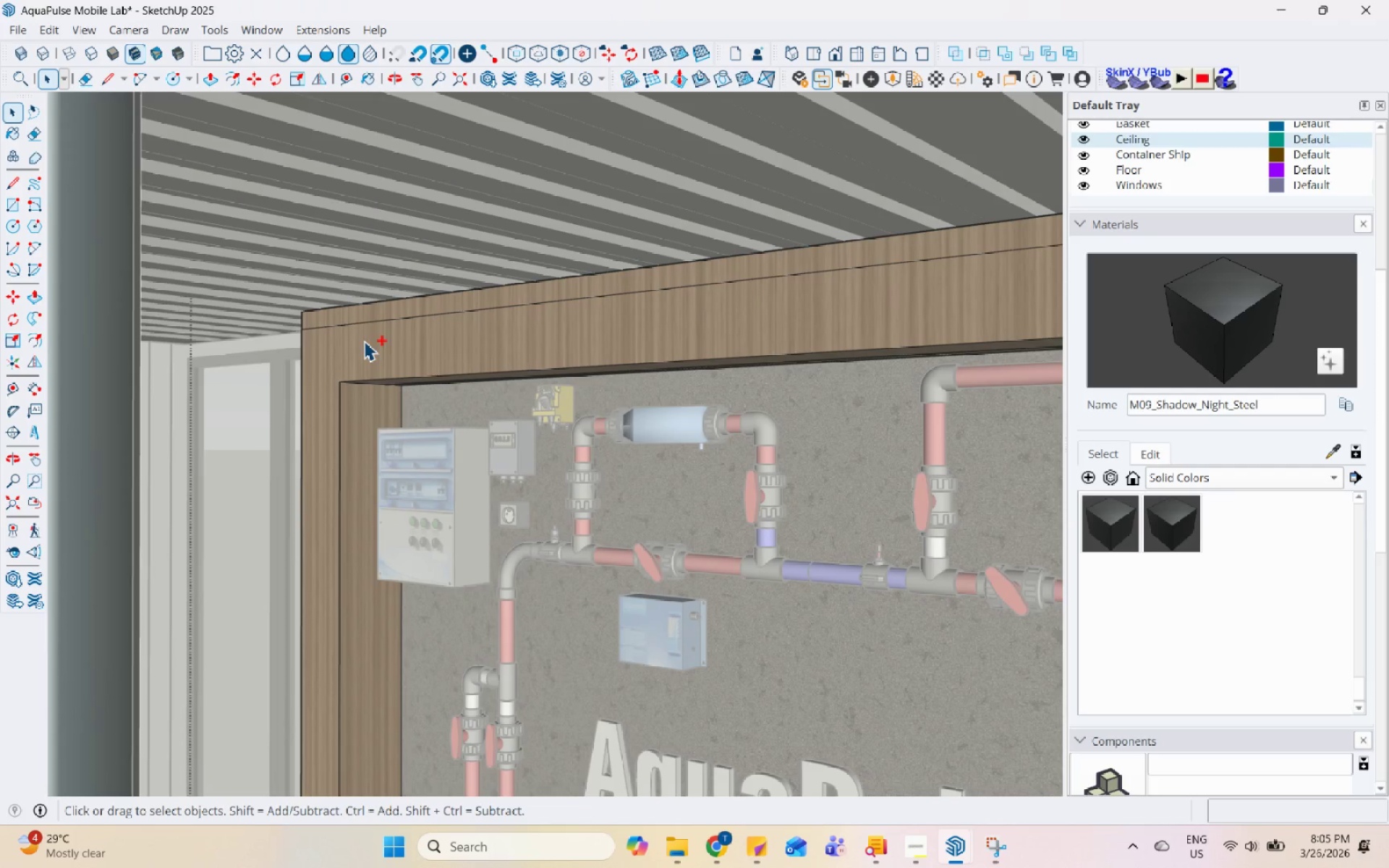 
key(Control+Z)
 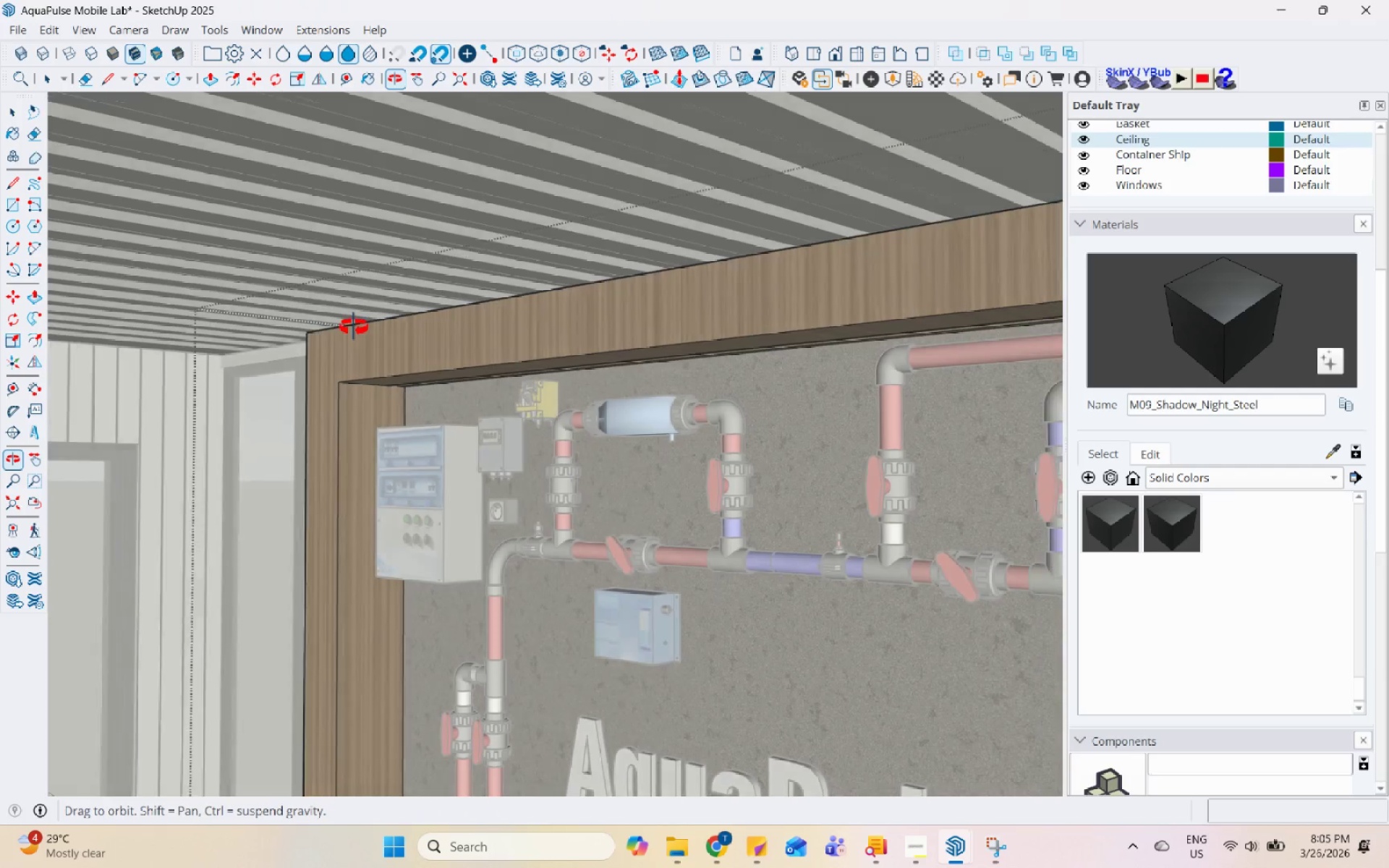 
key(Escape)
 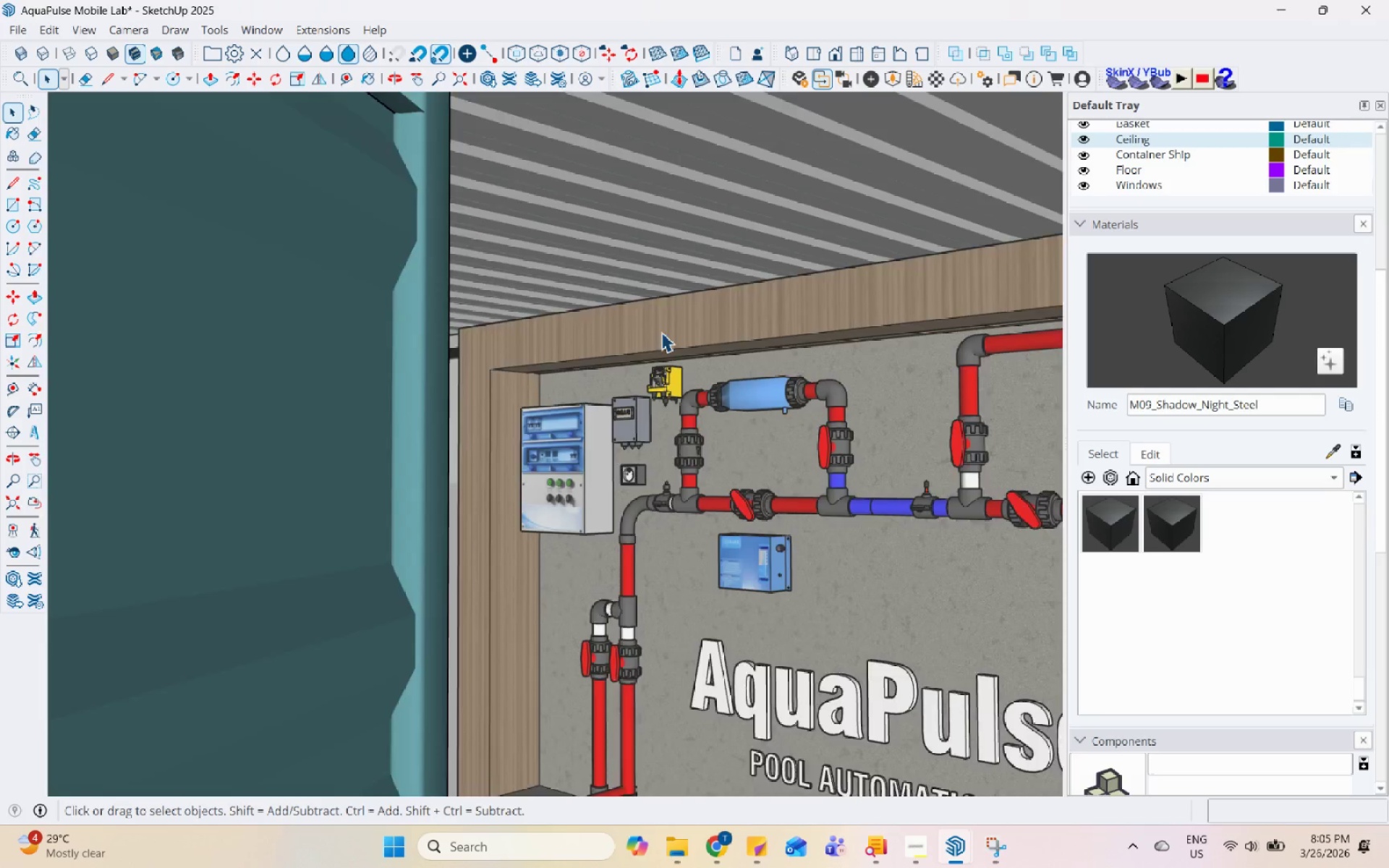 
key(Escape)
 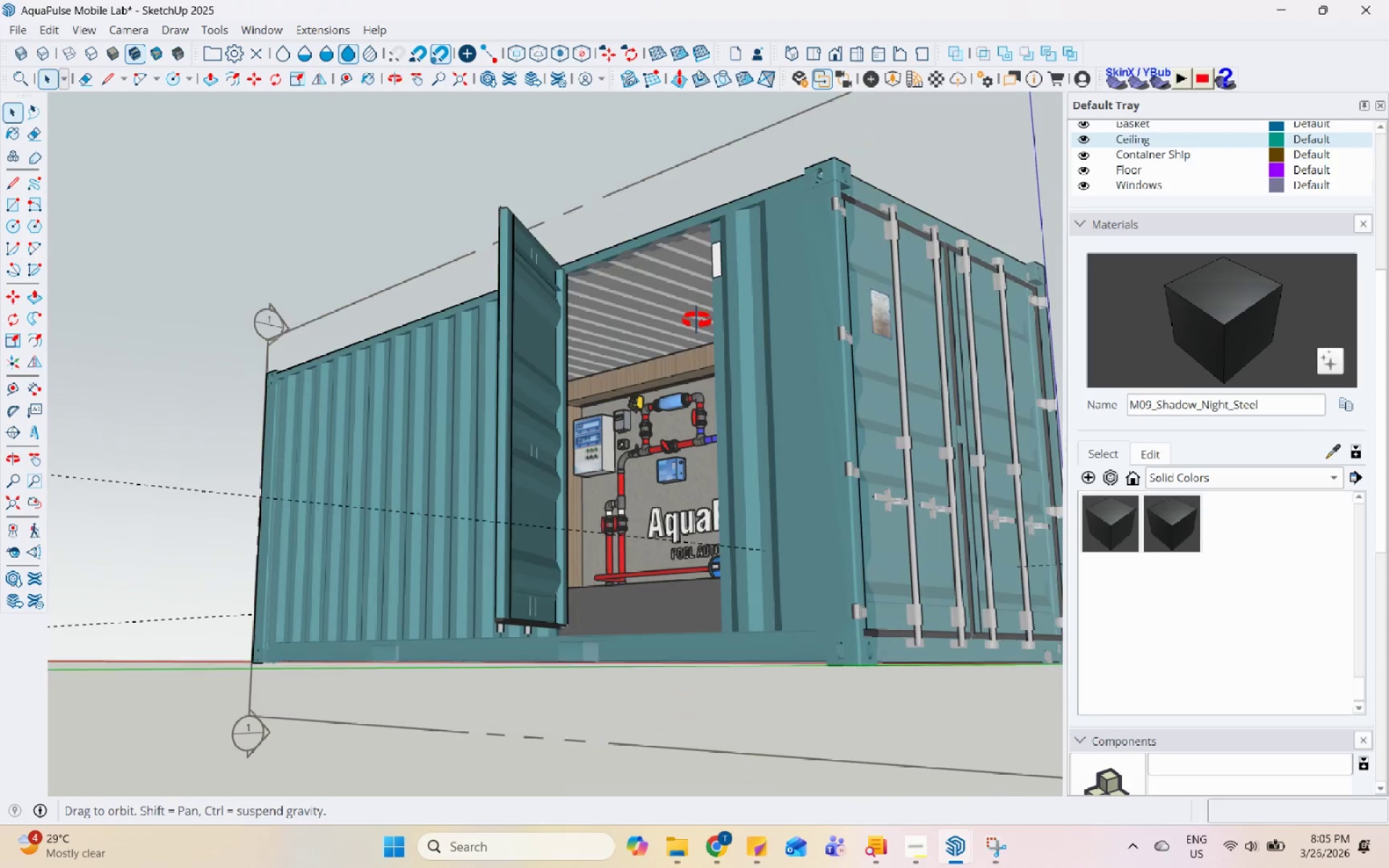 
scroll: coordinate [592, 407], scroll_direction: down, amount: 13.0
 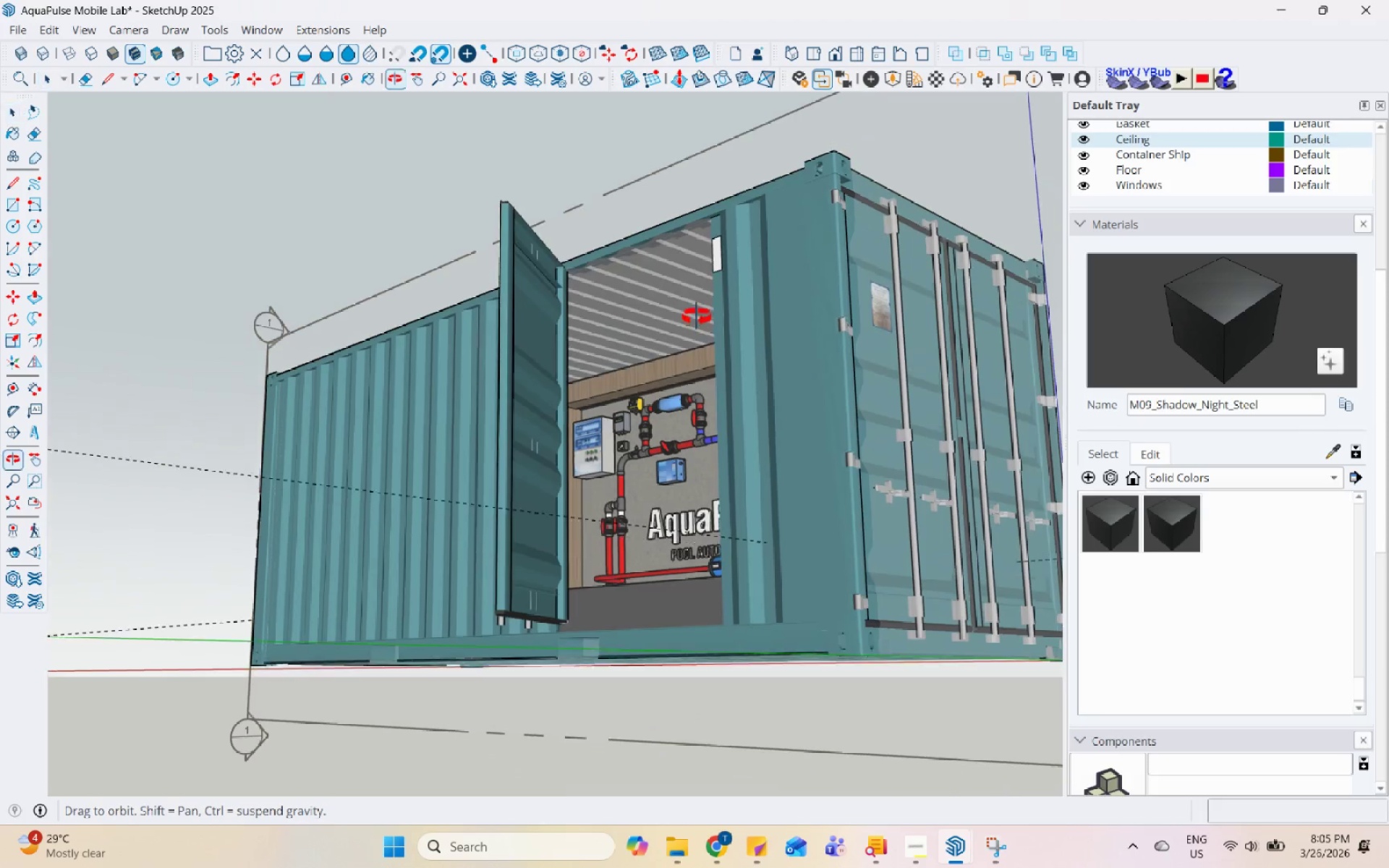 
scroll: coordinate [670, 350], scroll_direction: up, amount: 6.0
 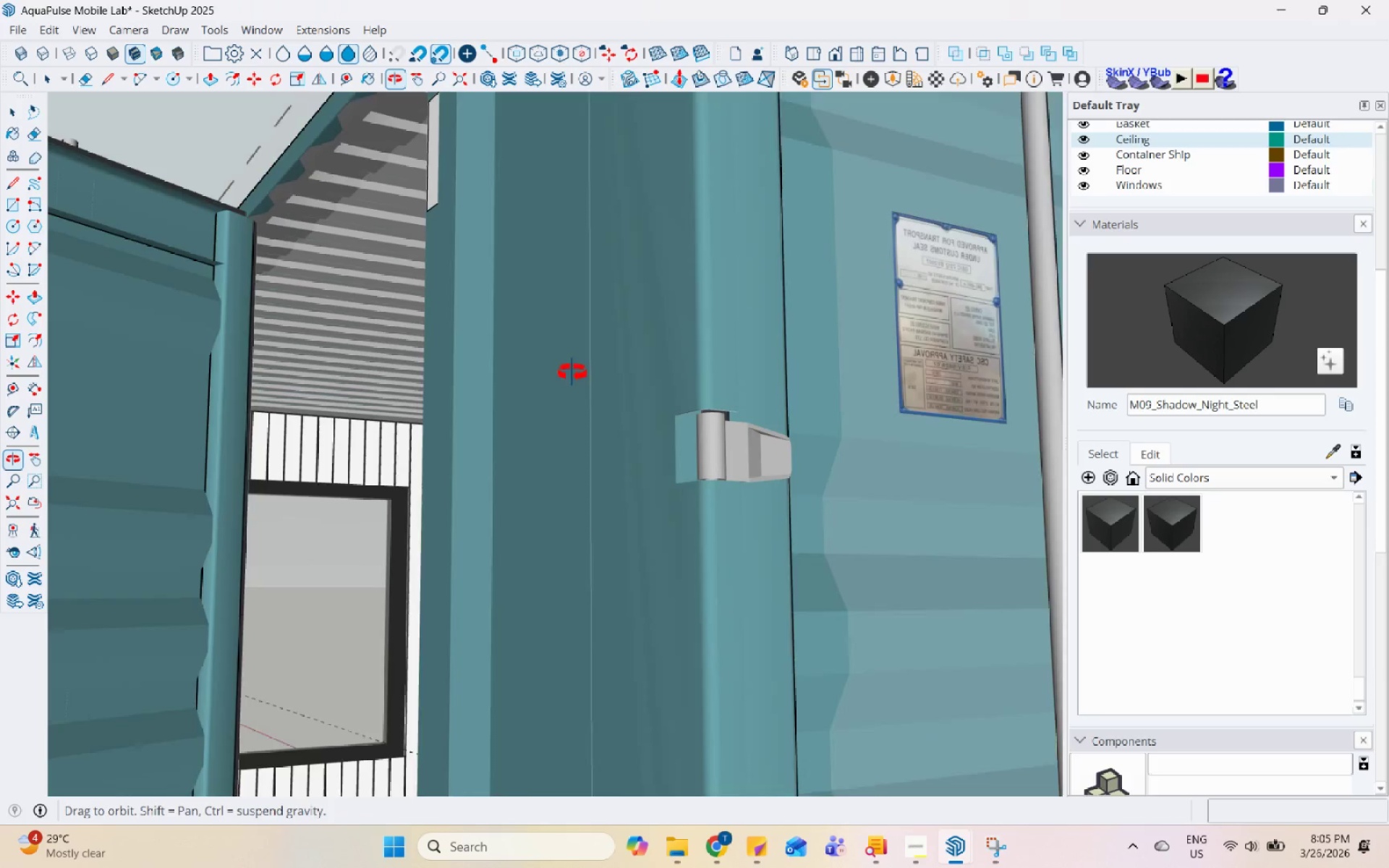 
scroll: coordinate [428, 511], scroll_direction: down, amount: 4.0
 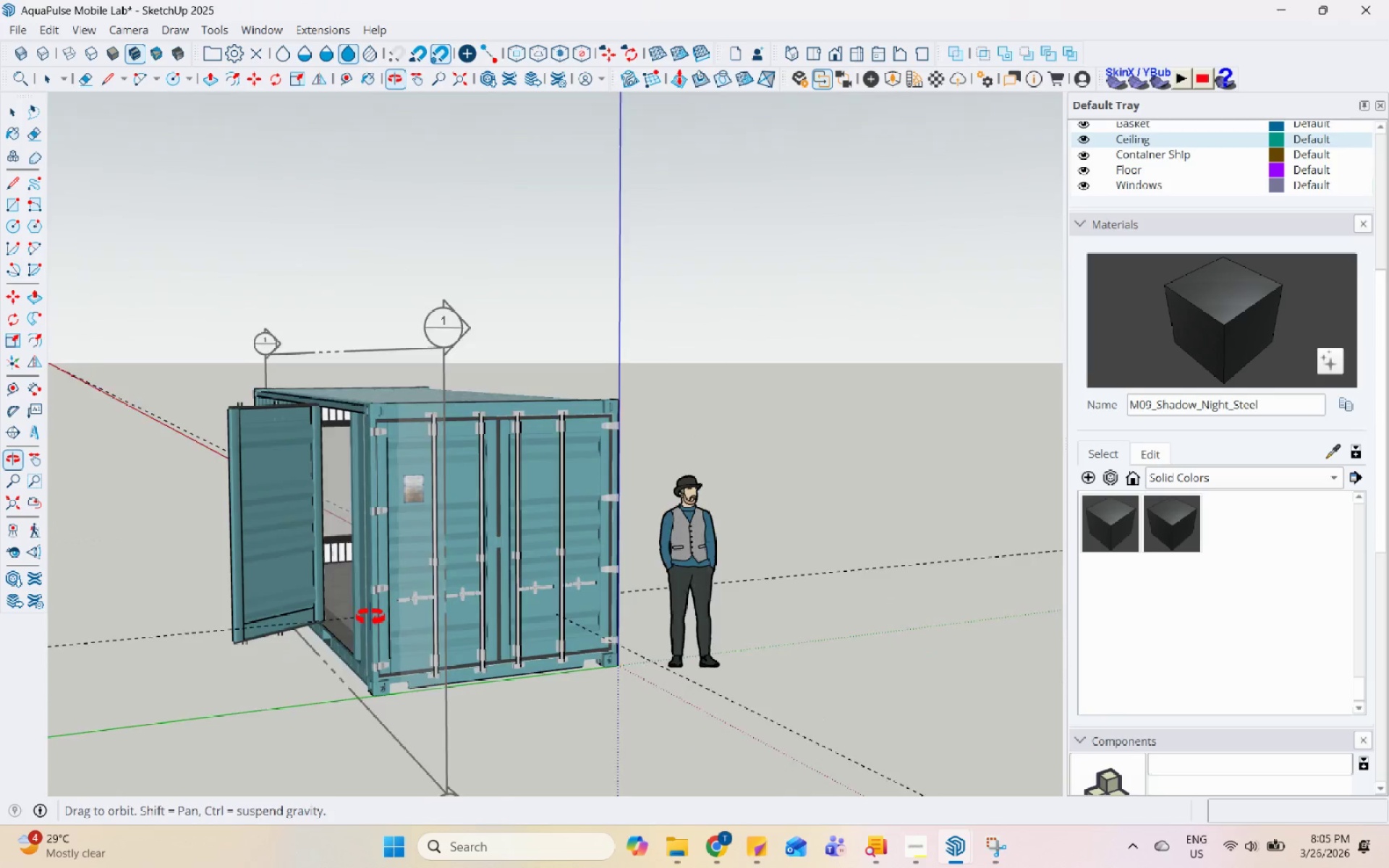 
scroll: coordinate [298, 221], scroll_direction: up, amount: 26.0
 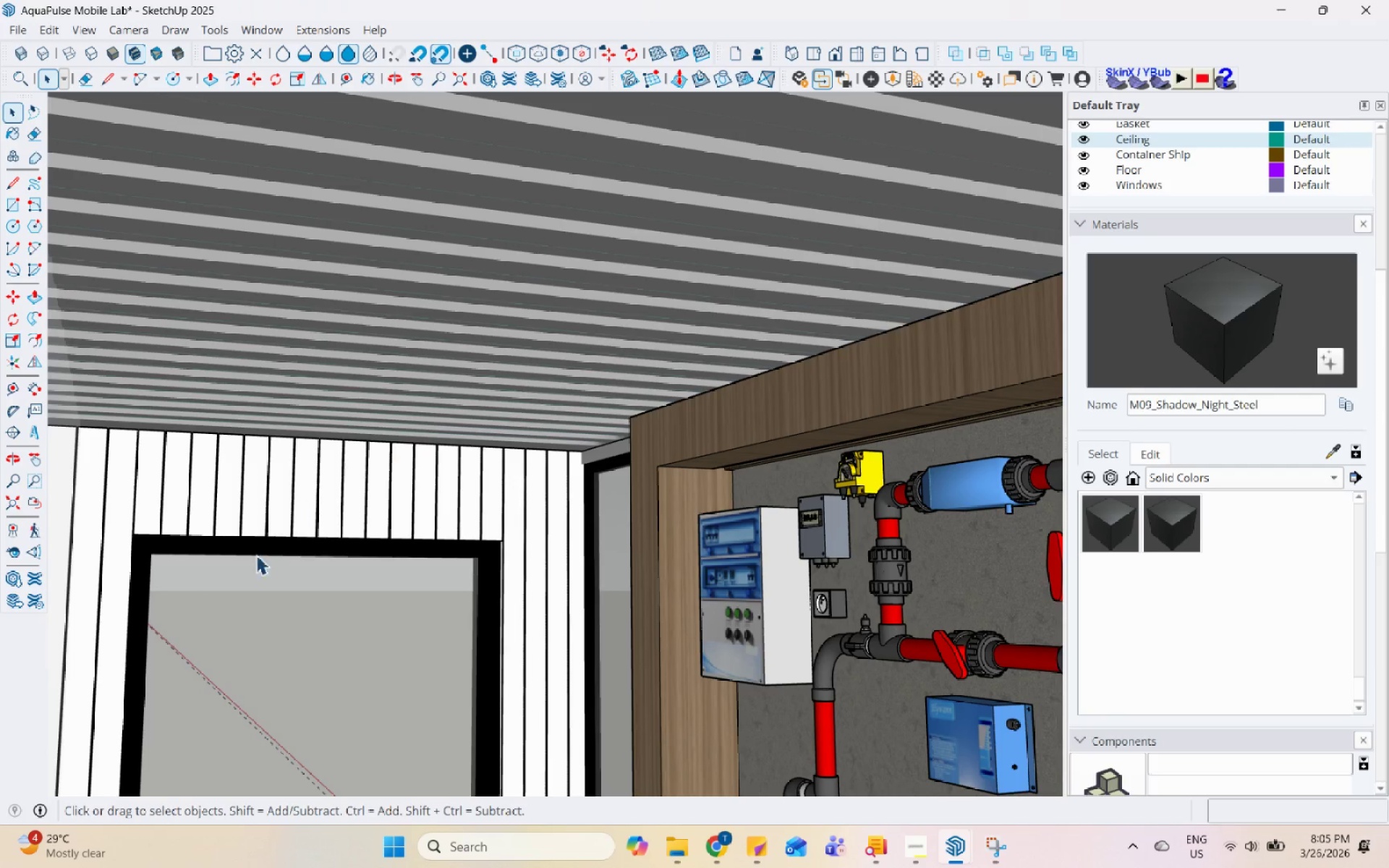 
left_click_drag(start_coordinate=[13, 559], to_coordinate=[8, 558])
 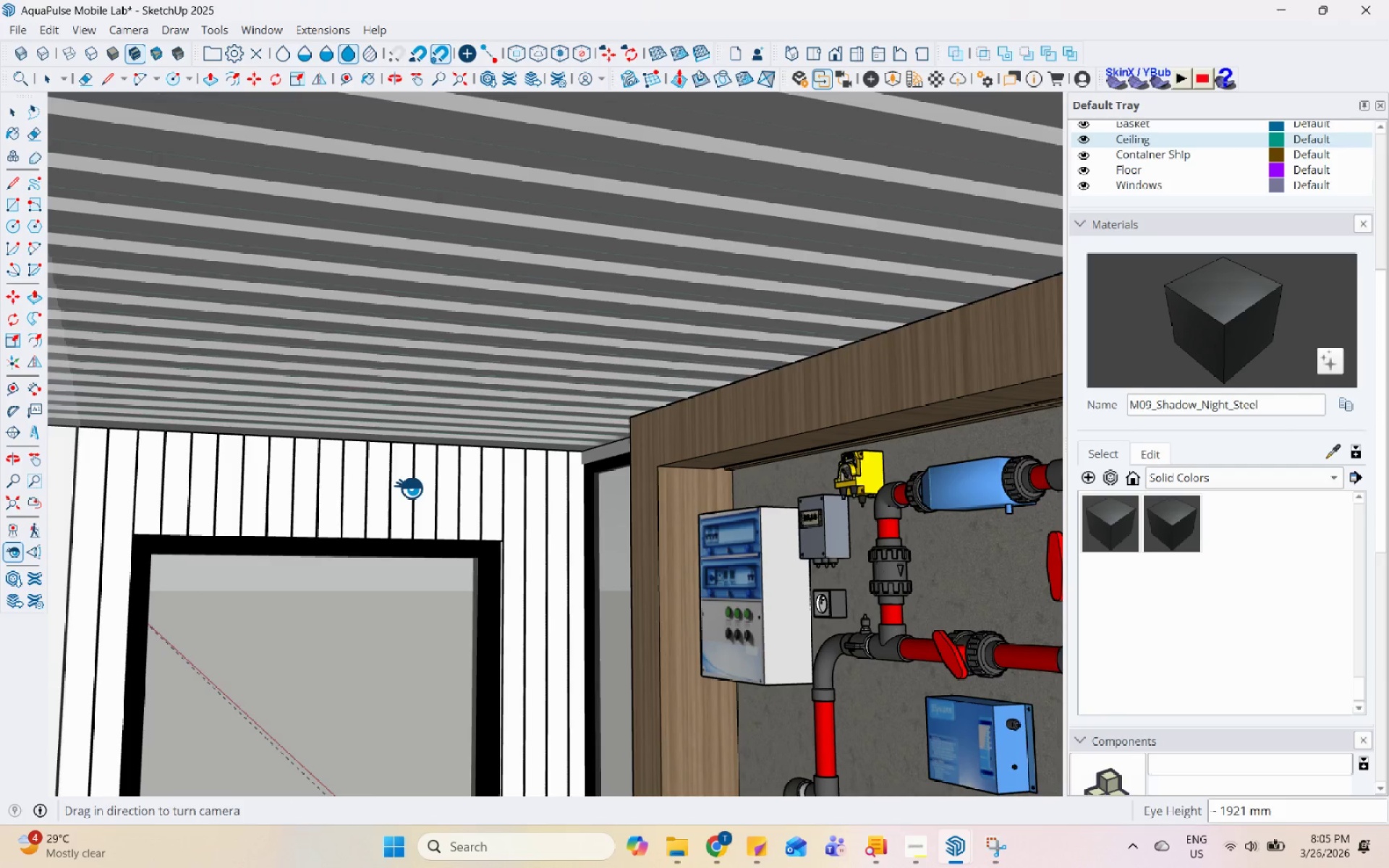 
left_click_drag(start_coordinate=[411, 487], to_coordinate=[119, 443])
 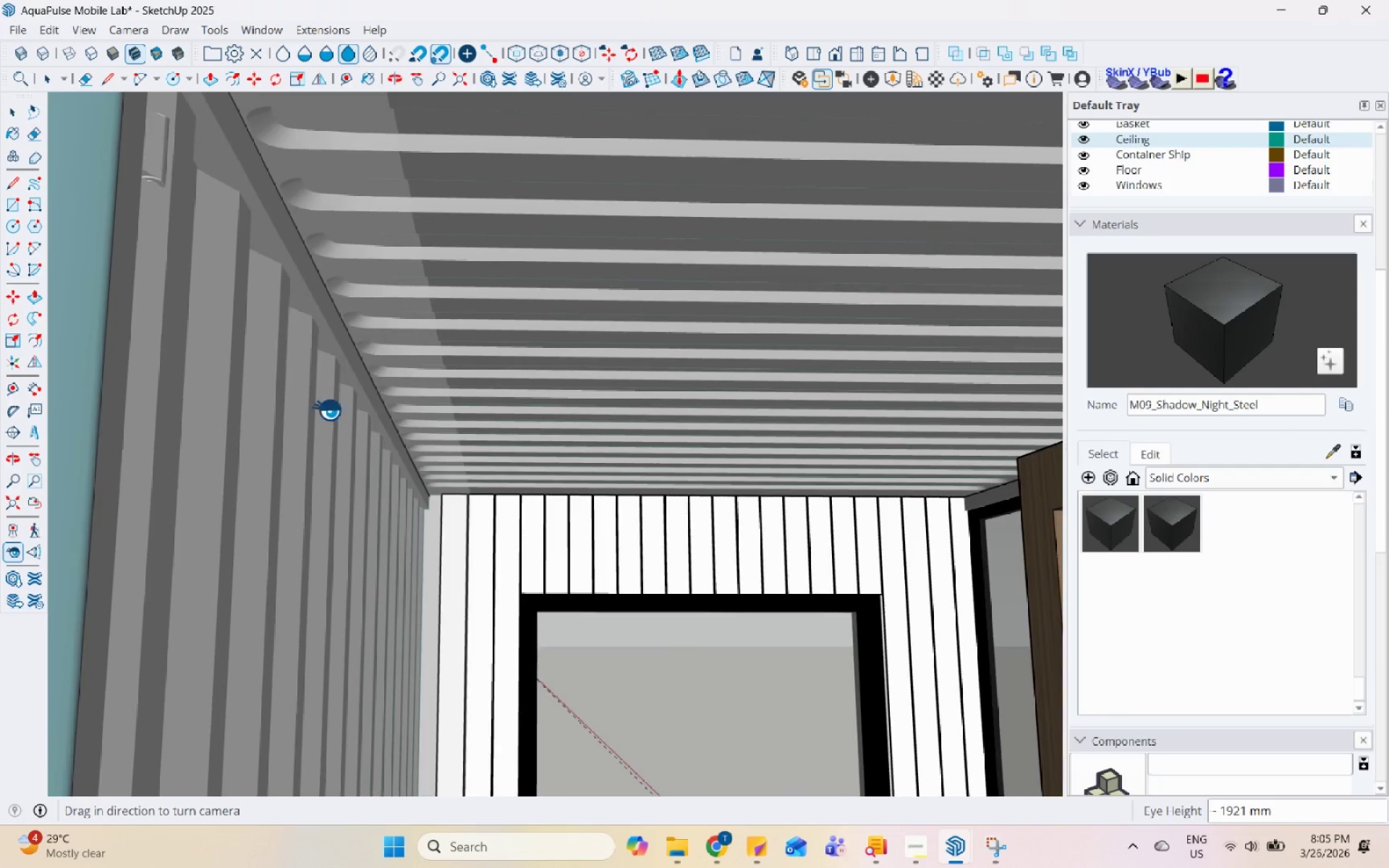 
left_click_drag(start_coordinate=[376, 408], to_coordinate=[156, 221])
 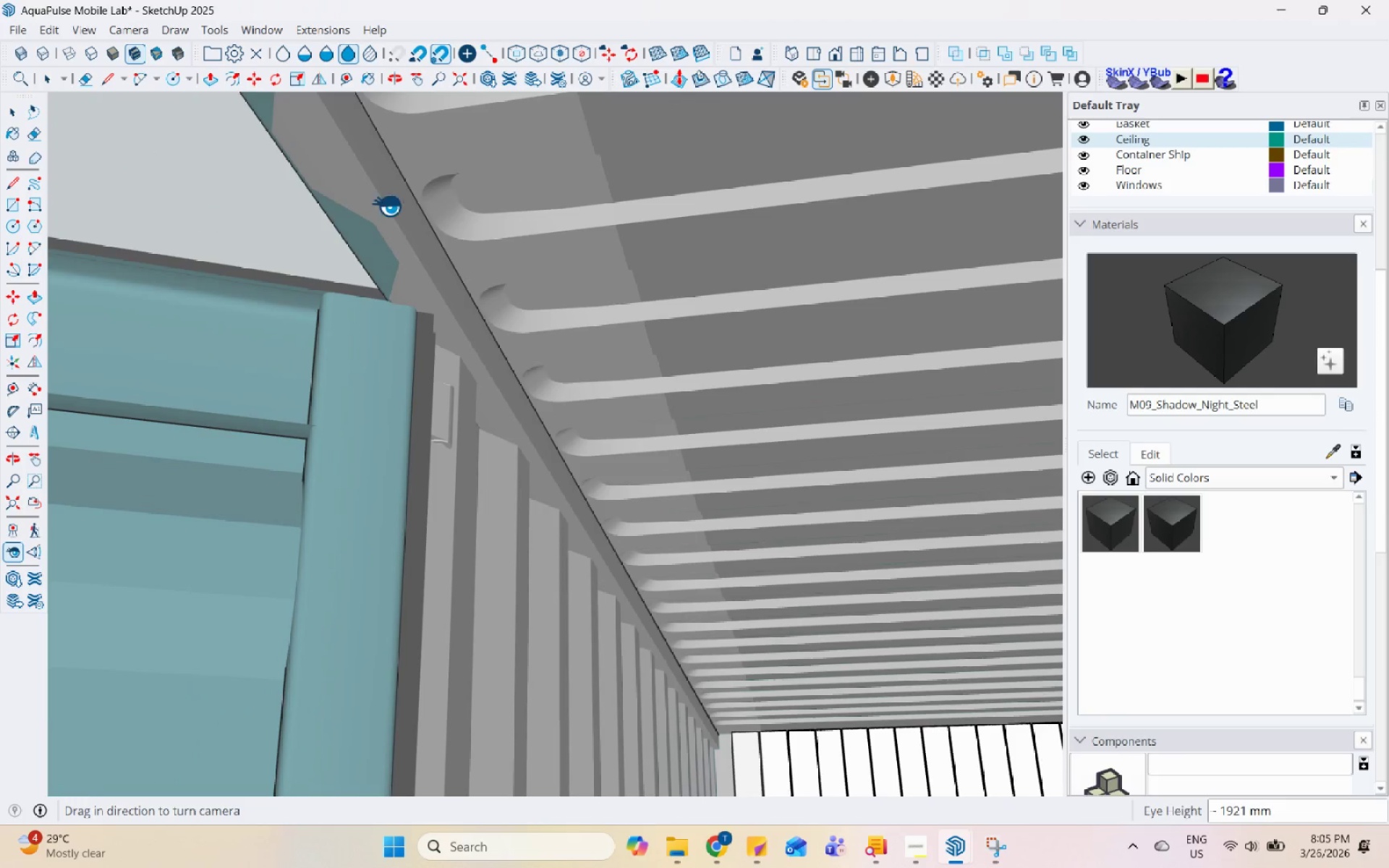 
left_click_drag(start_coordinate=[405, 201], to_coordinate=[275, 92])
 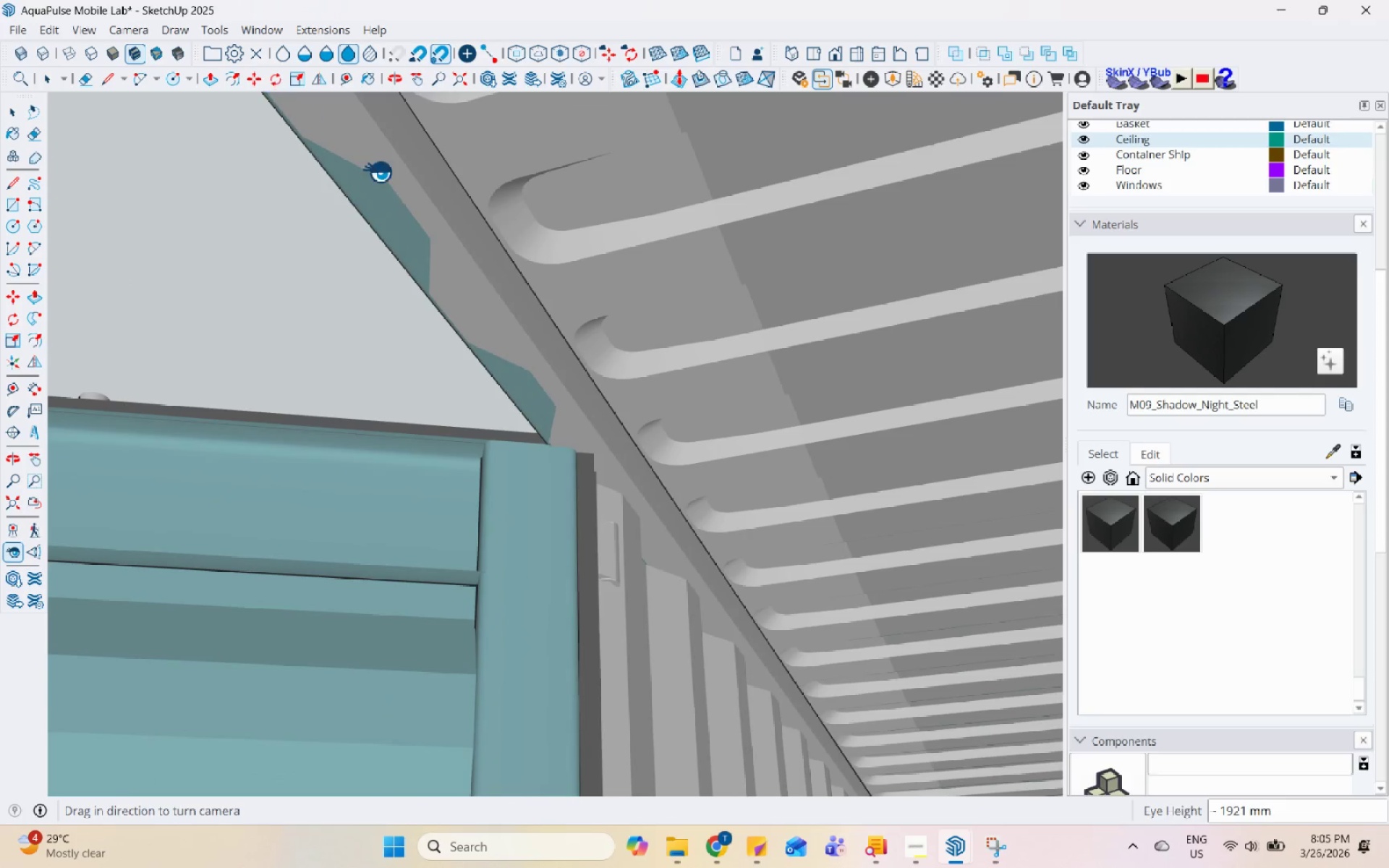 
key(Space)
 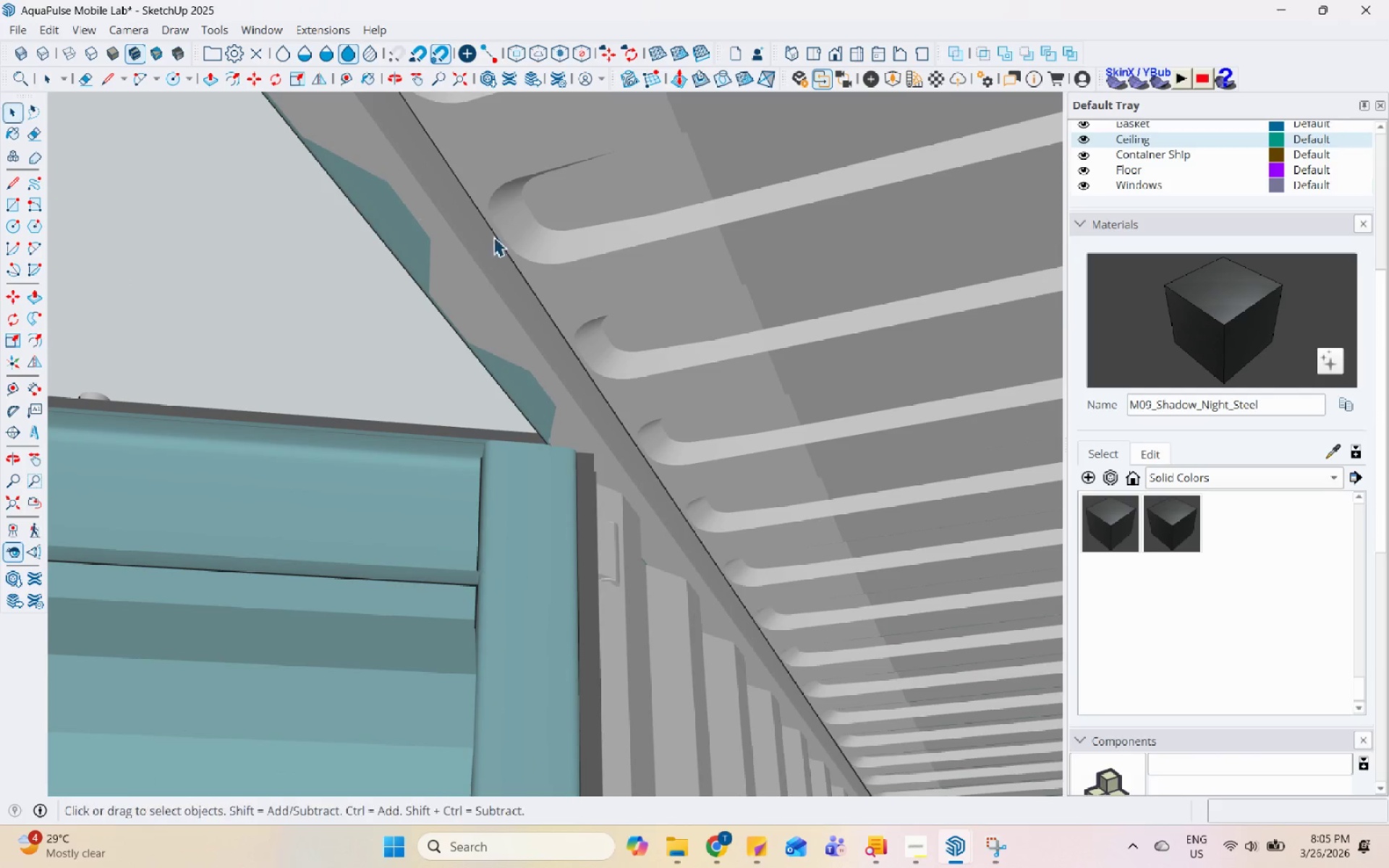 
left_click([517, 310])
 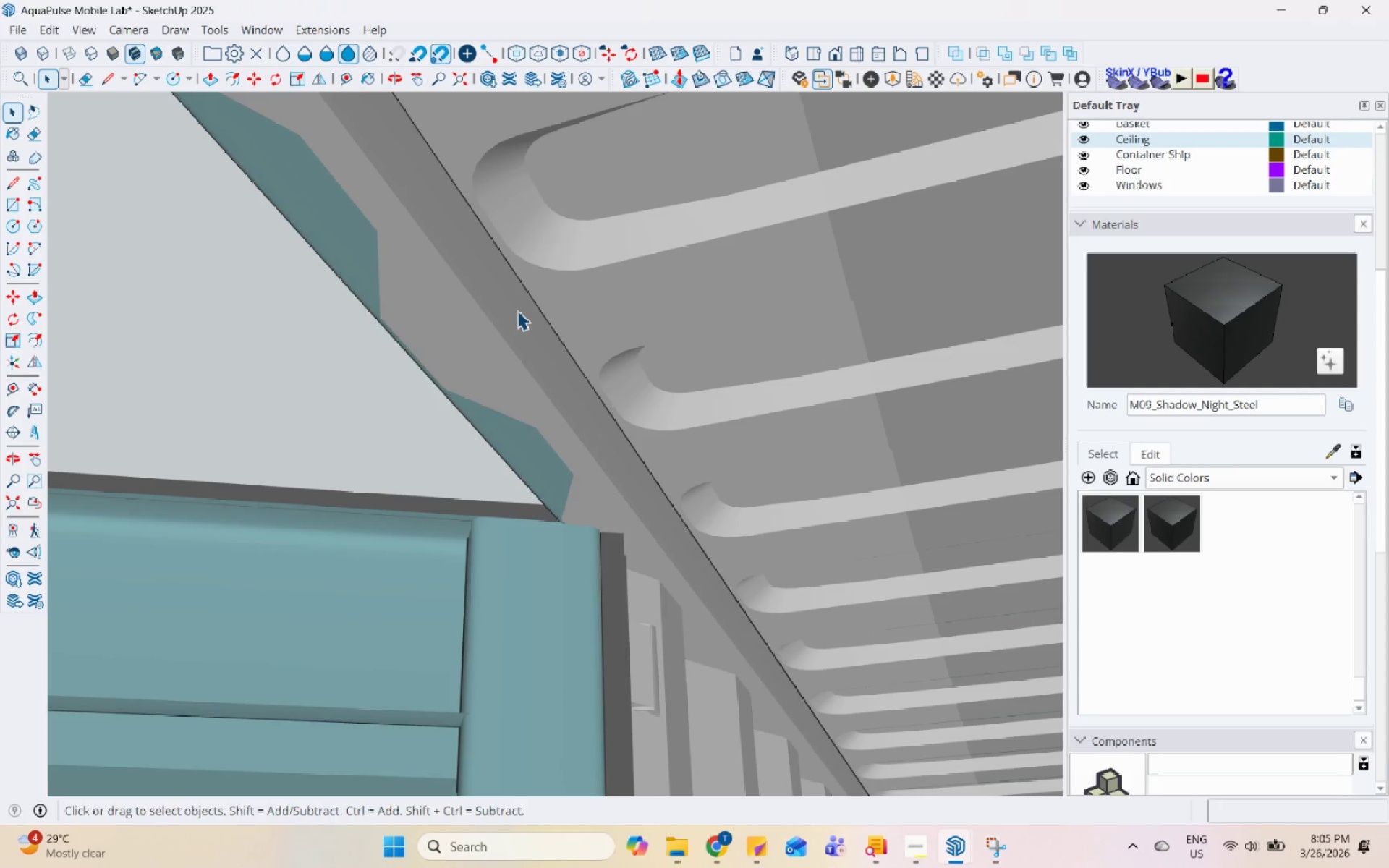 
scroll: coordinate [522, 257], scroll_direction: up, amount: 4.0
 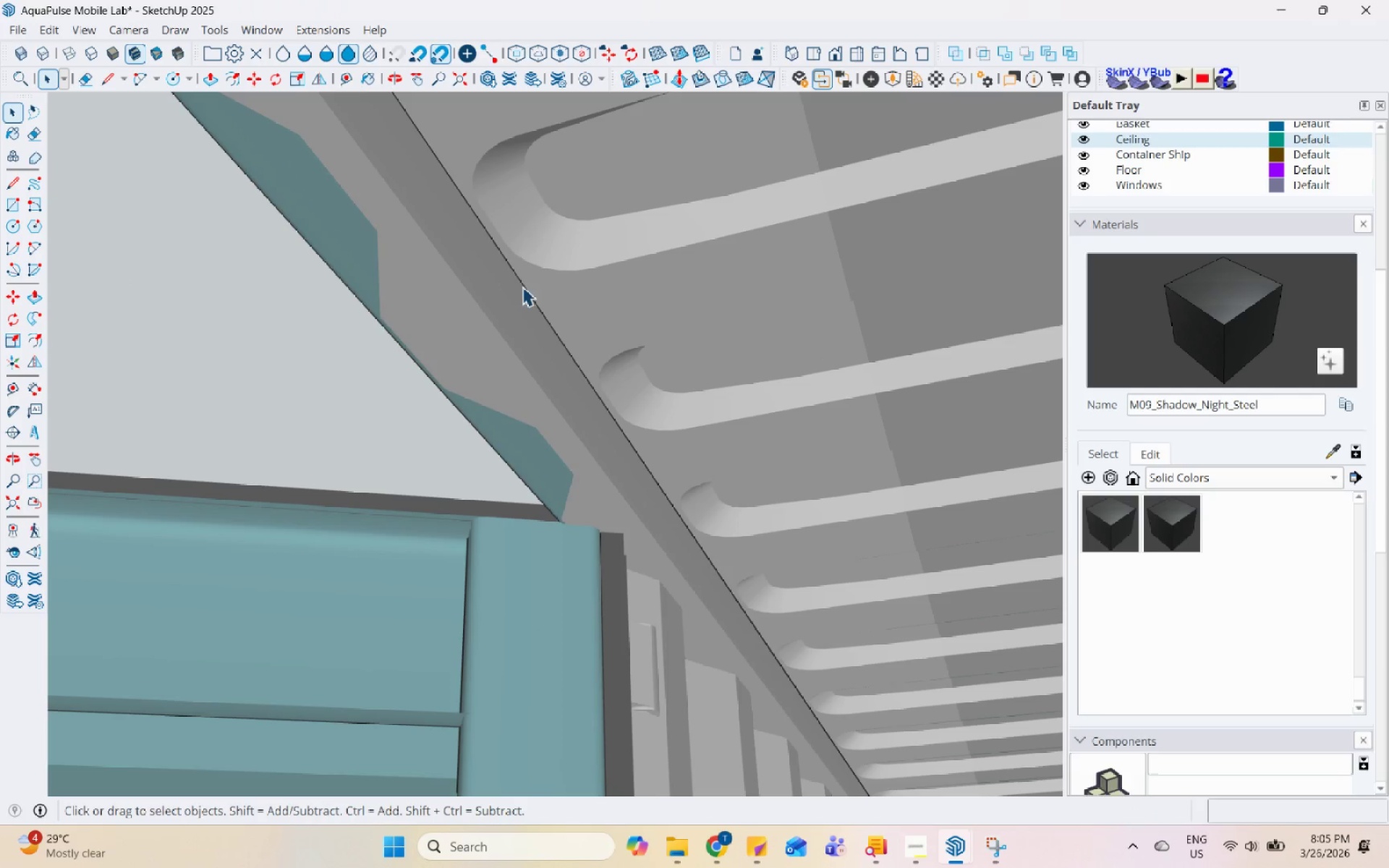 
double_click([517, 310])
 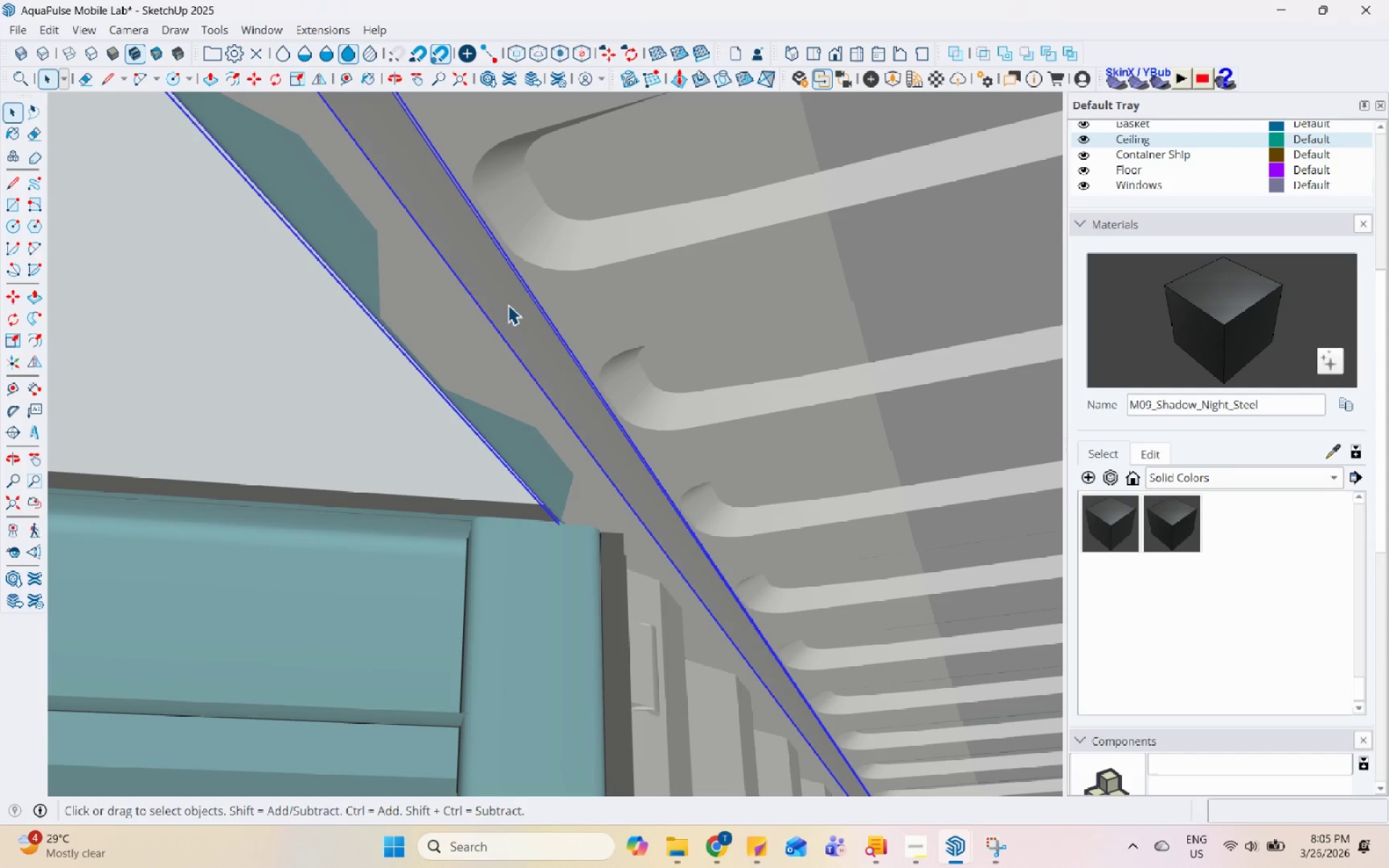 
triple_click([508, 302])
 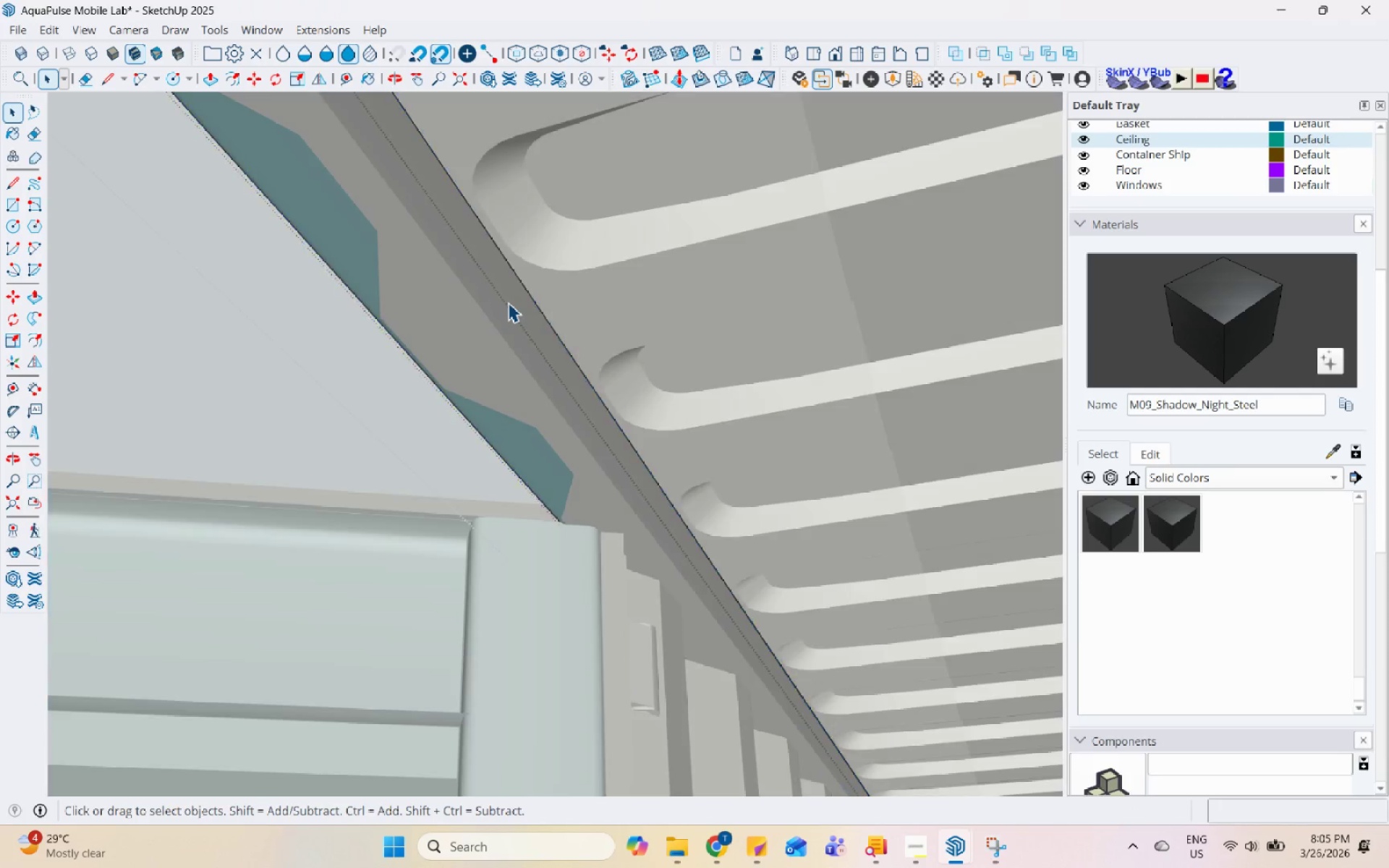 
triple_click([508, 302])
 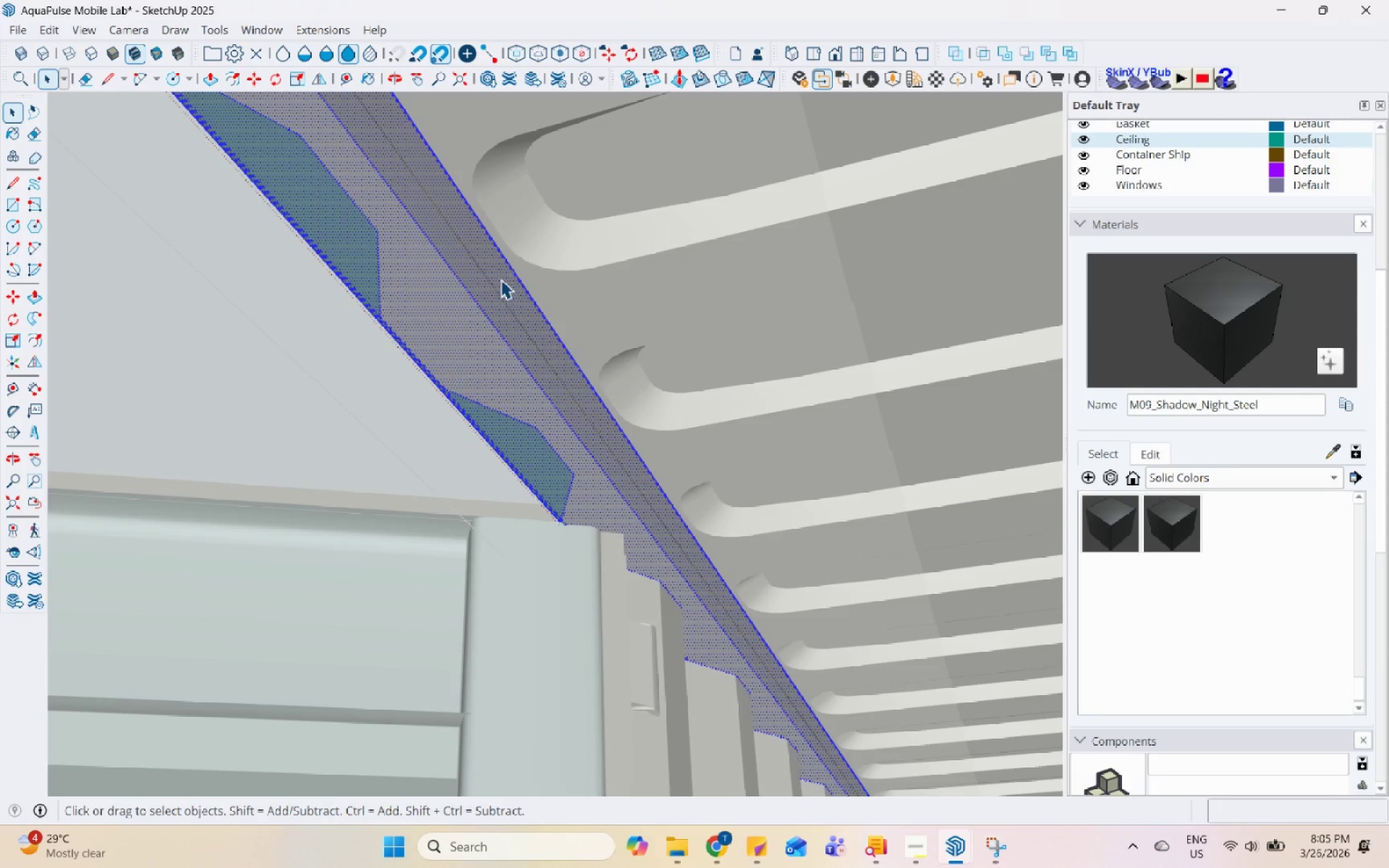 
triple_click([496, 279])
 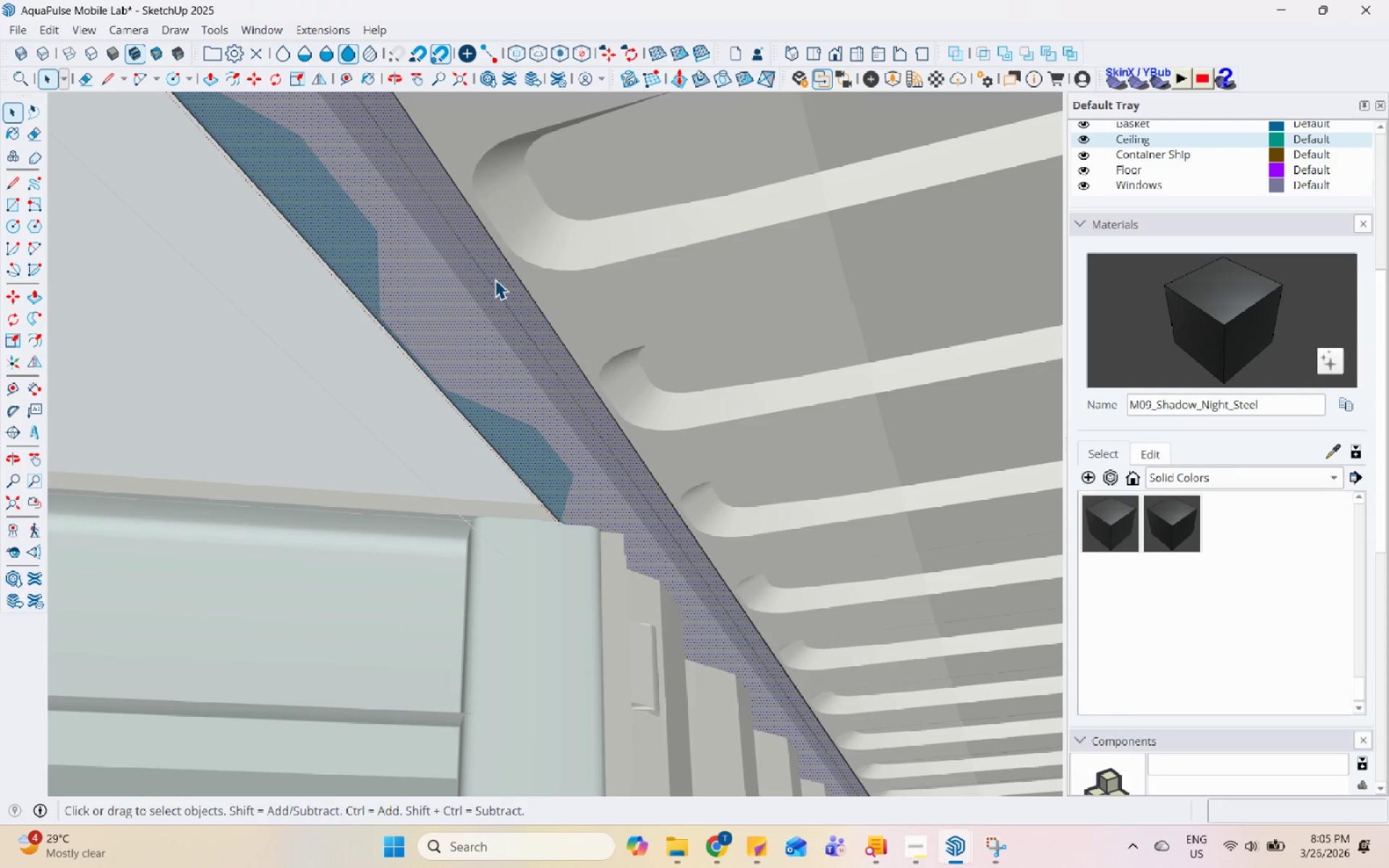 
triple_click([495, 279])
 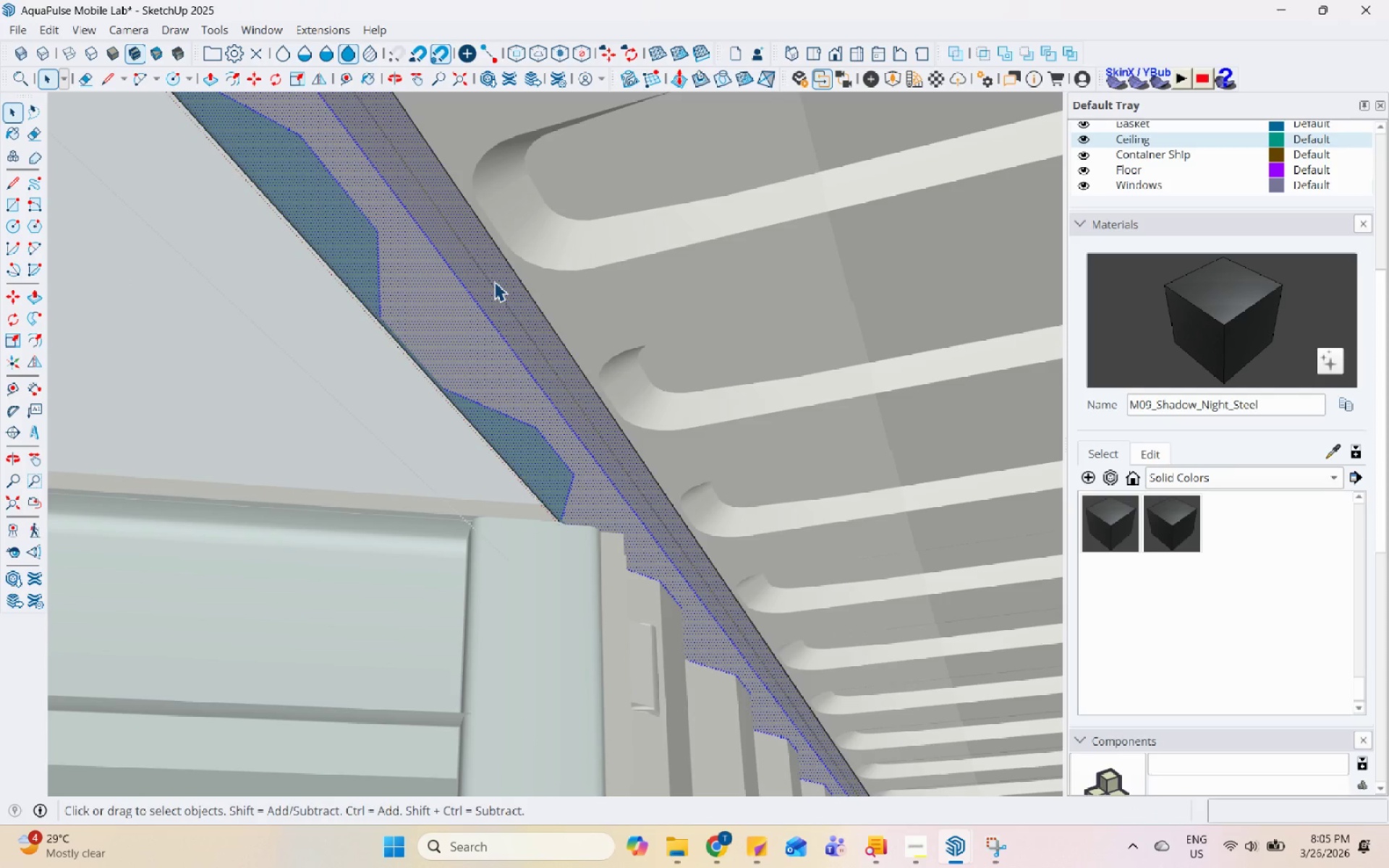 
triple_click([494, 283])
 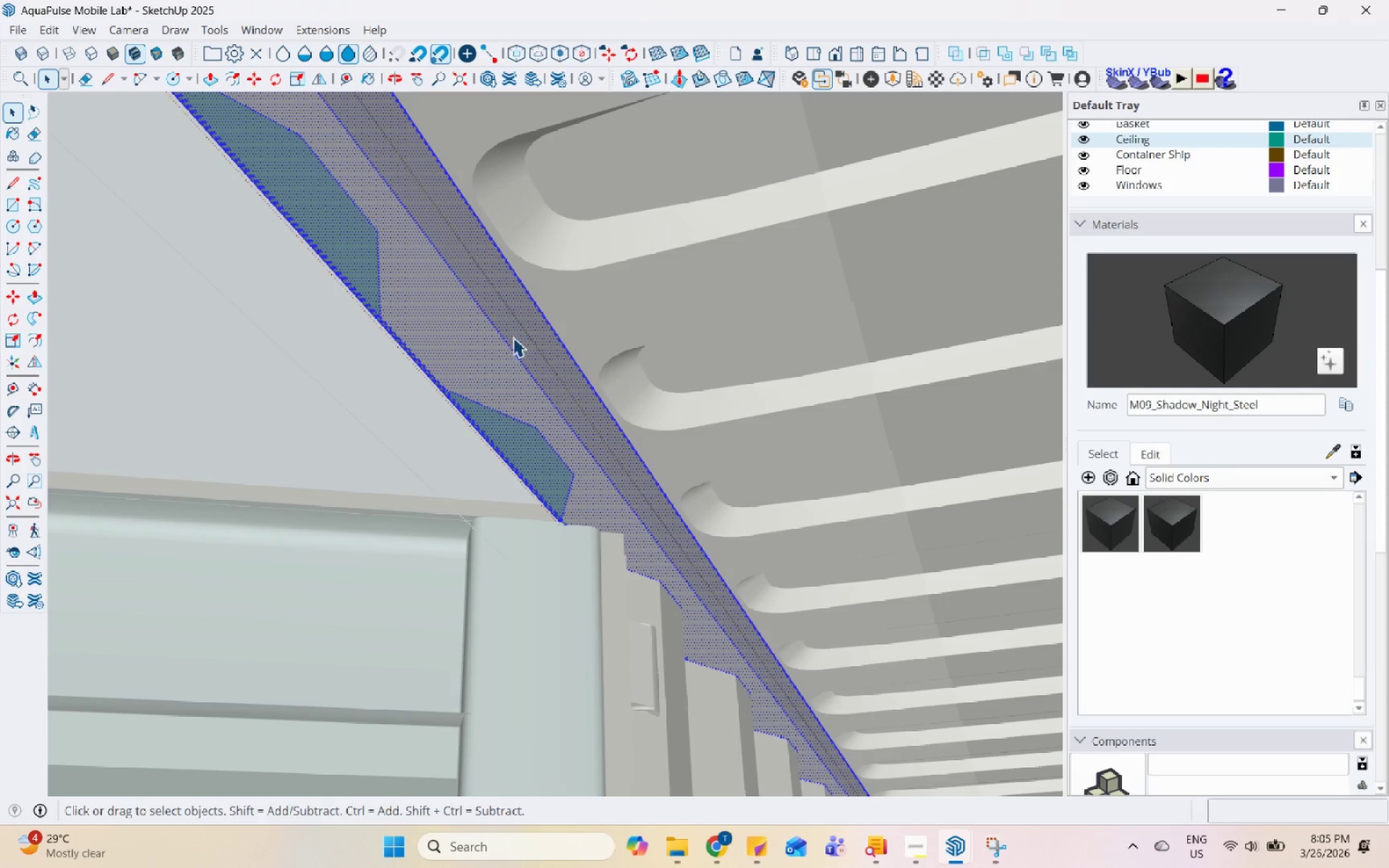 
left_click([522, 340])
 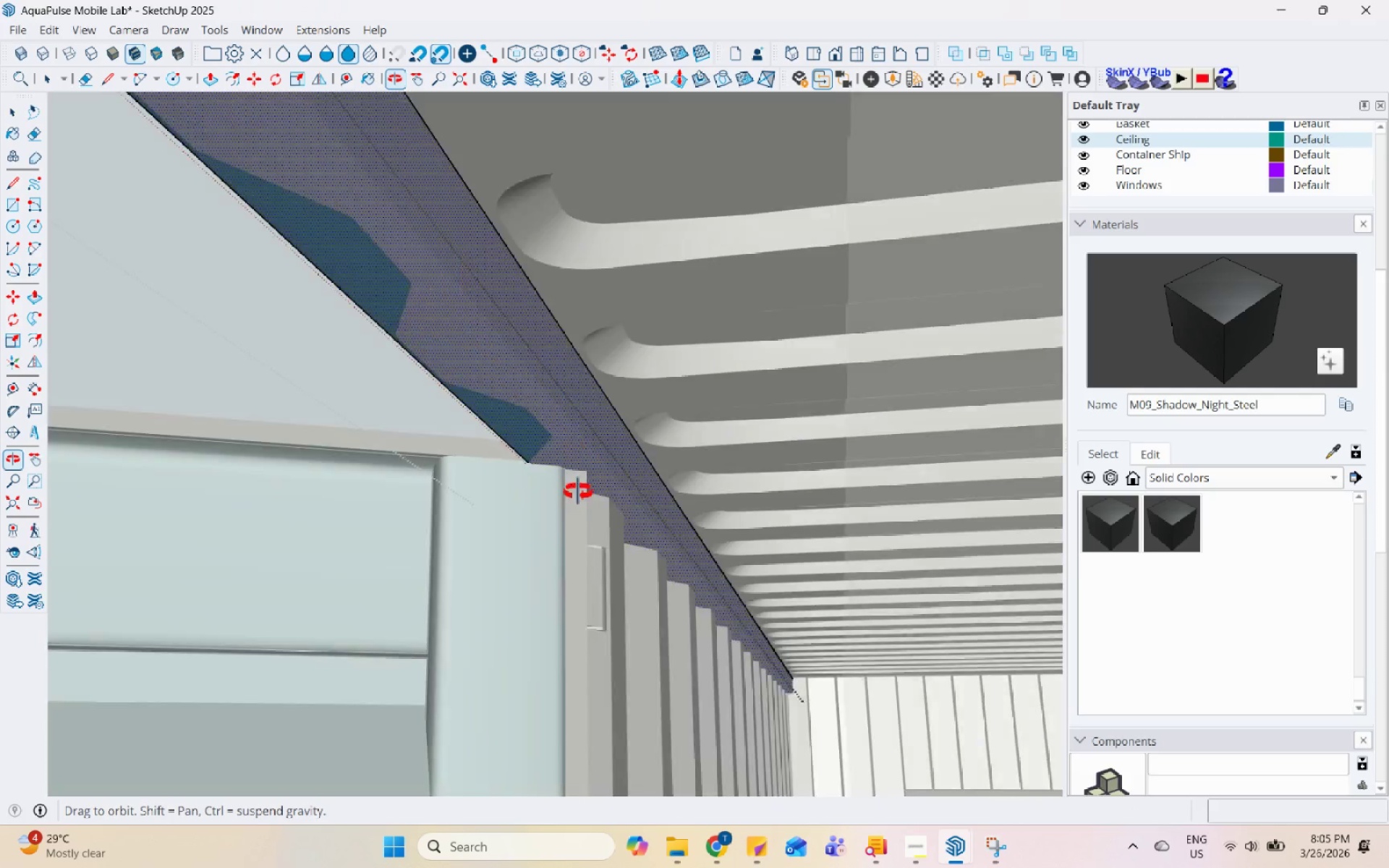 
key(Escape)
 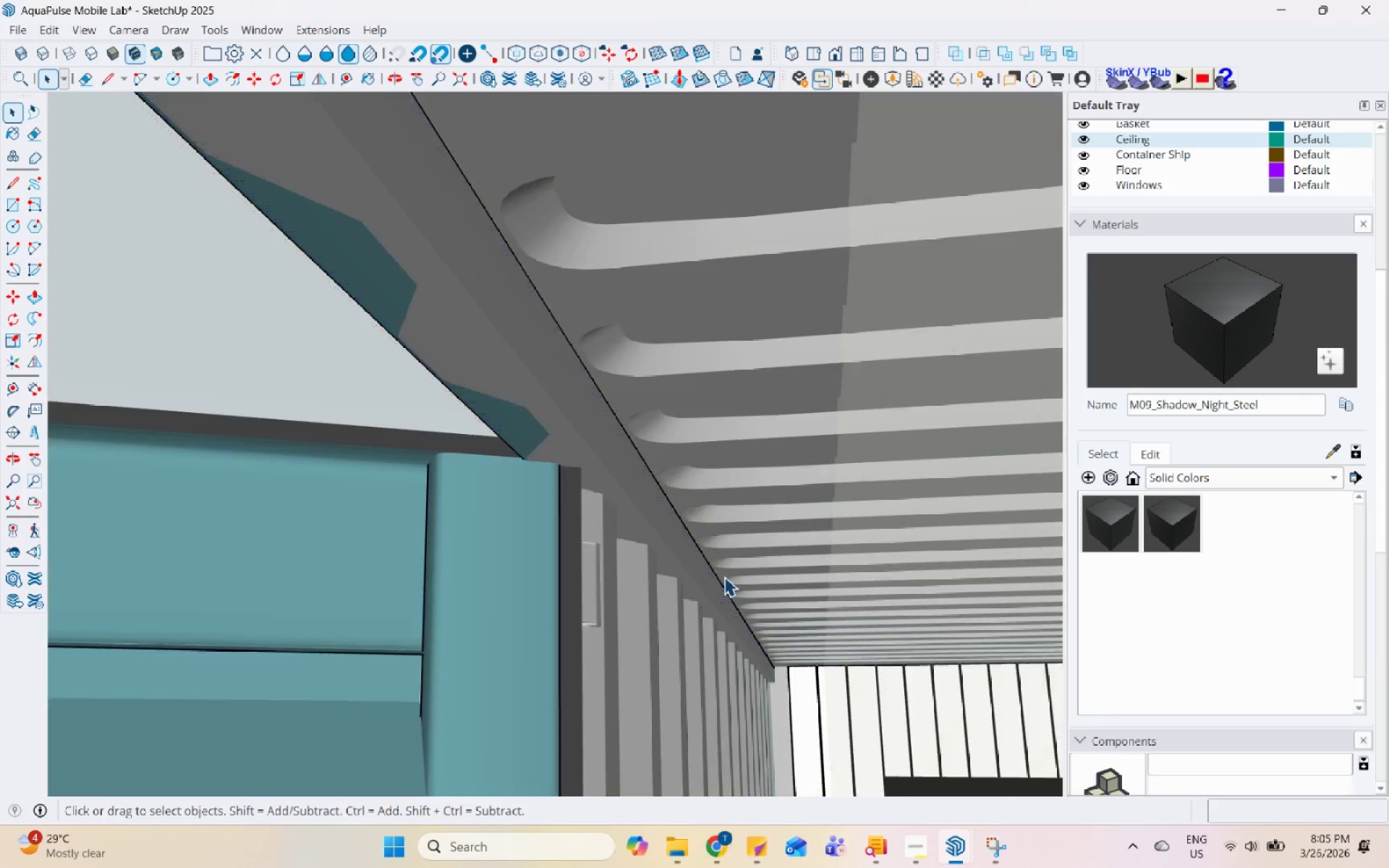 
scroll: coordinate [727, 608], scroll_direction: up, amount: 14.0
 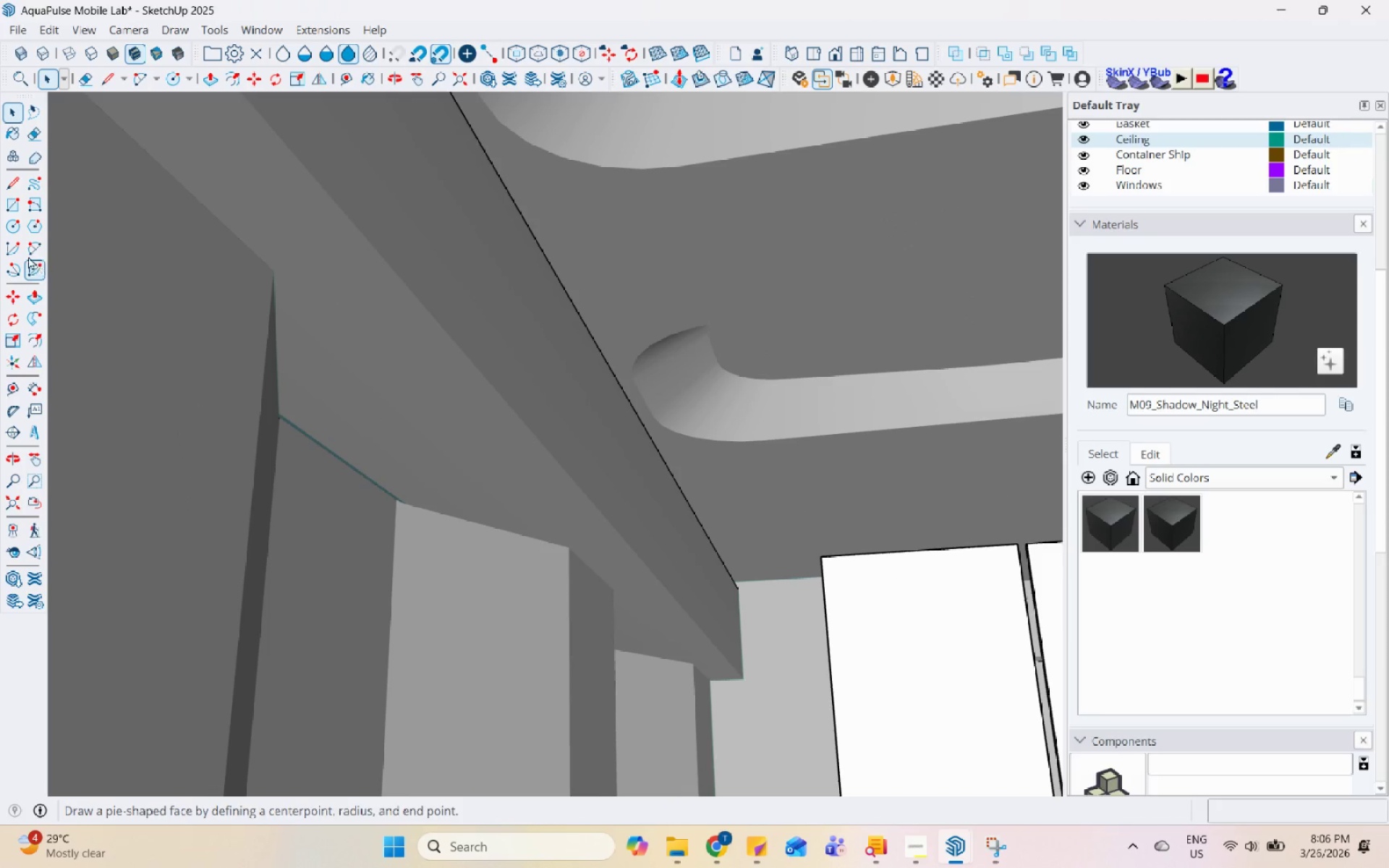 
left_click_drag(start_coordinate=[14, 202], to_coordinate=[10, 201])
 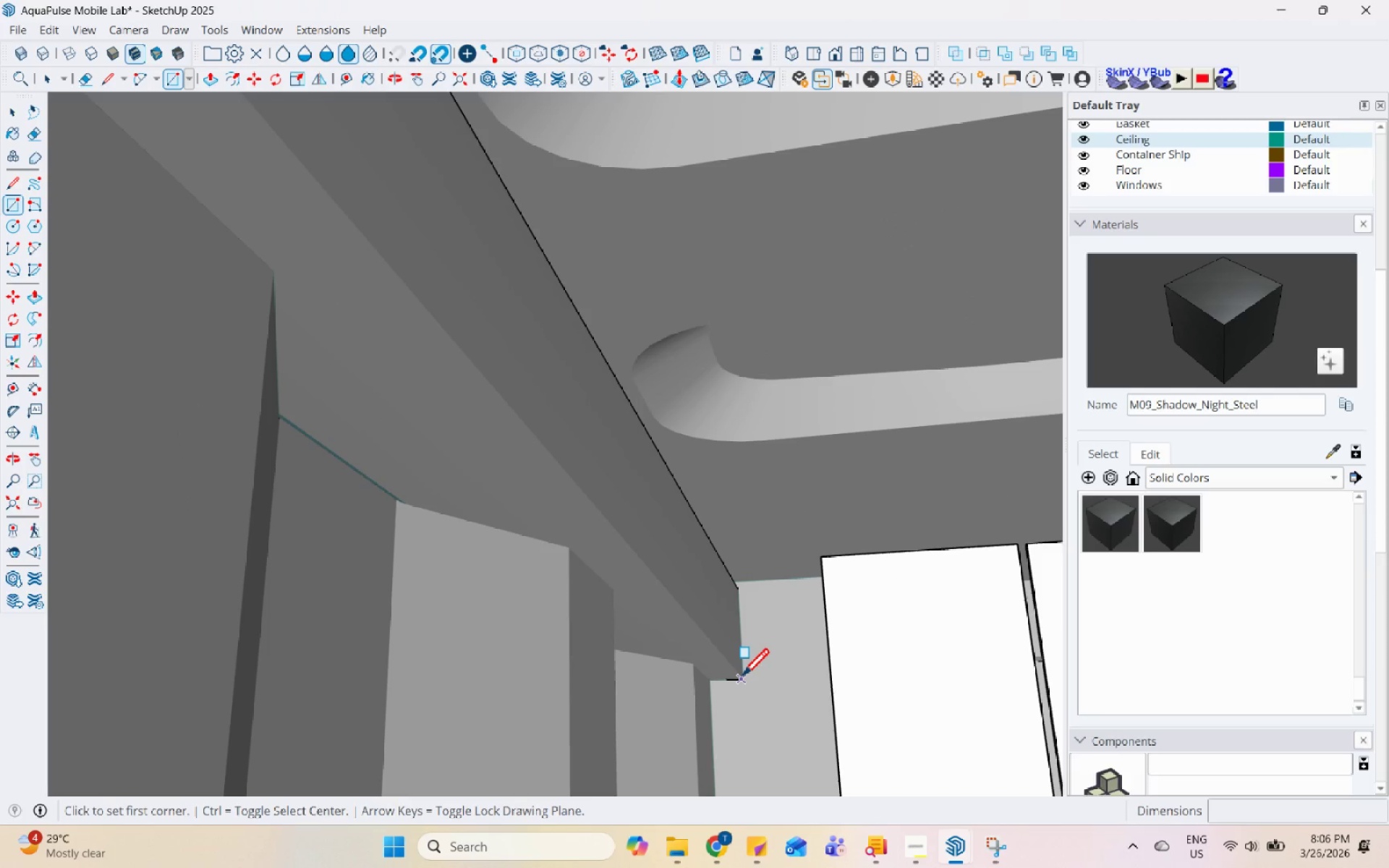 
scroll: coordinate [584, 571], scroll_direction: down, amount: 11.0
 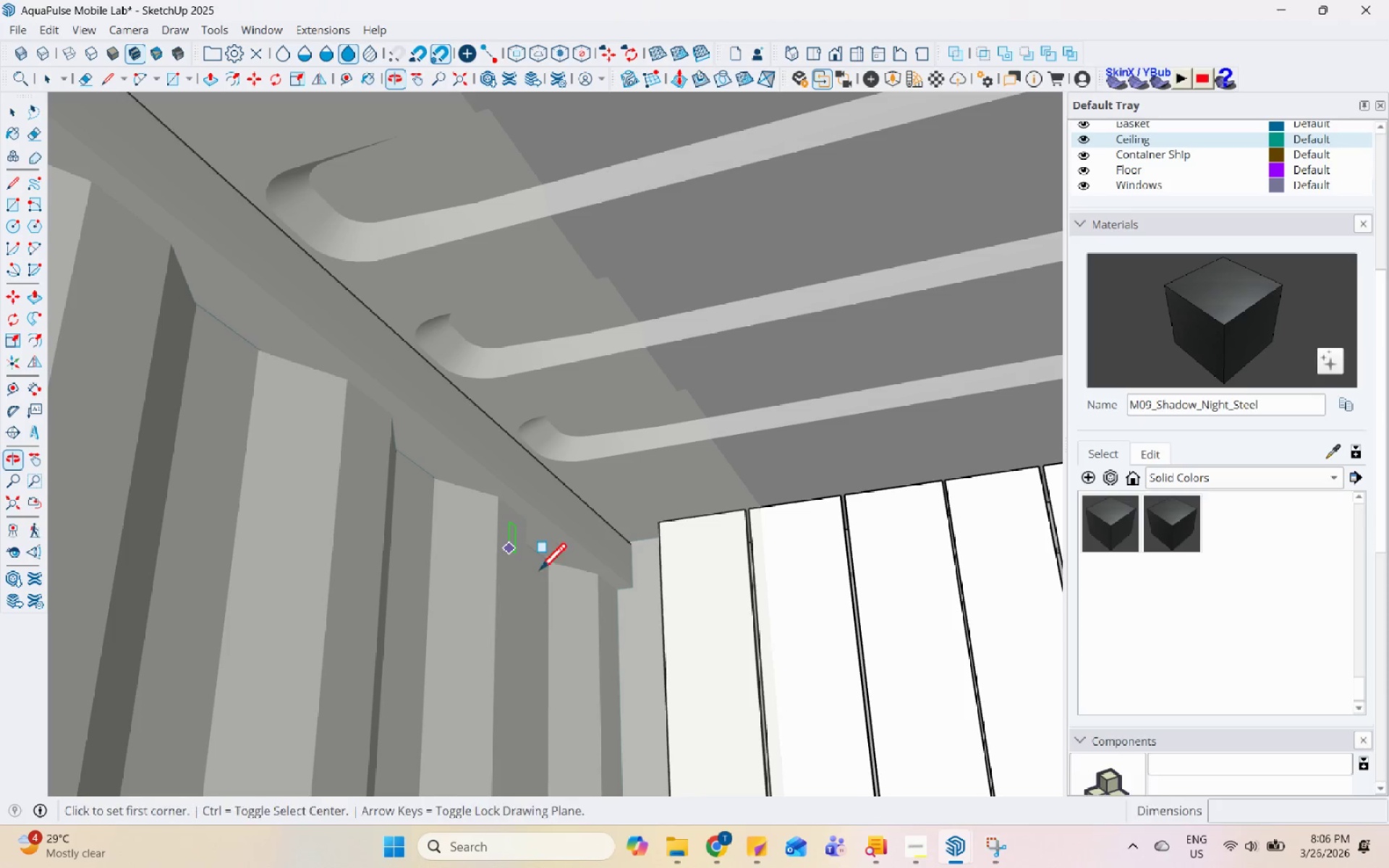 
key(H)
 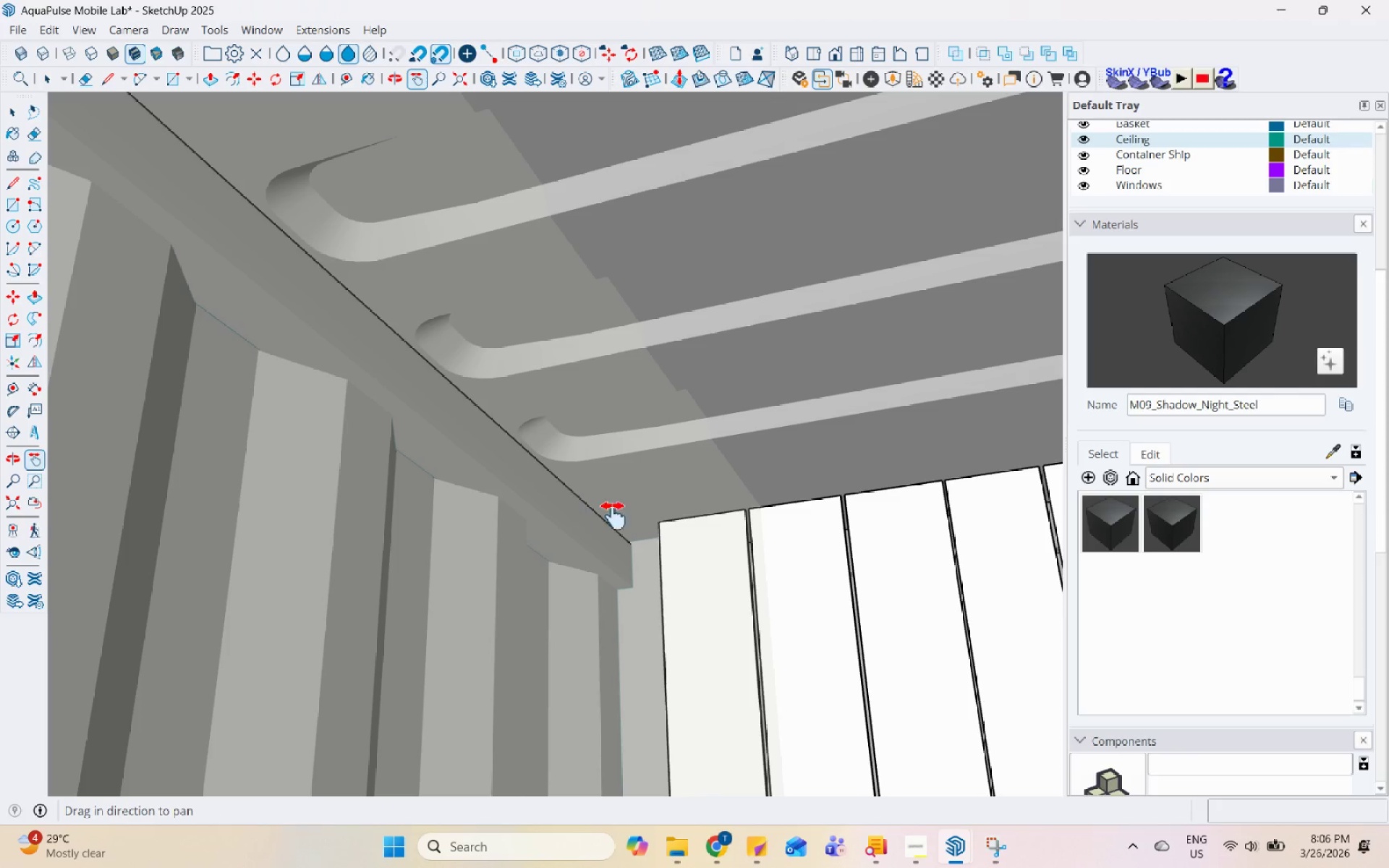 
left_click_drag(start_coordinate=[718, 514], to_coordinate=[109, 352])
 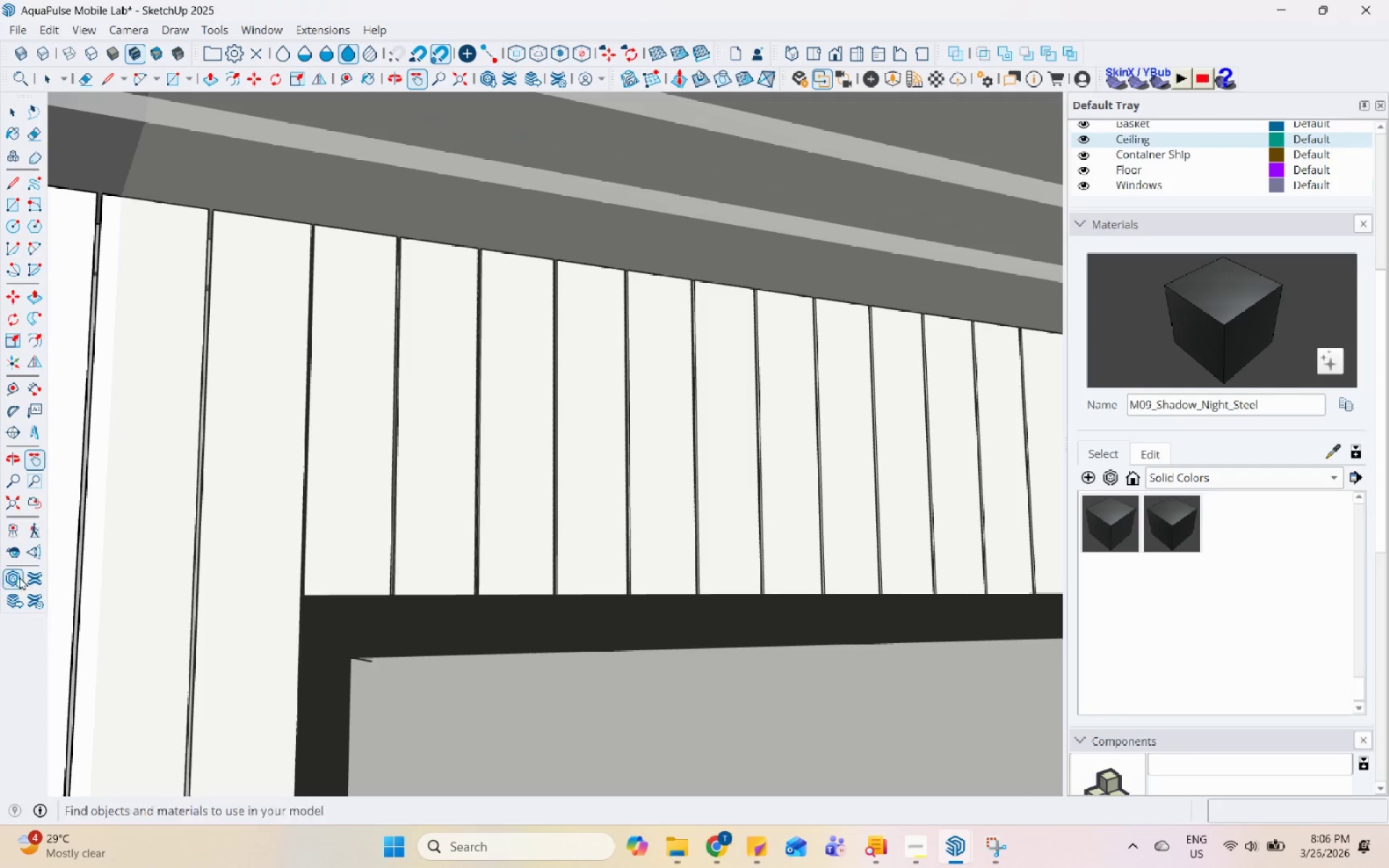 
left_click_drag(start_coordinate=[457, 579], to_coordinate=[1046, 655])
 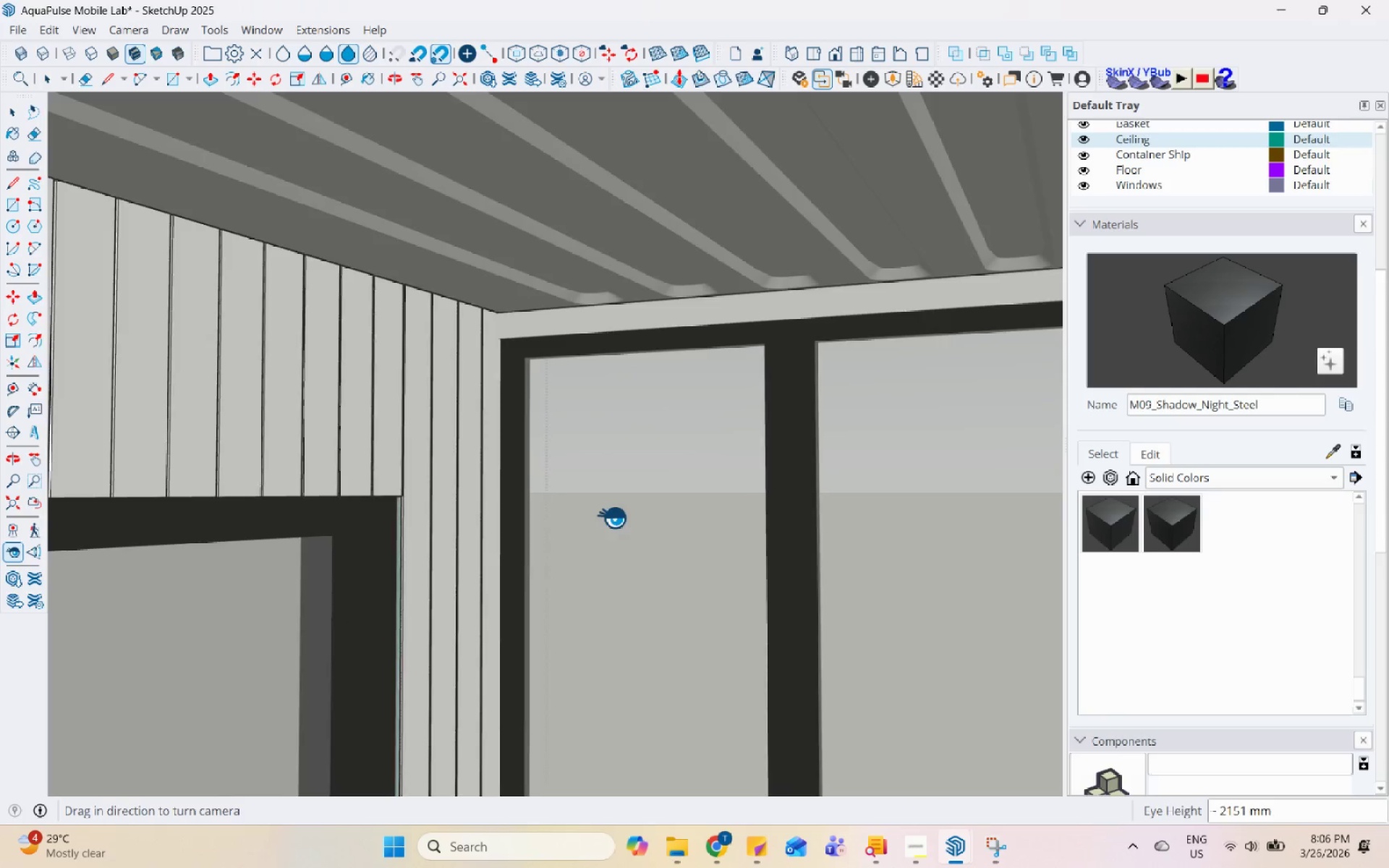 
left_click_drag(start_coordinate=[612, 517], to_coordinate=[1001, 552])
 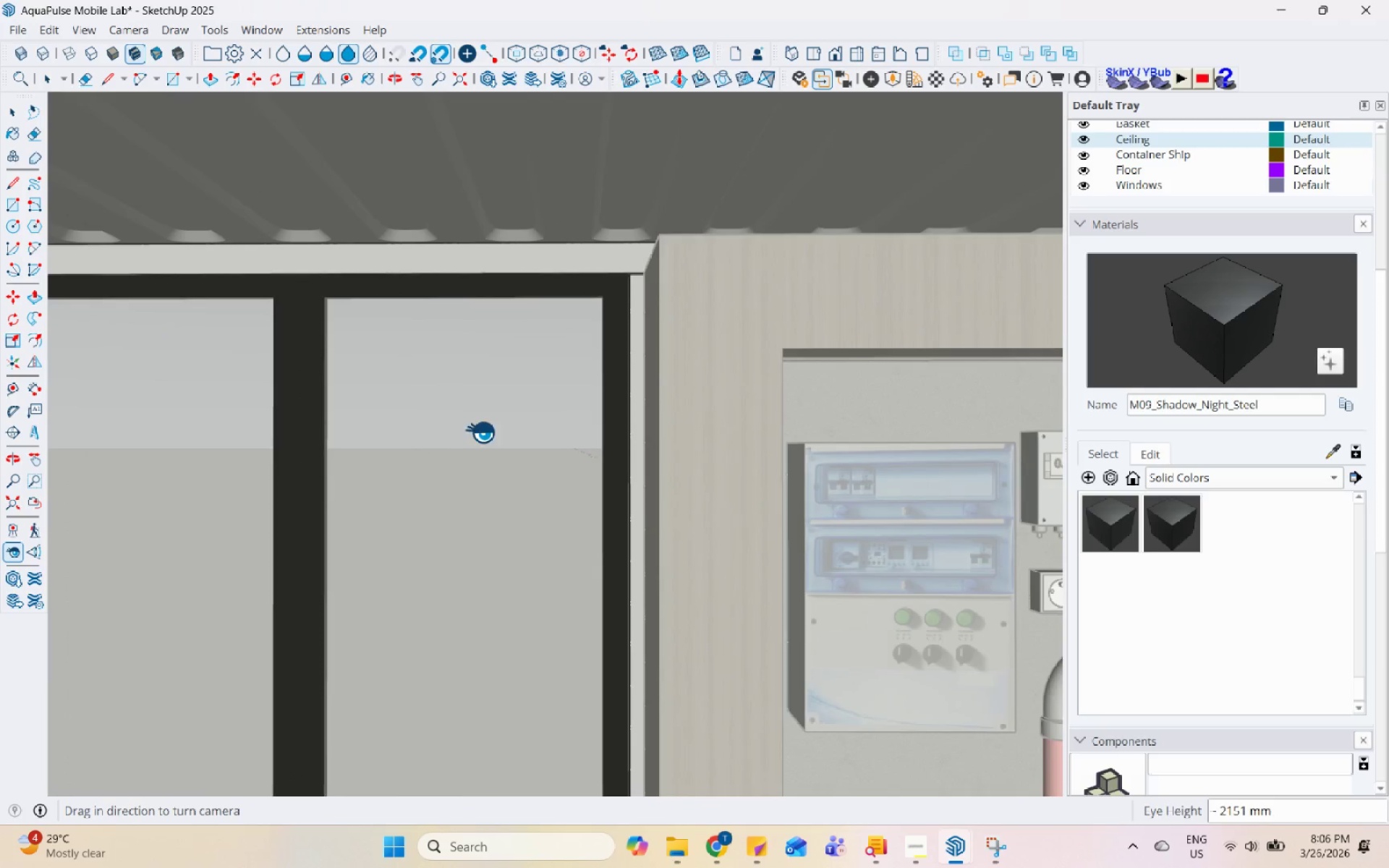 
left_click_drag(start_coordinate=[464, 425], to_coordinate=[1110, 508])
 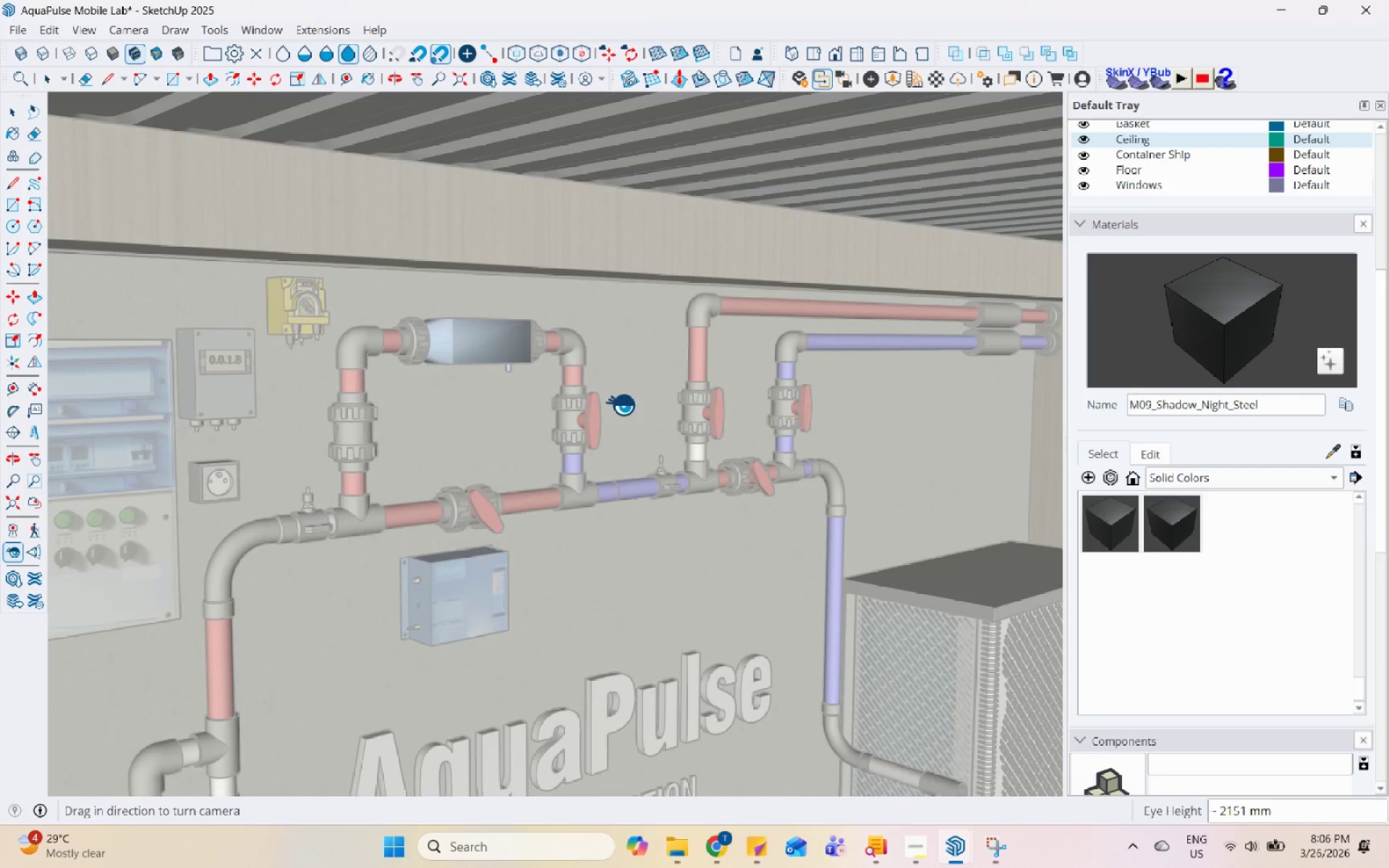 
left_click_drag(start_coordinate=[617, 403], to_coordinate=[0, 268])
 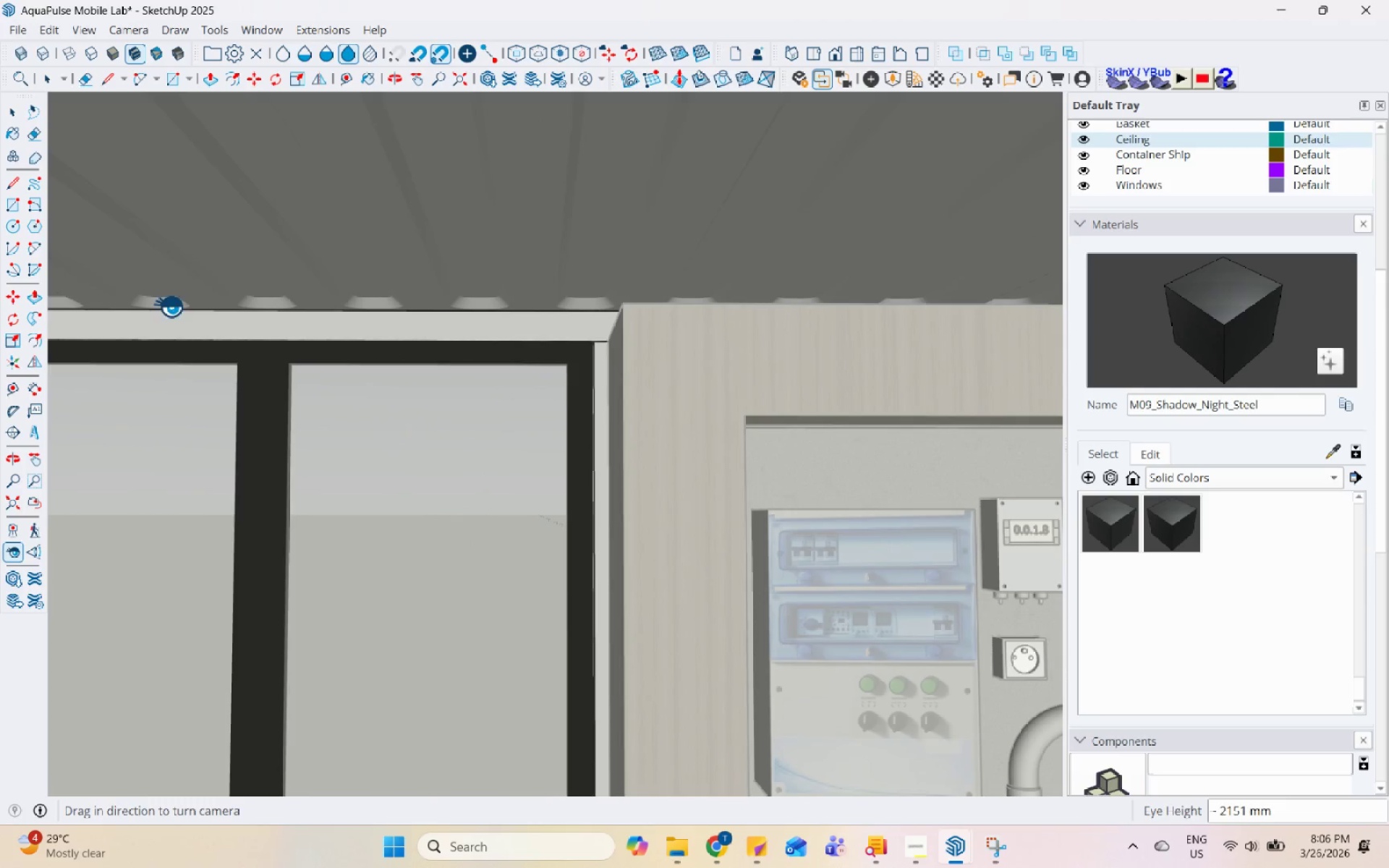 
left_click_drag(start_coordinate=[304, 344], to_coordinate=[726, 417])
 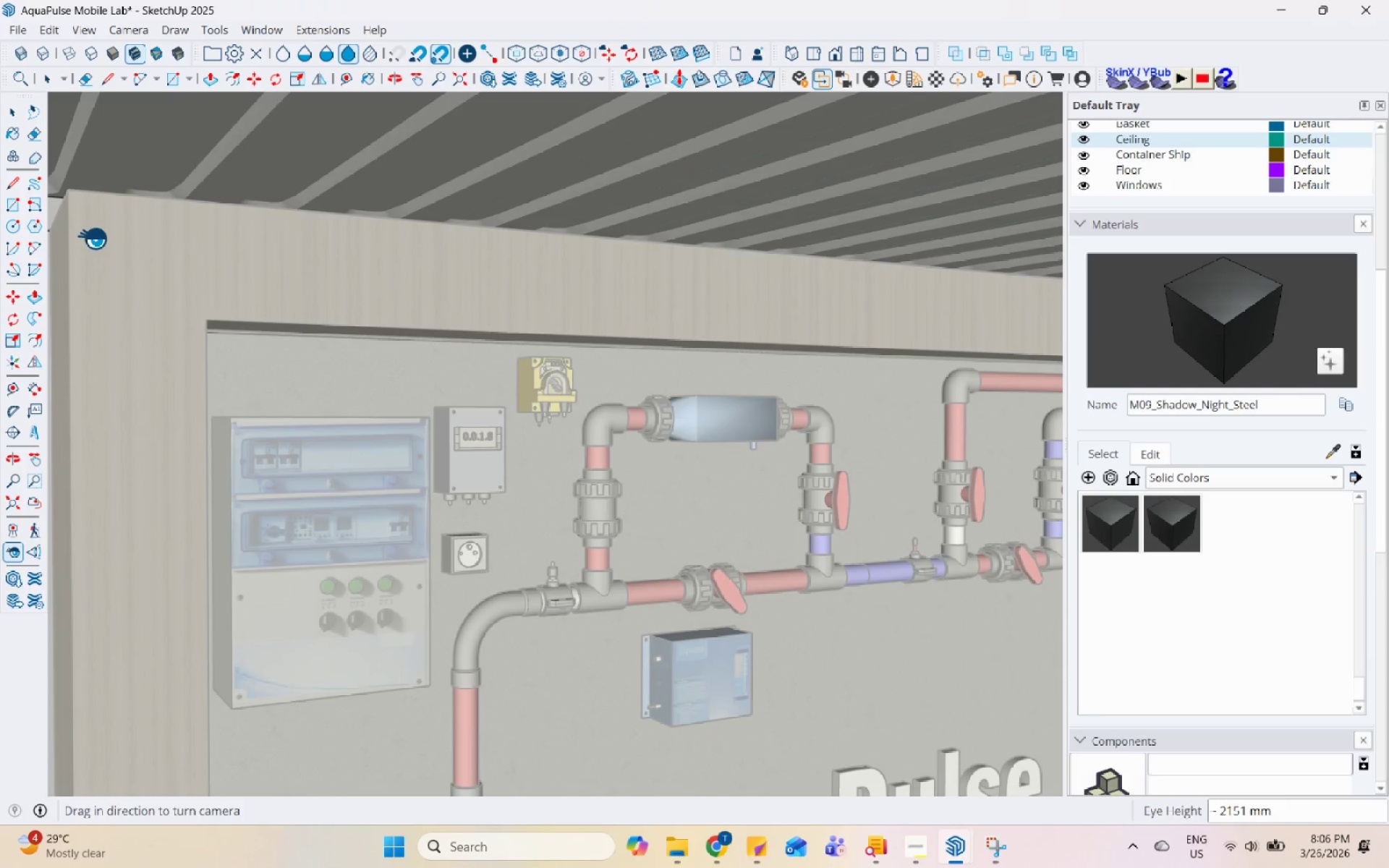 
key(Space)
 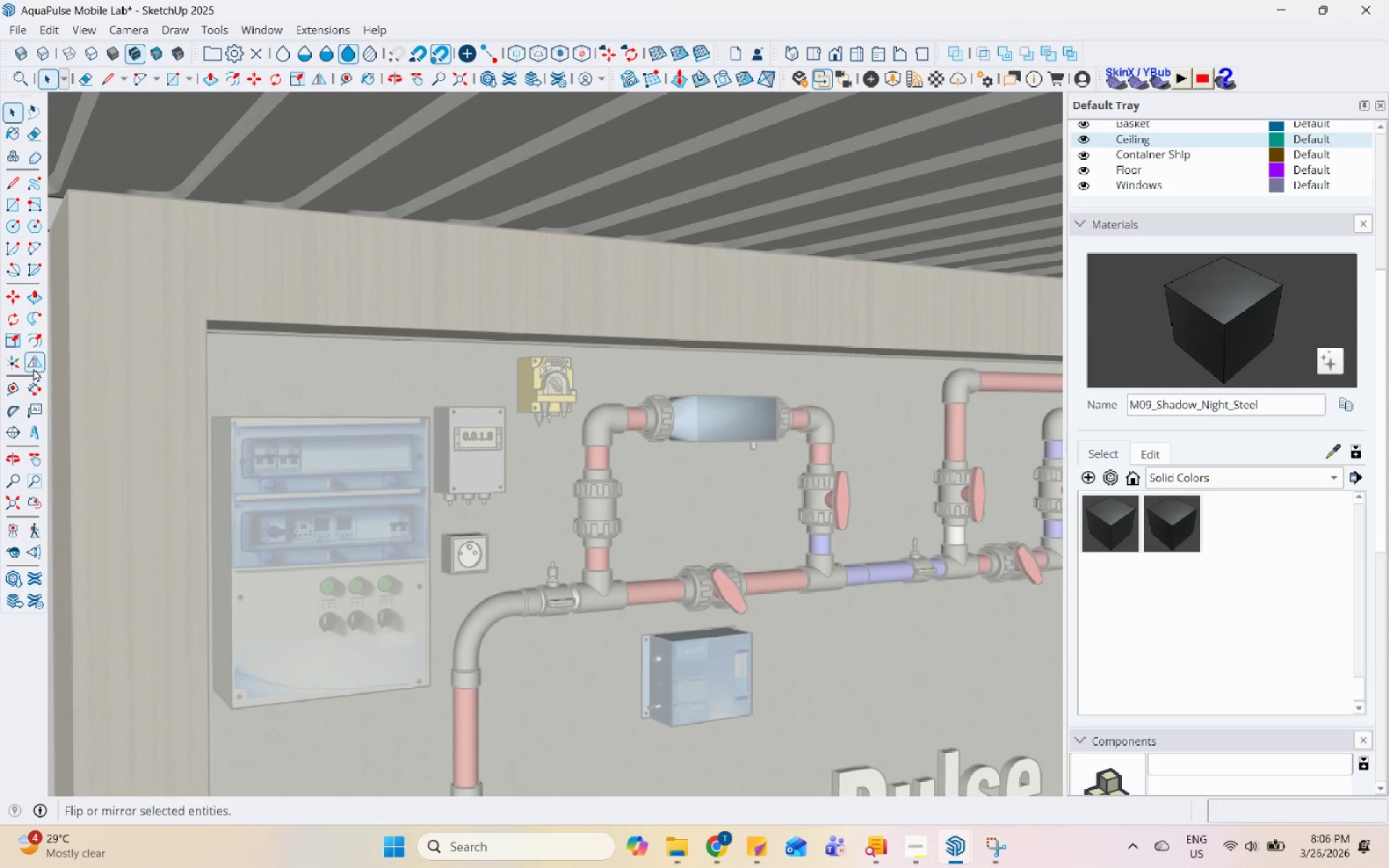 
left_click([32, 462])
 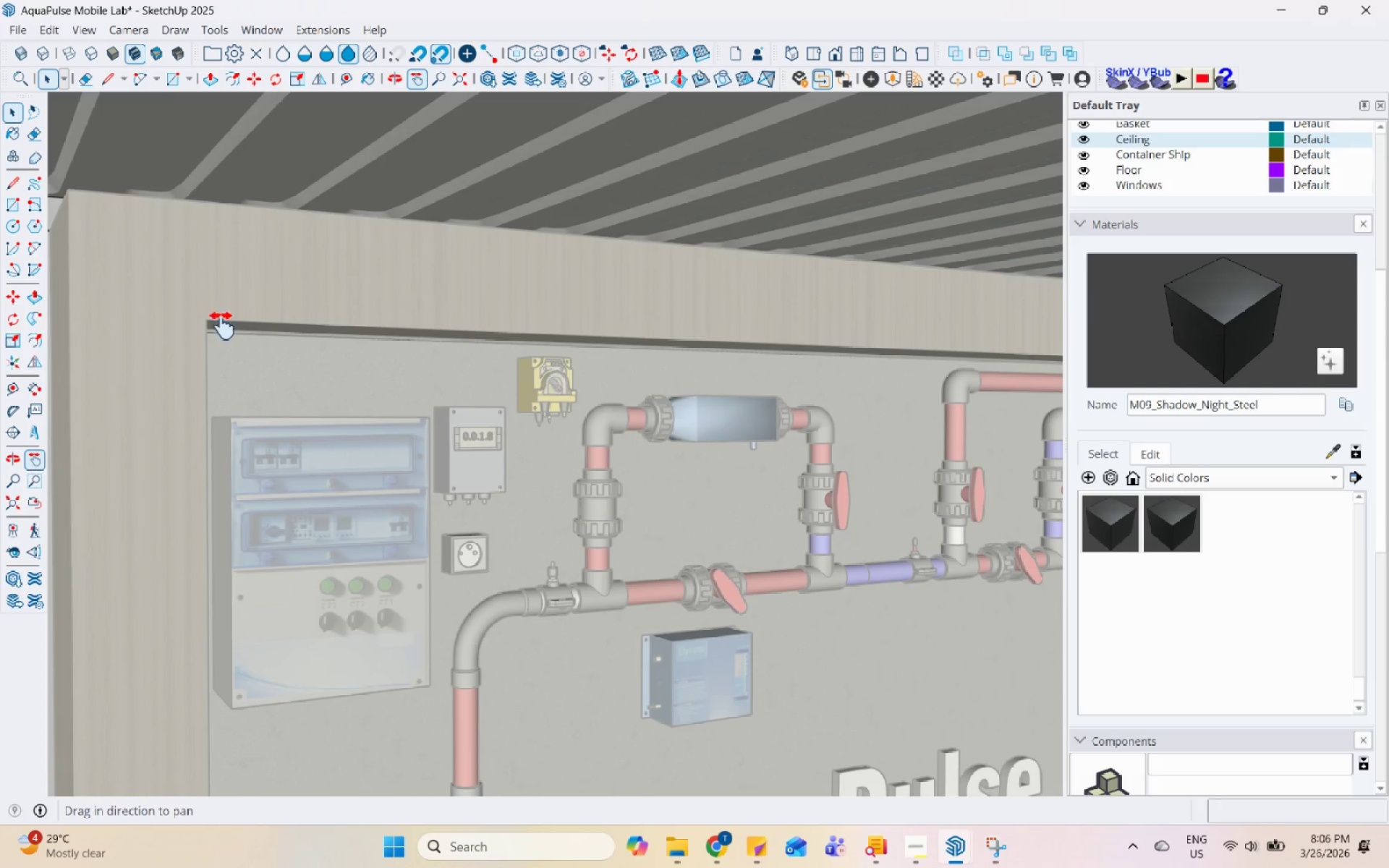 
left_click_drag(start_coordinate=[260, 286], to_coordinate=[516, 511])
 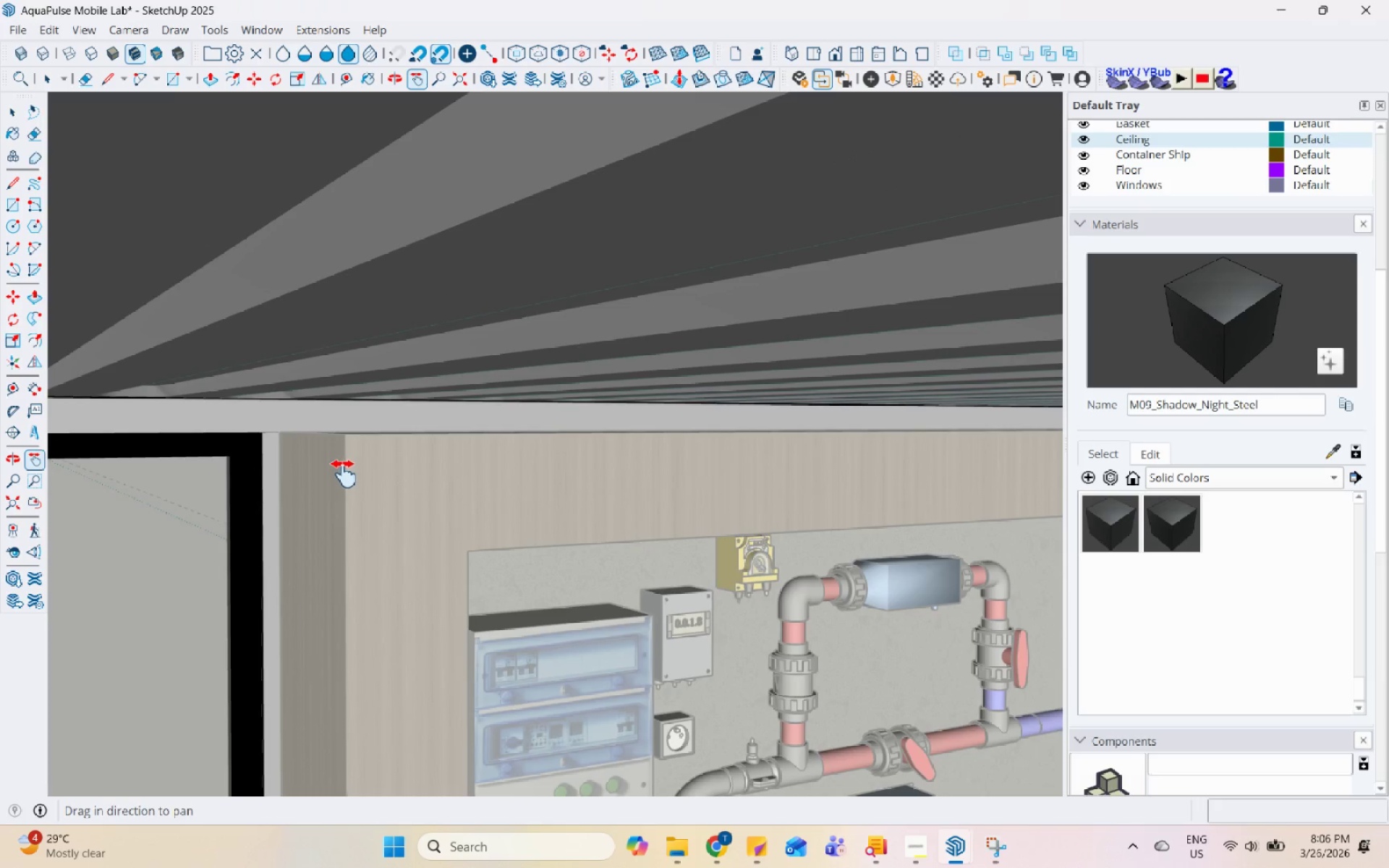 
scroll: coordinate [344, 474], scroll_direction: up, amount: 9.0
 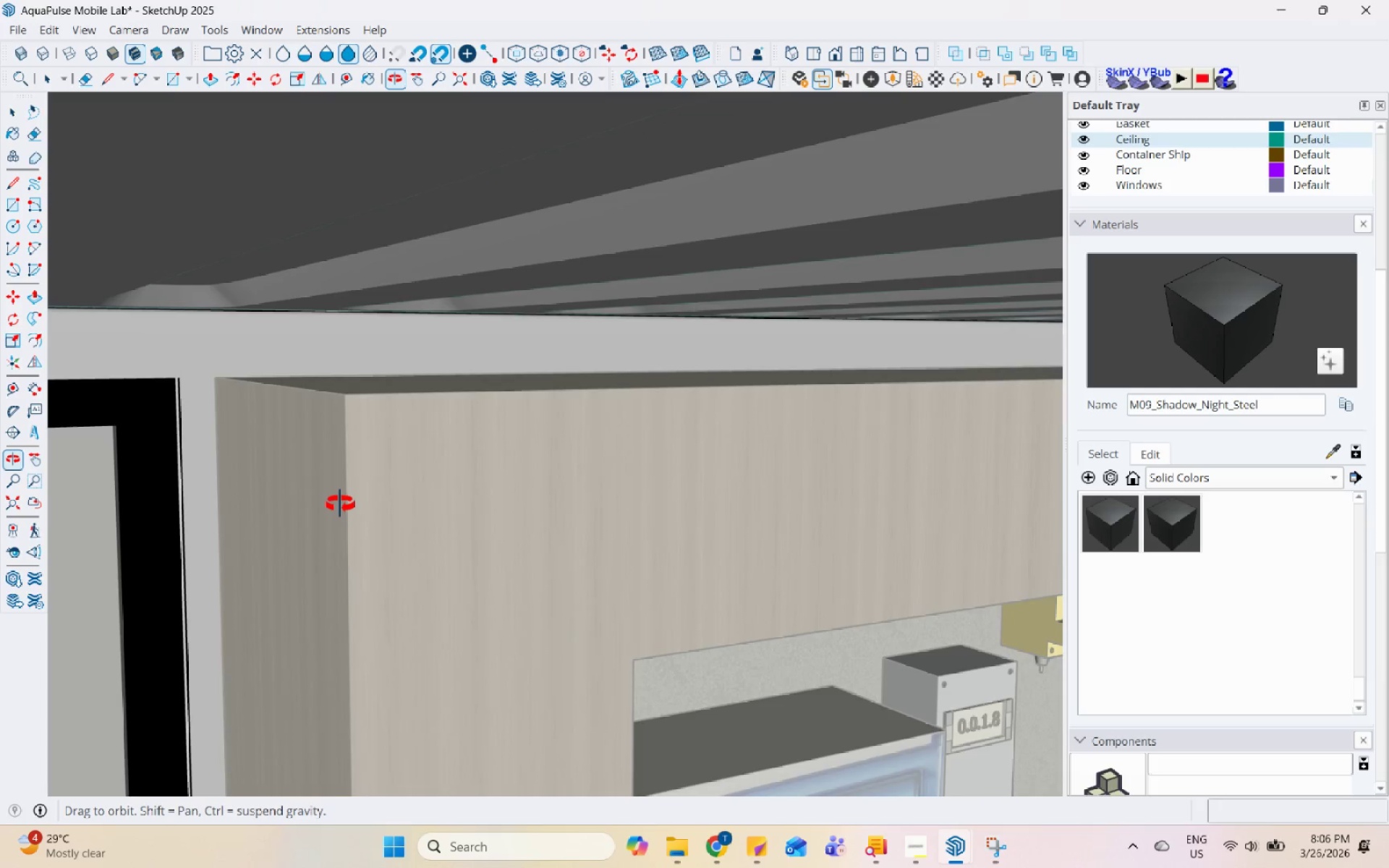 
key(Space)
 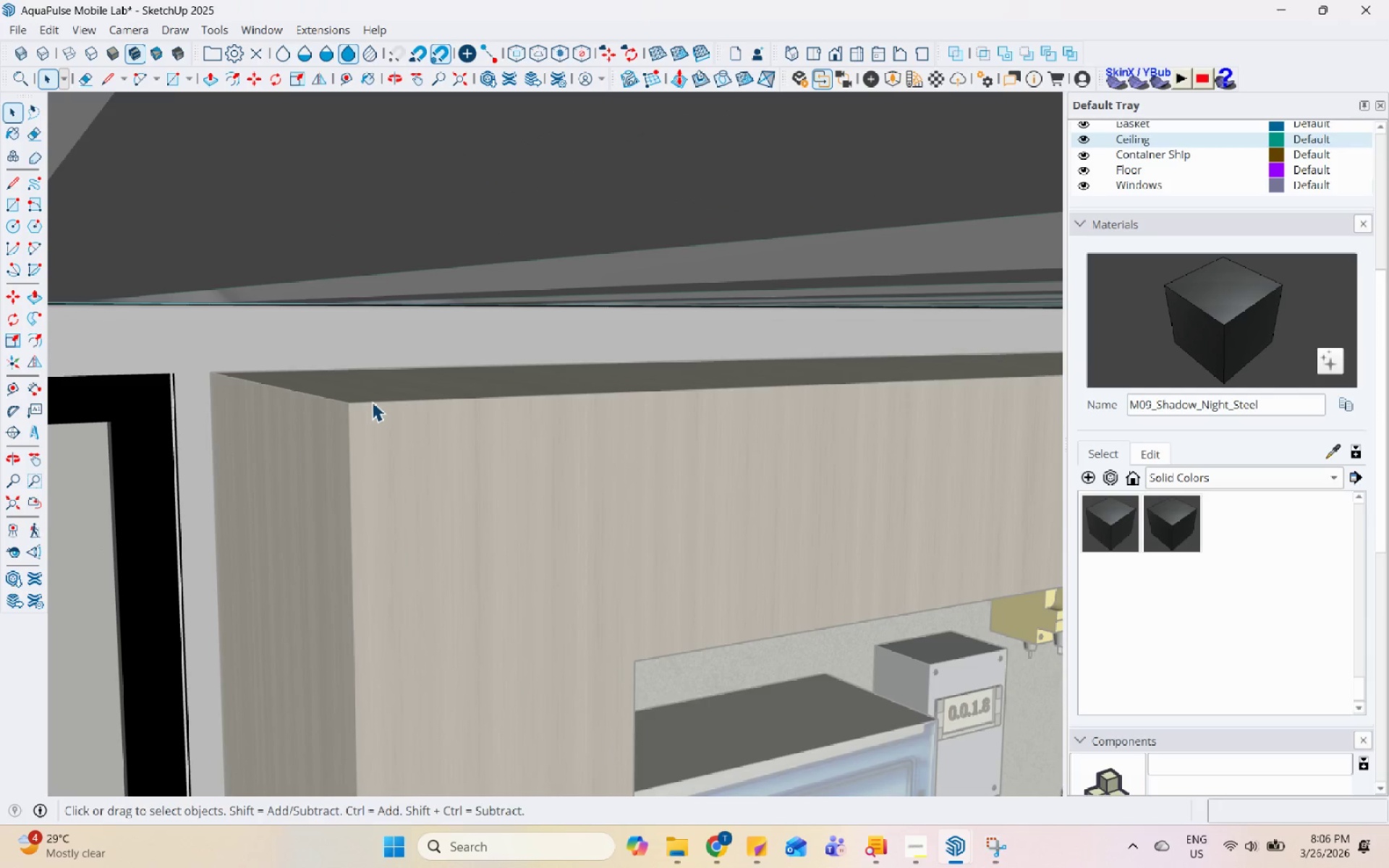 
double_click([372, 401])
 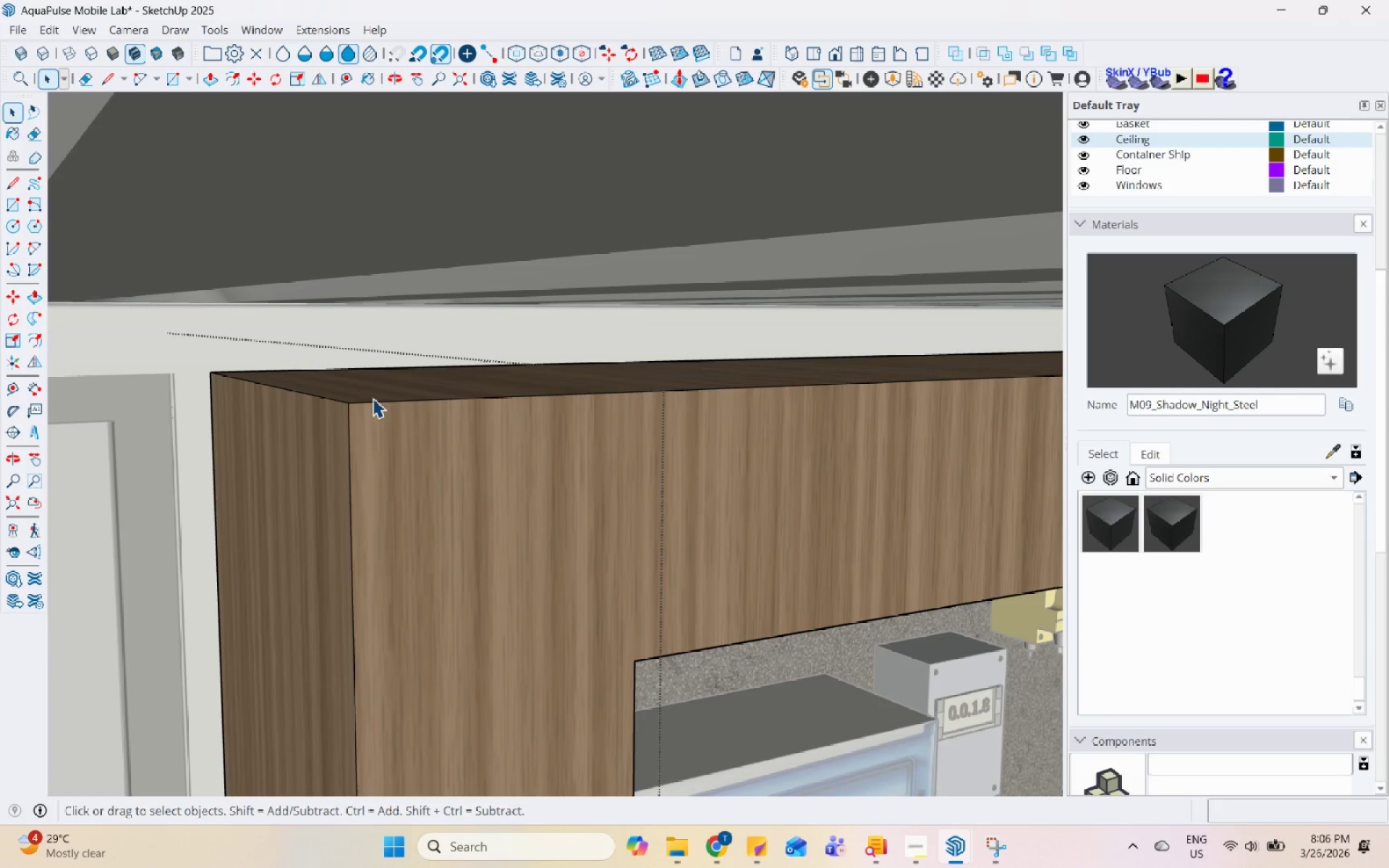 
triple_click([374, 393])
 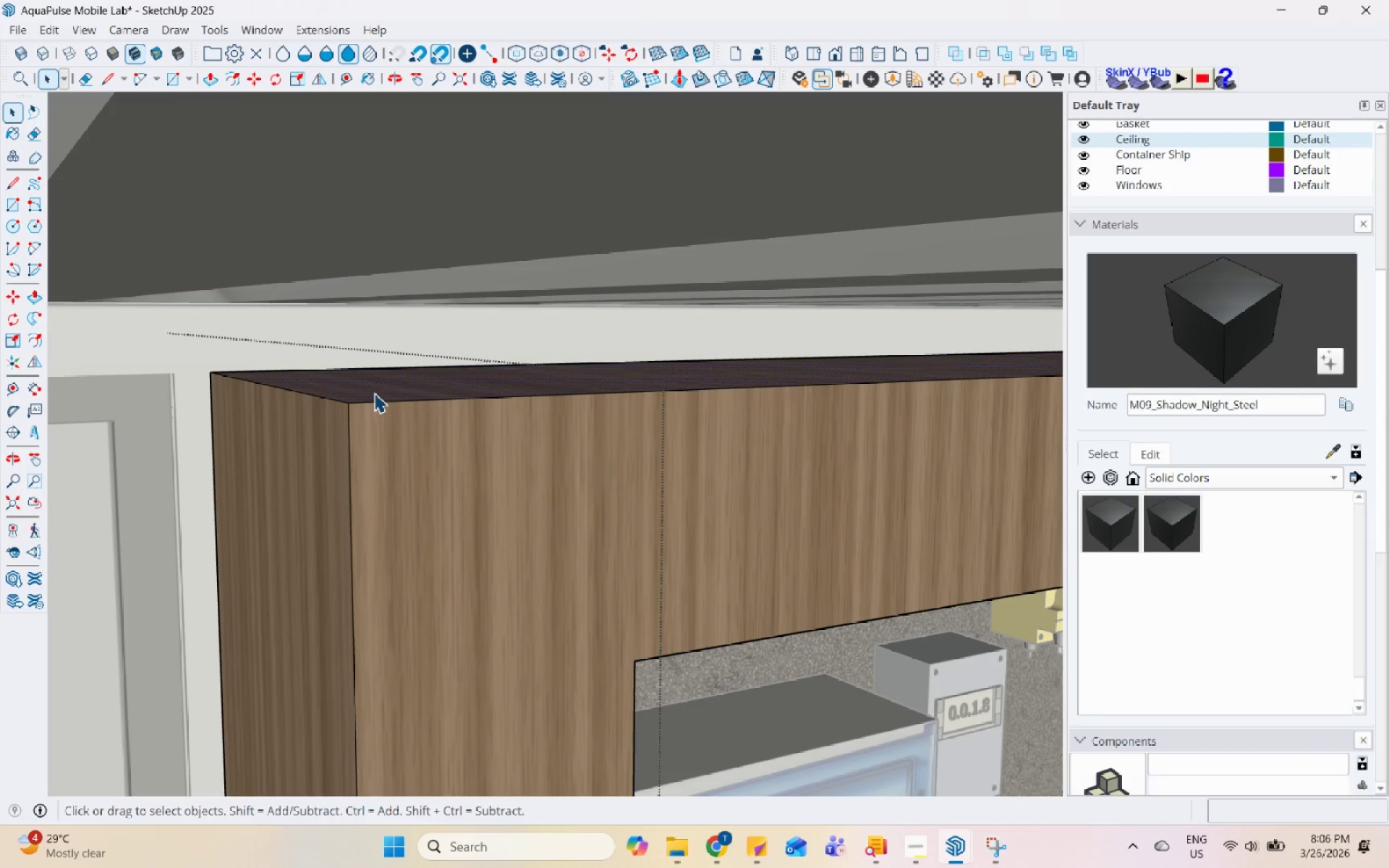 
key(P)
 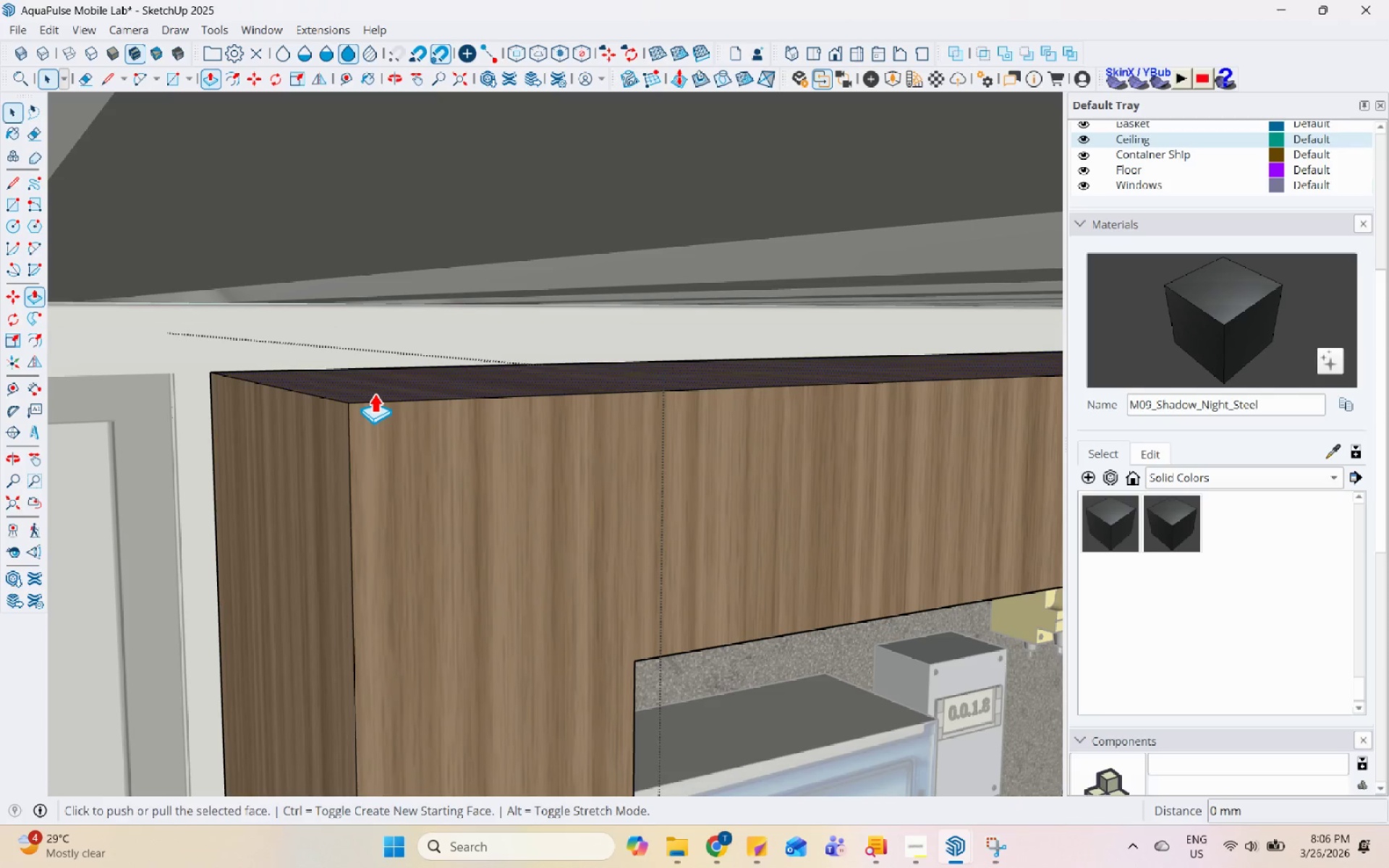 
left_click([374, 393])
 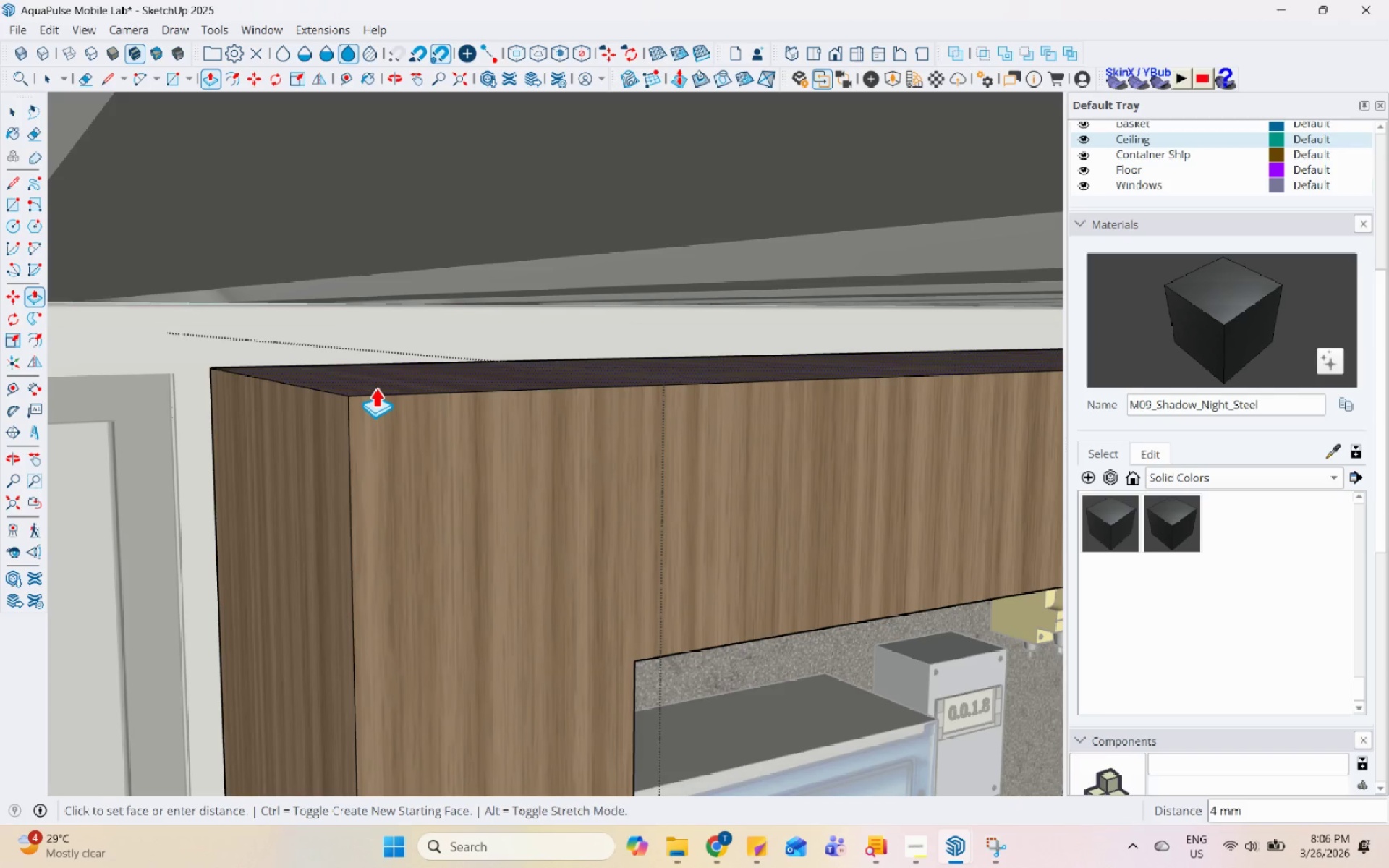 
key(Control+ControlLeft)
 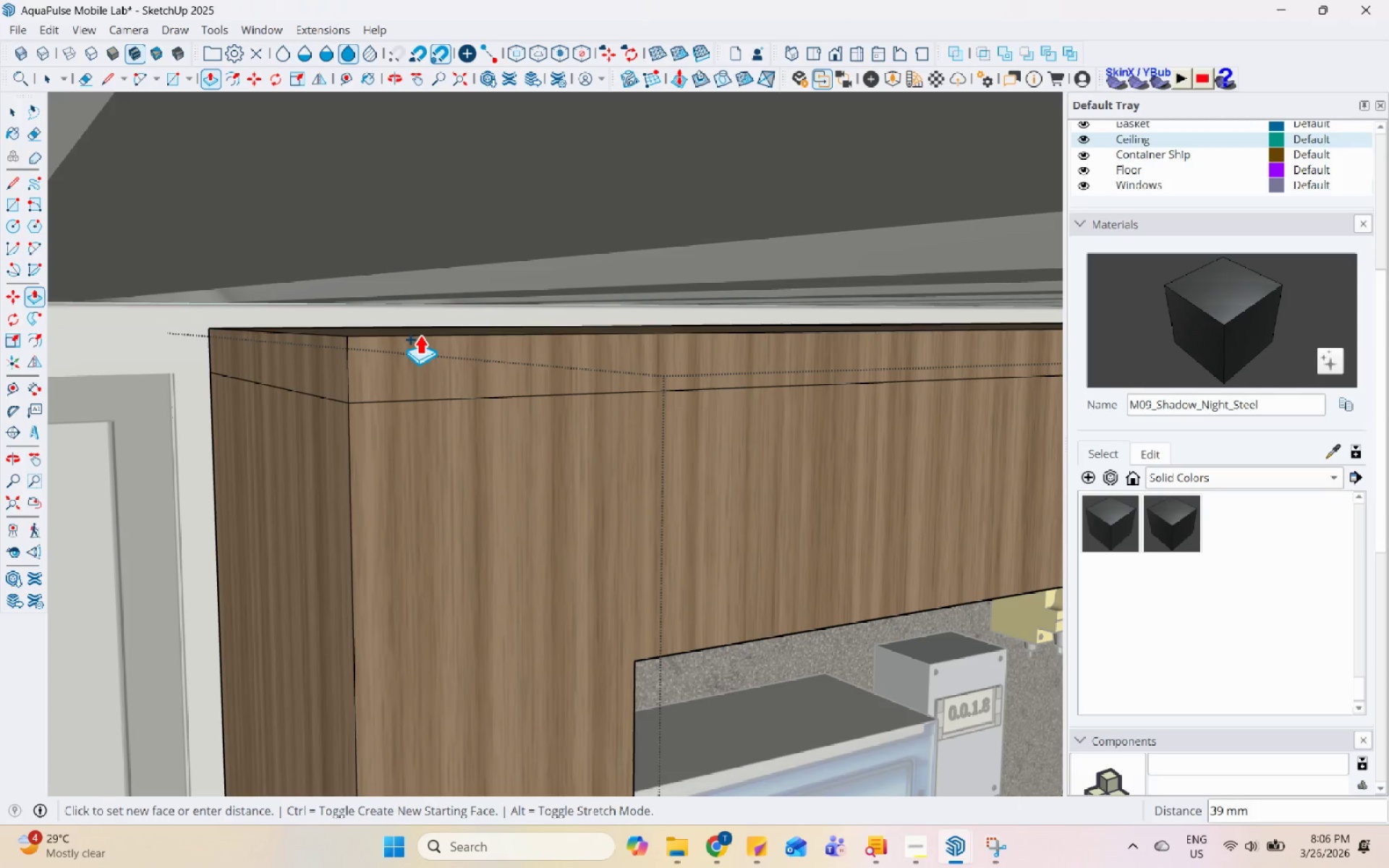 
left_click([421, 328])
 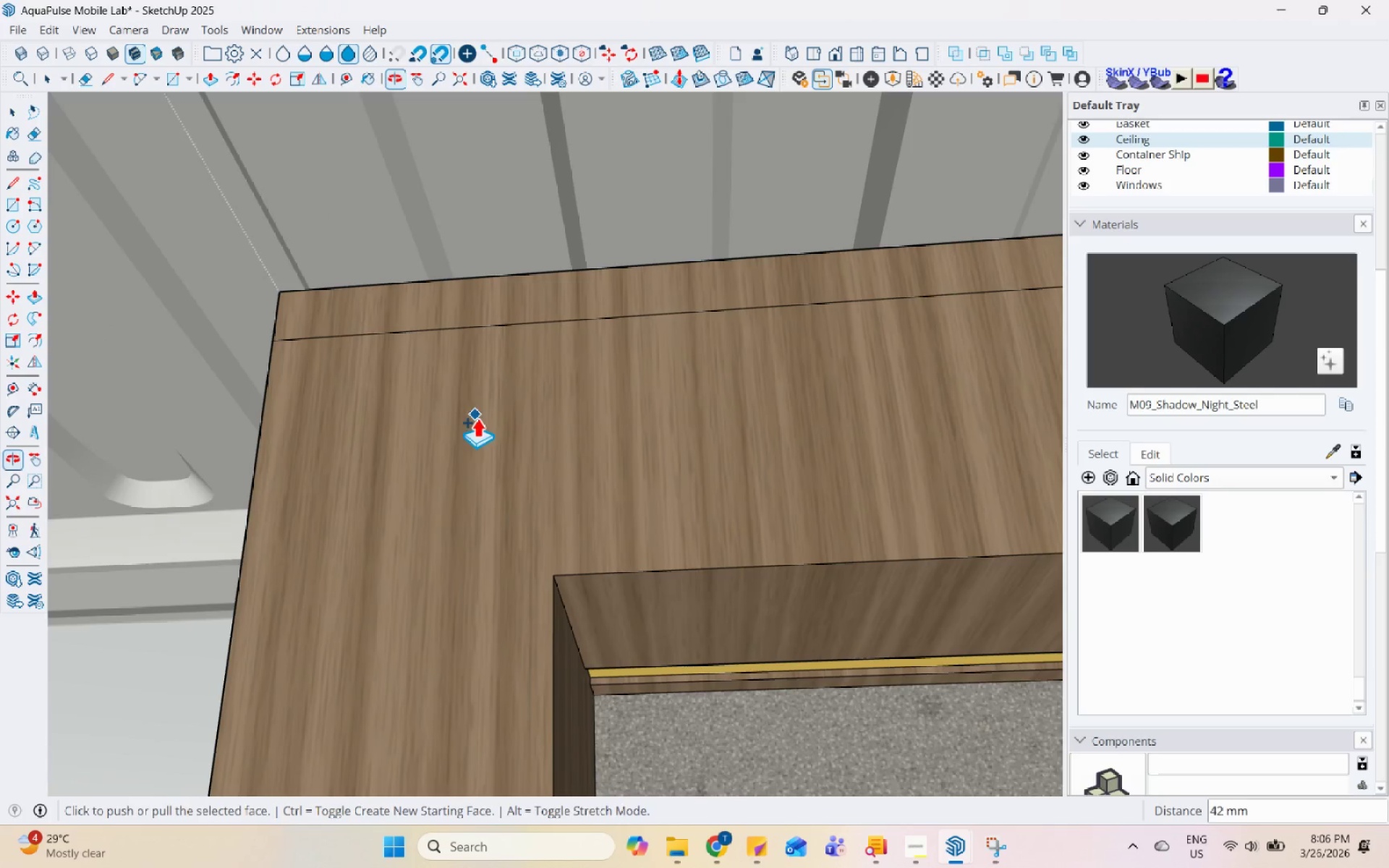 
key(Space)
 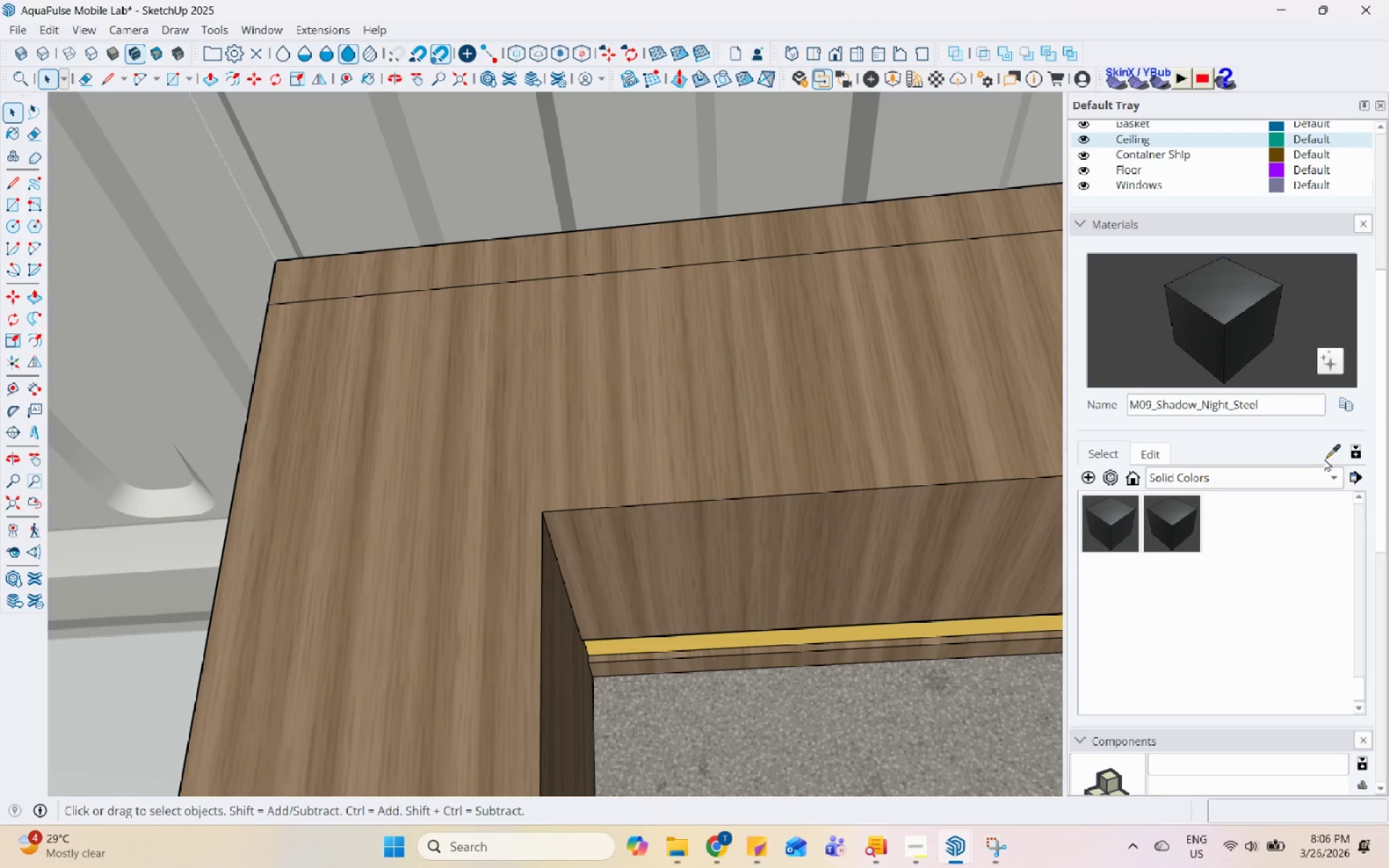 
left_click([1341, 442])
 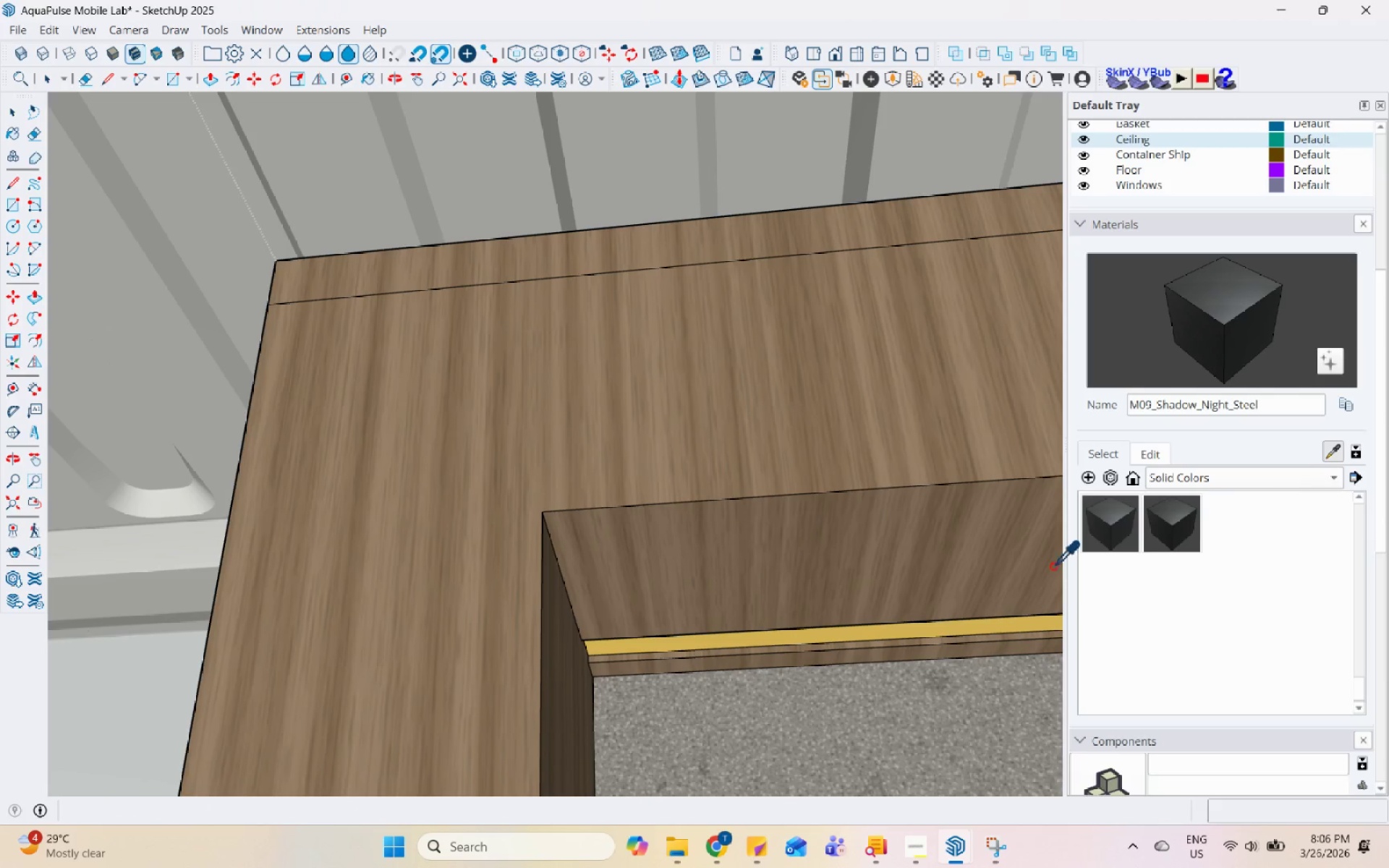 
scroll: coordinate [867, 639], scroll_direction: up, amount: 4.0
 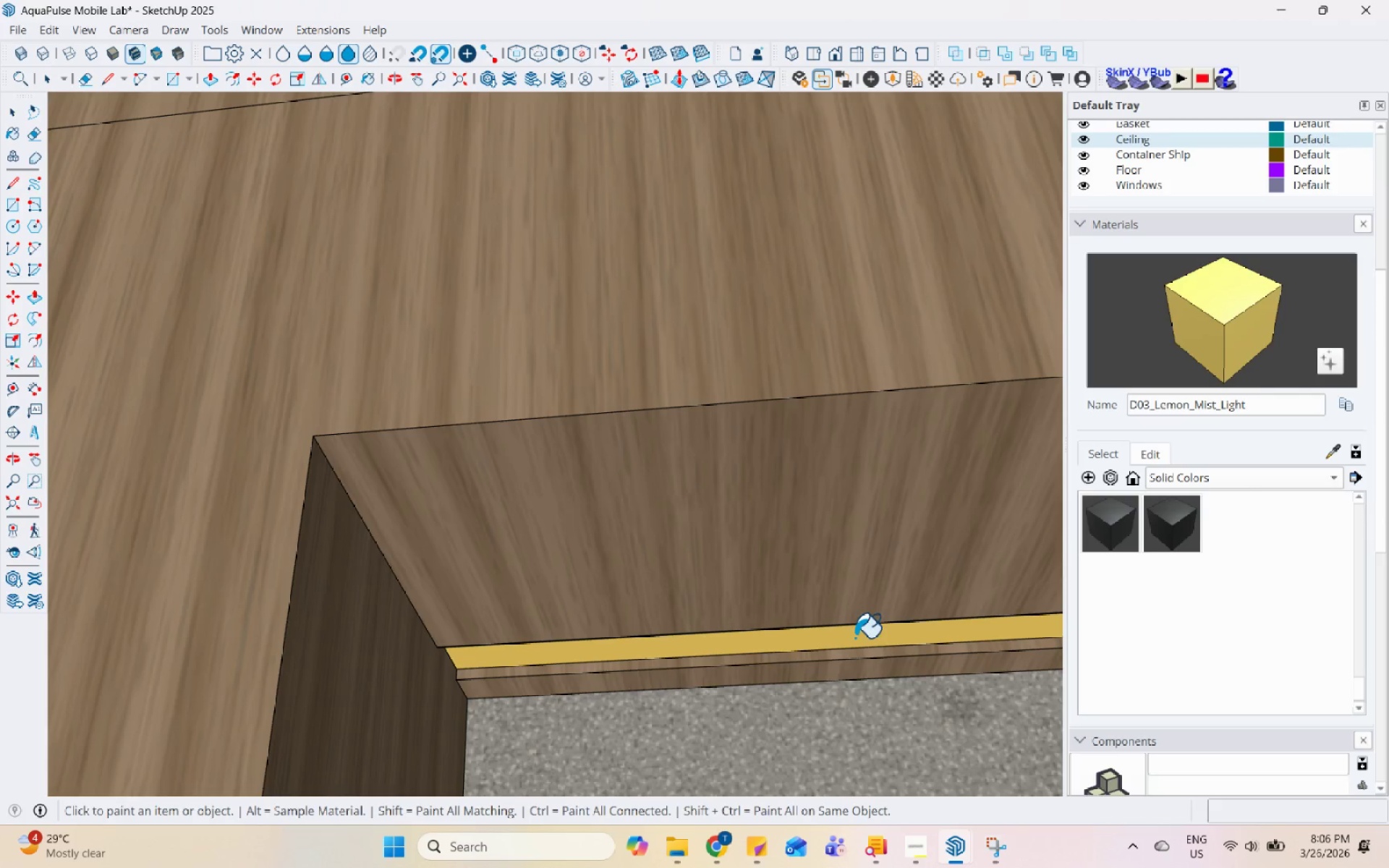 
scroll: coordinate [631, 730], scroll_direction: down, amount: 5.0
 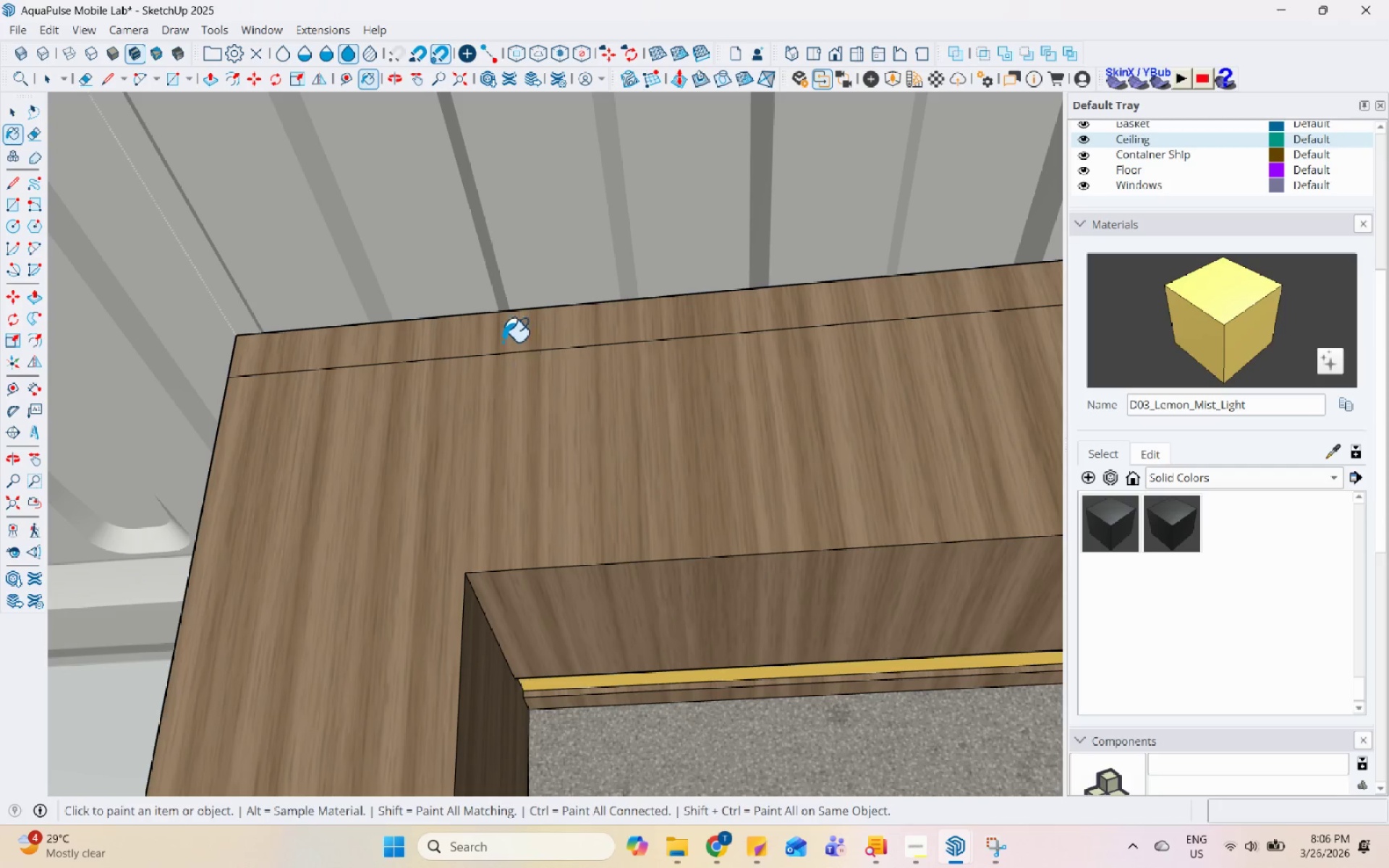 
left_click([501, 329])
 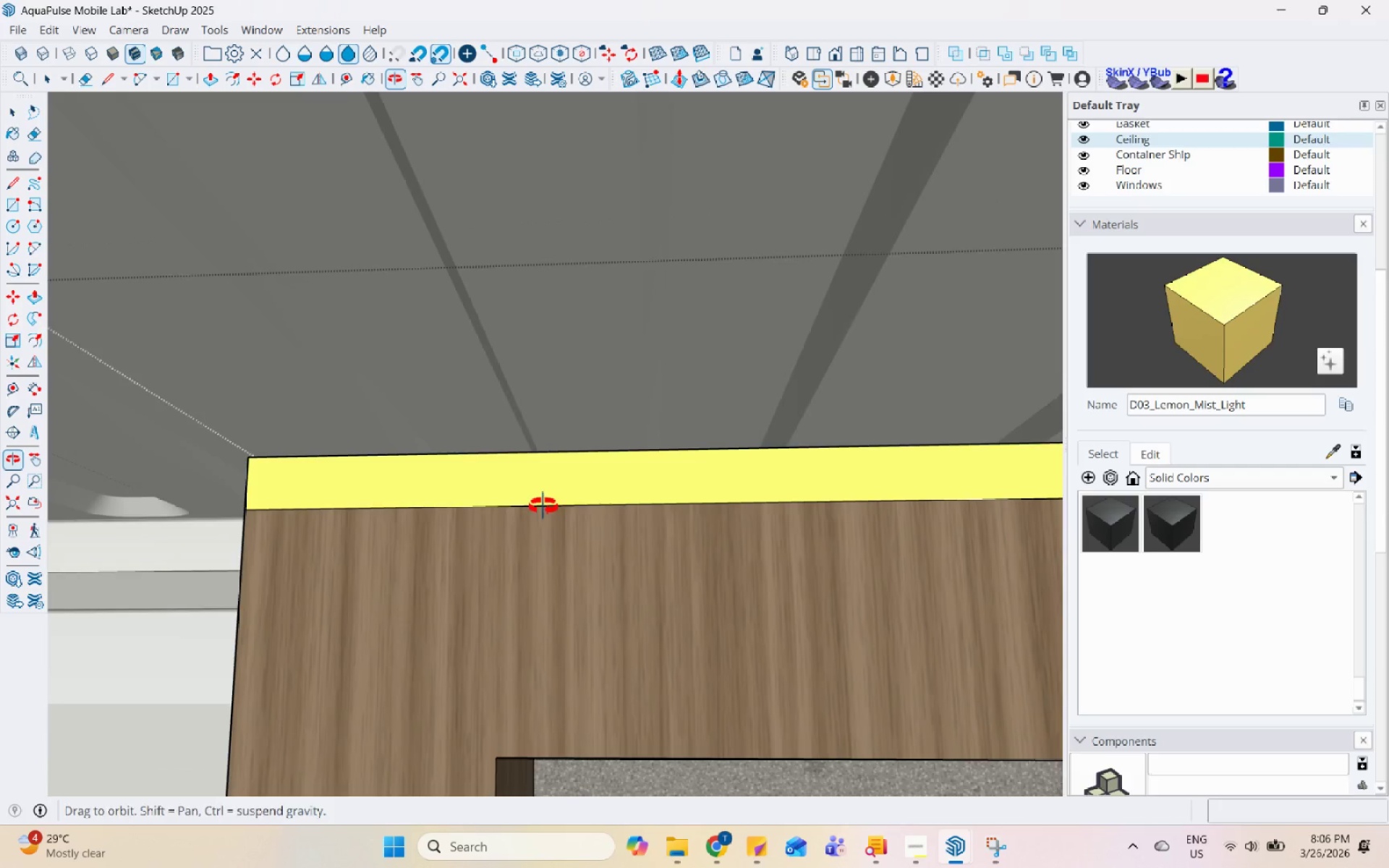 
key(Space)
 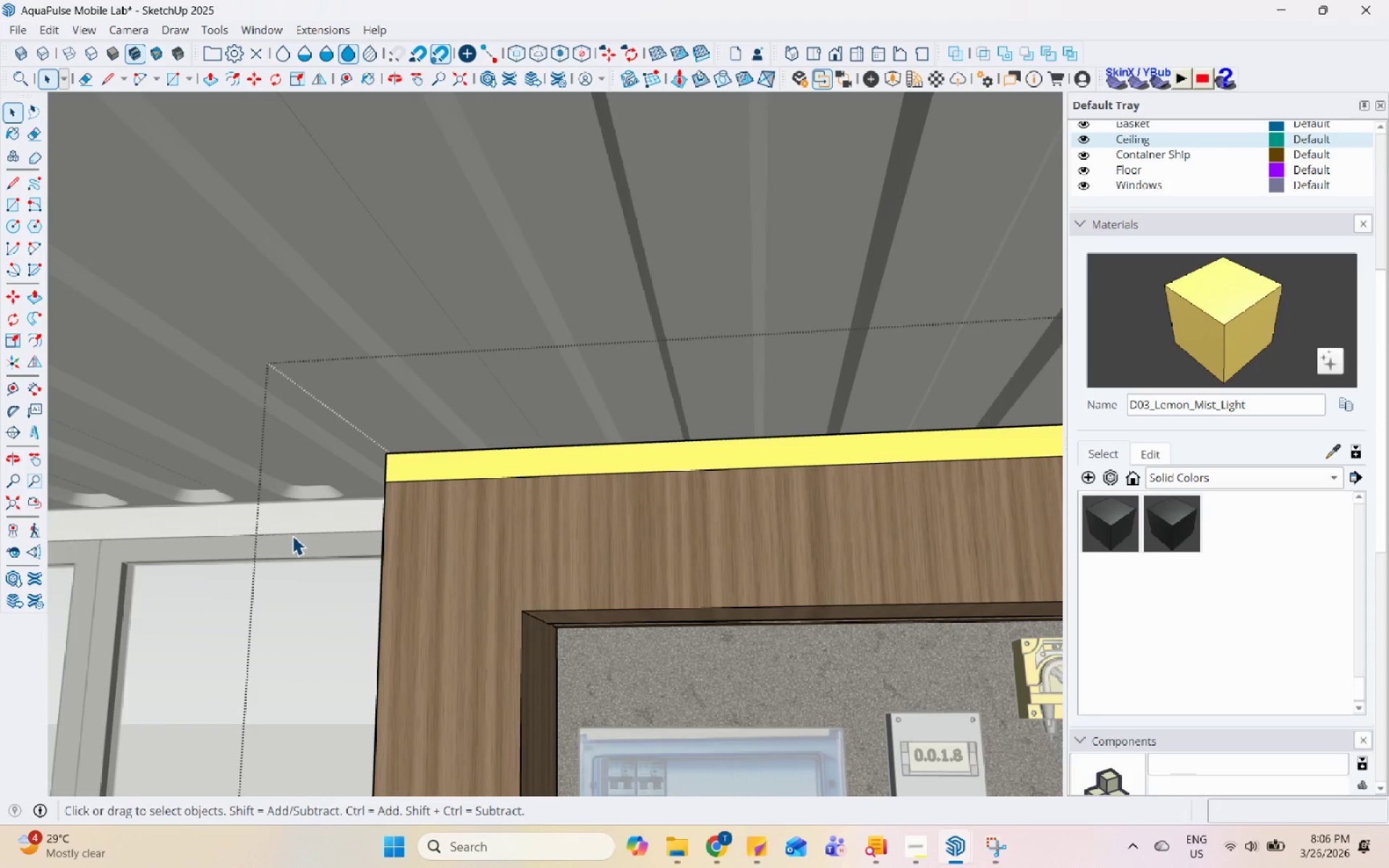 
scroll: coordinate [543, 438], scroll_direction: down, amount: 6.0
 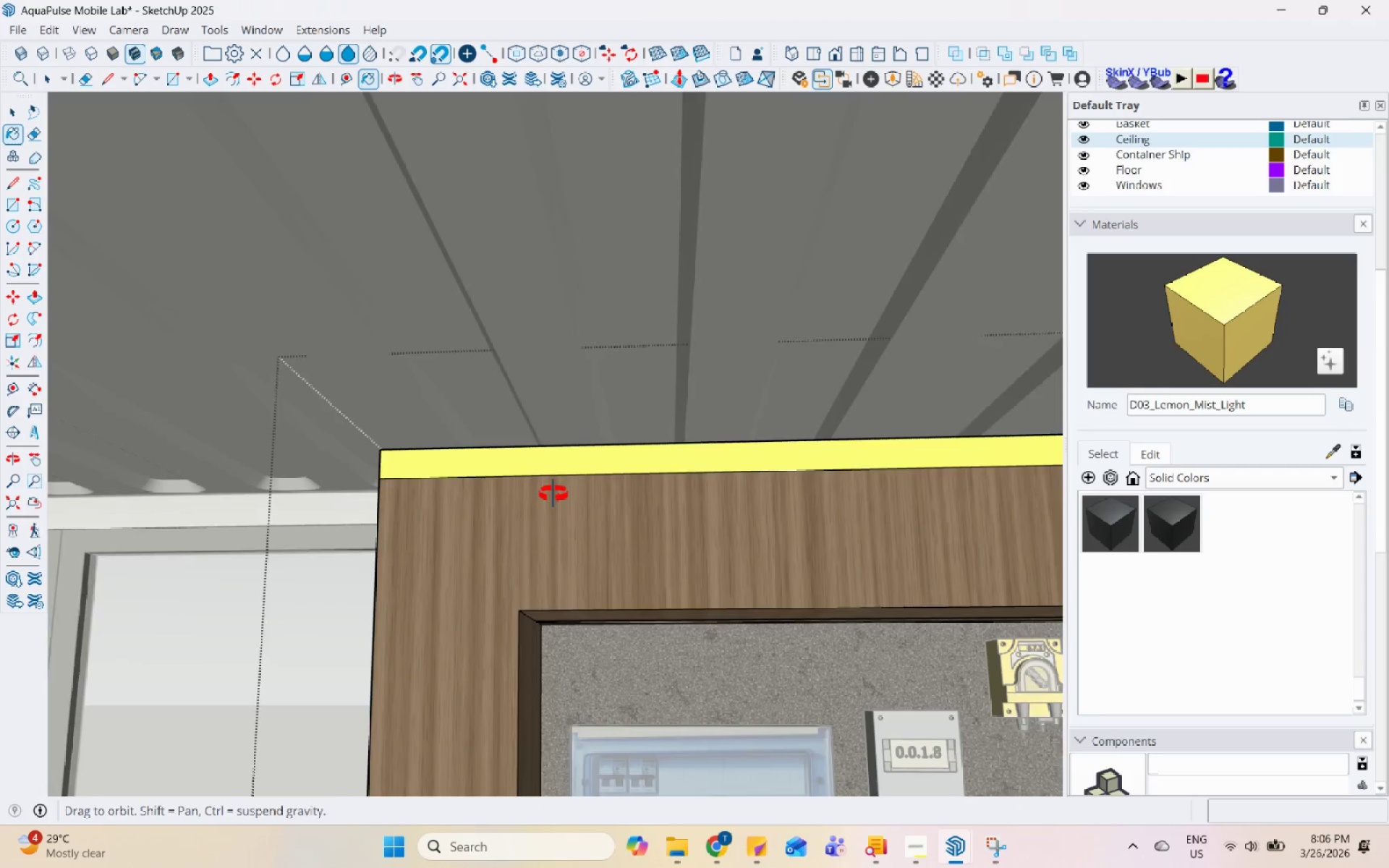 
key(Escape)
 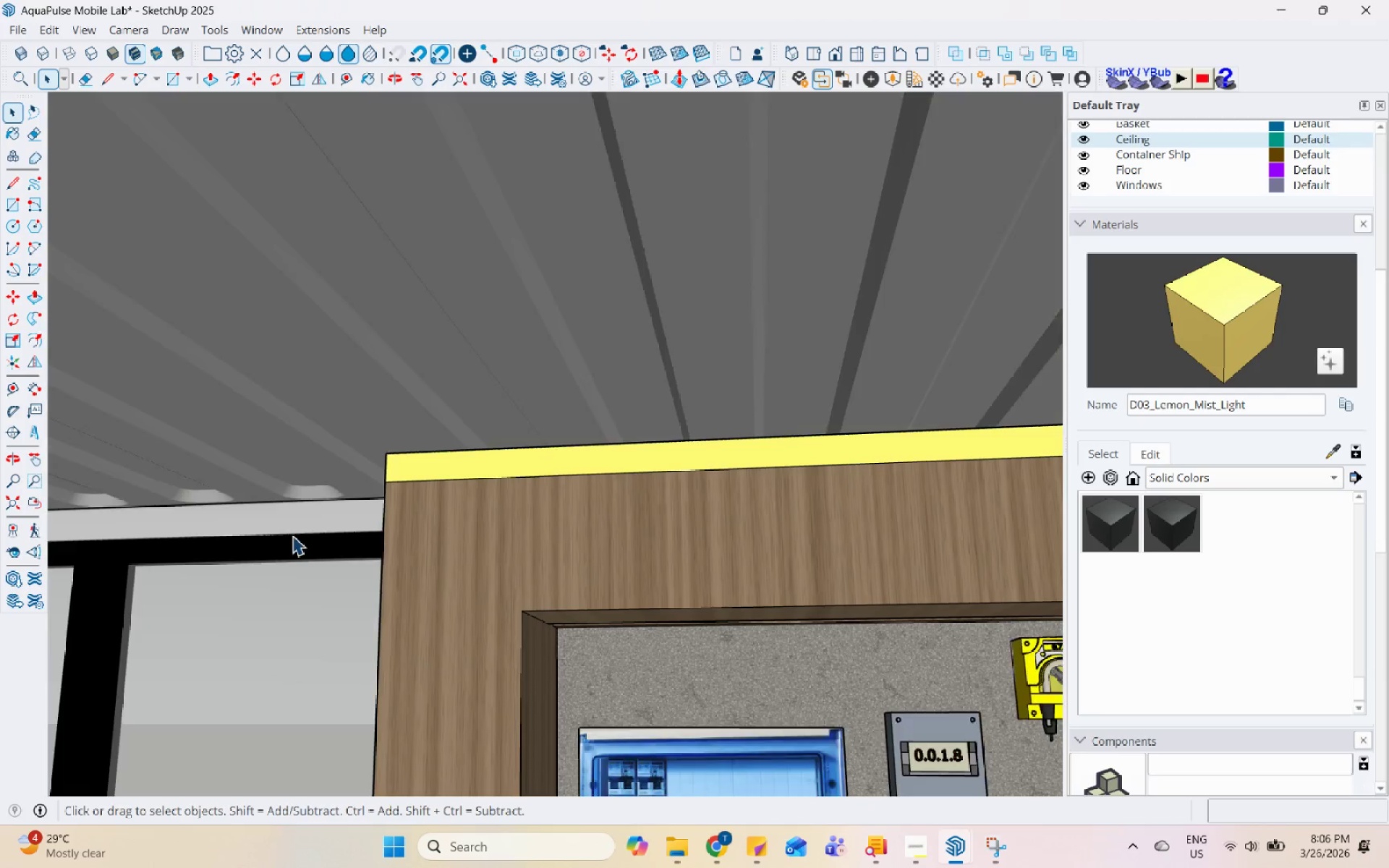 
key(Escape)
 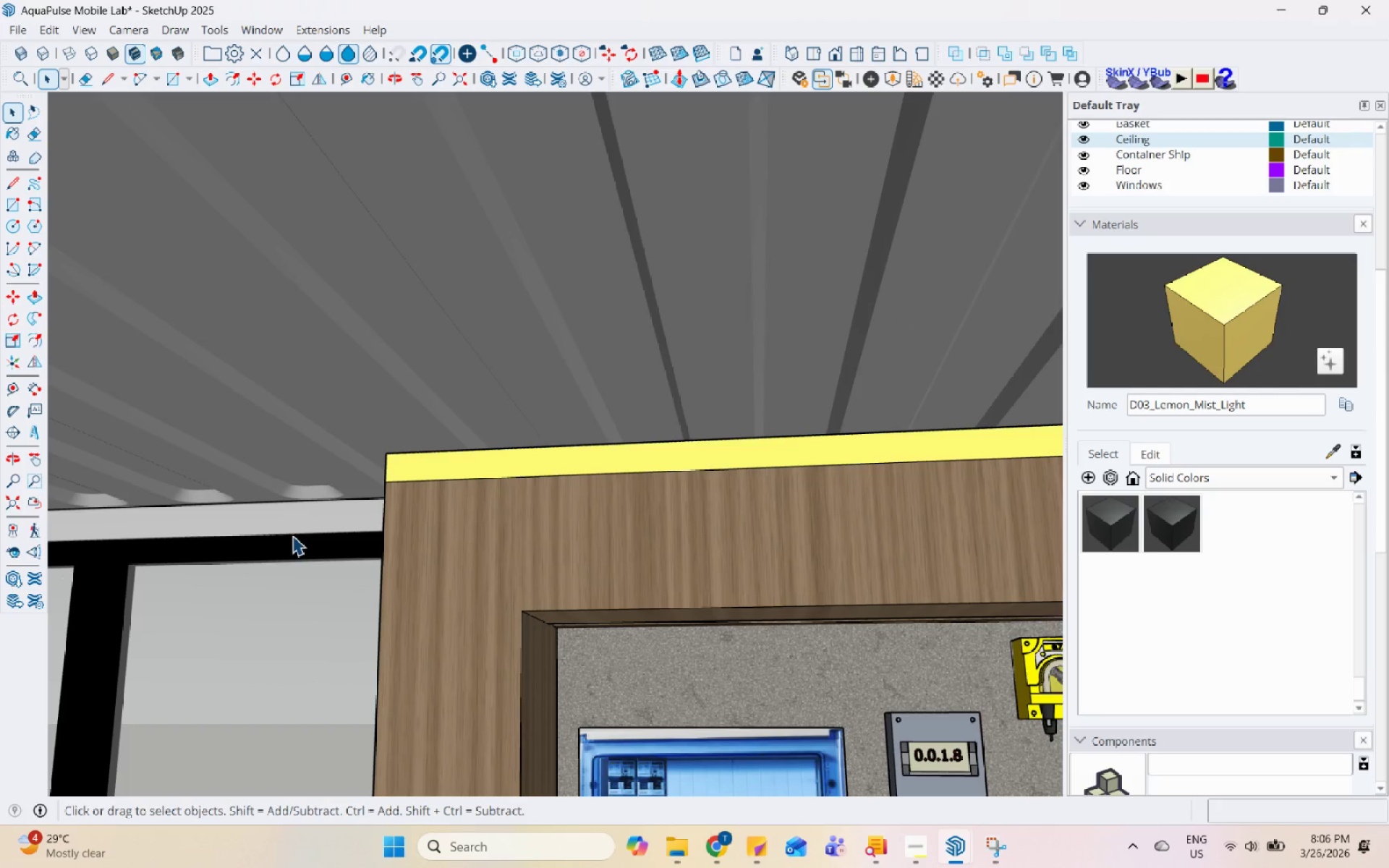 
key(H)
 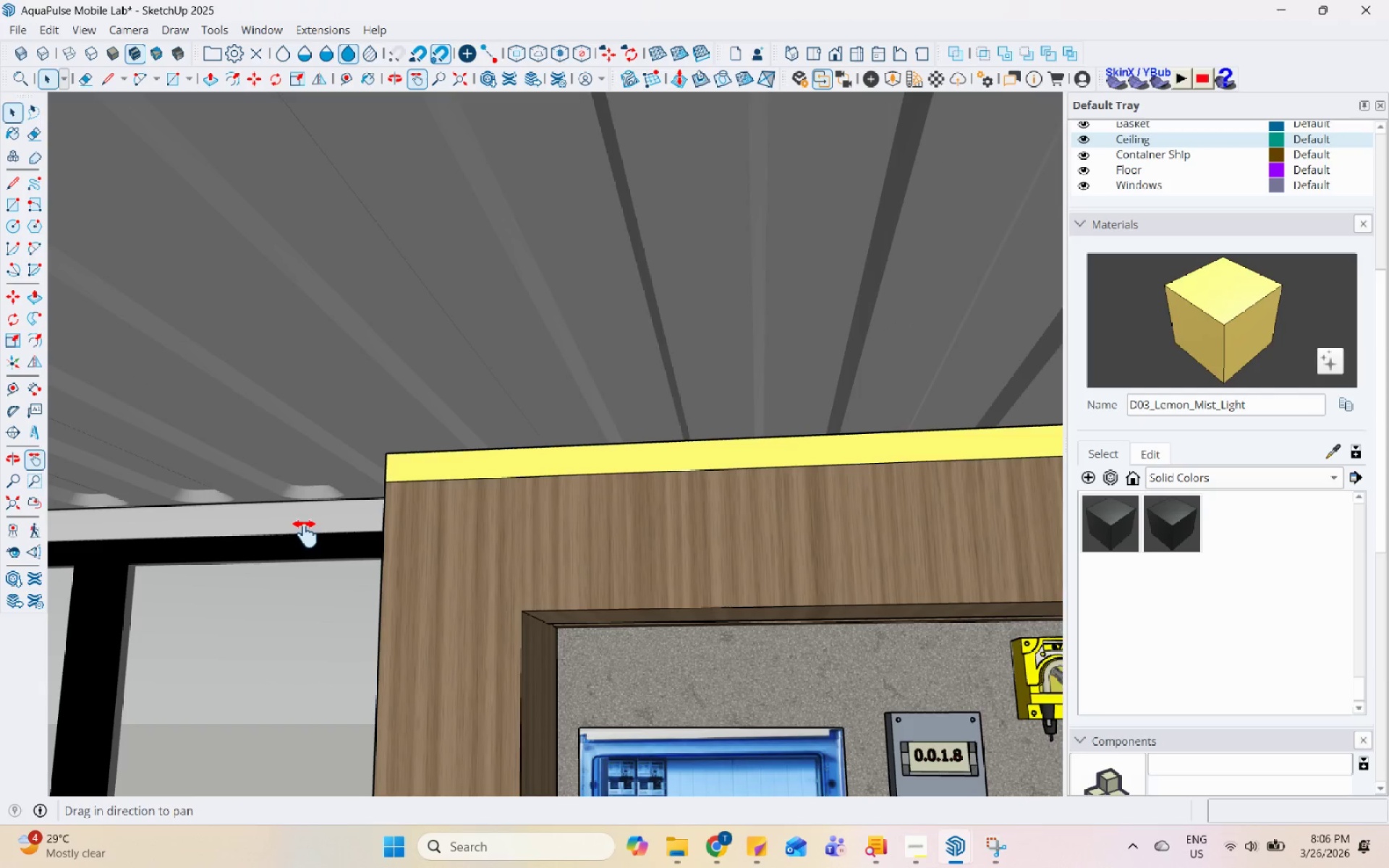 
left_click_drag(start_coordinate=[305, 534], to_coordinate=[799, 477])
 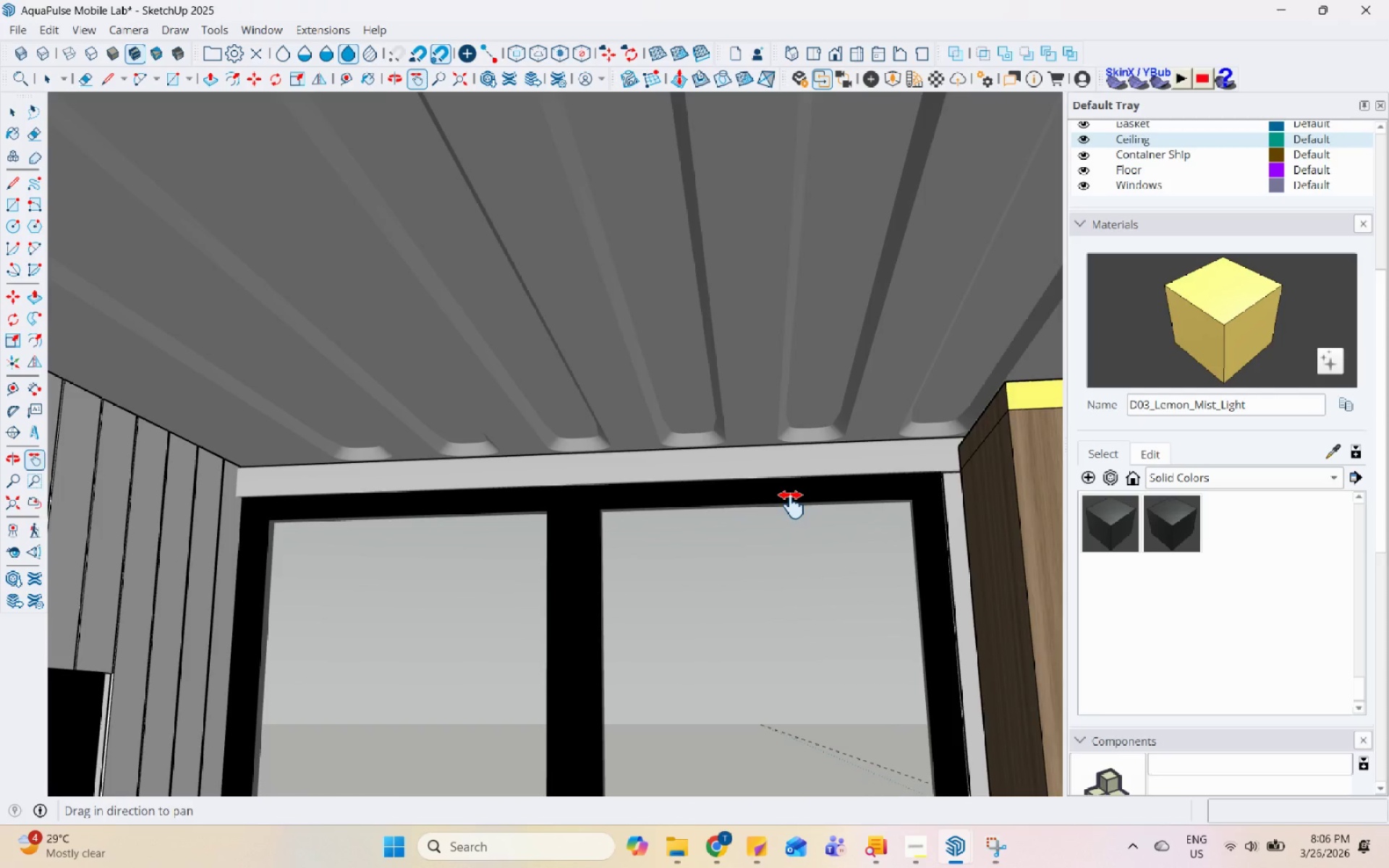 
key(Space)
 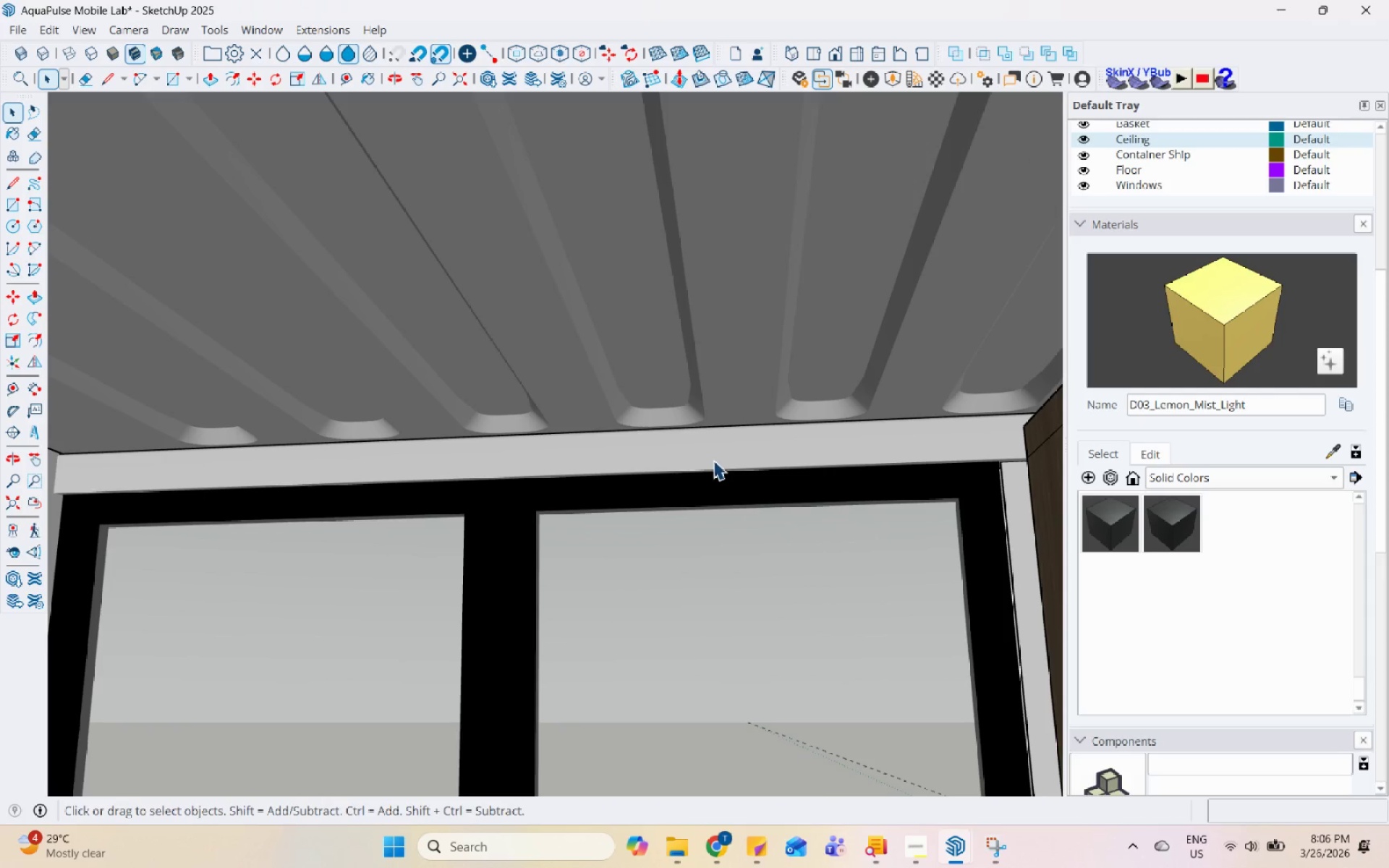 
scroll: coordinate [791, 505], scroll_direction: up, amount: 3.0
 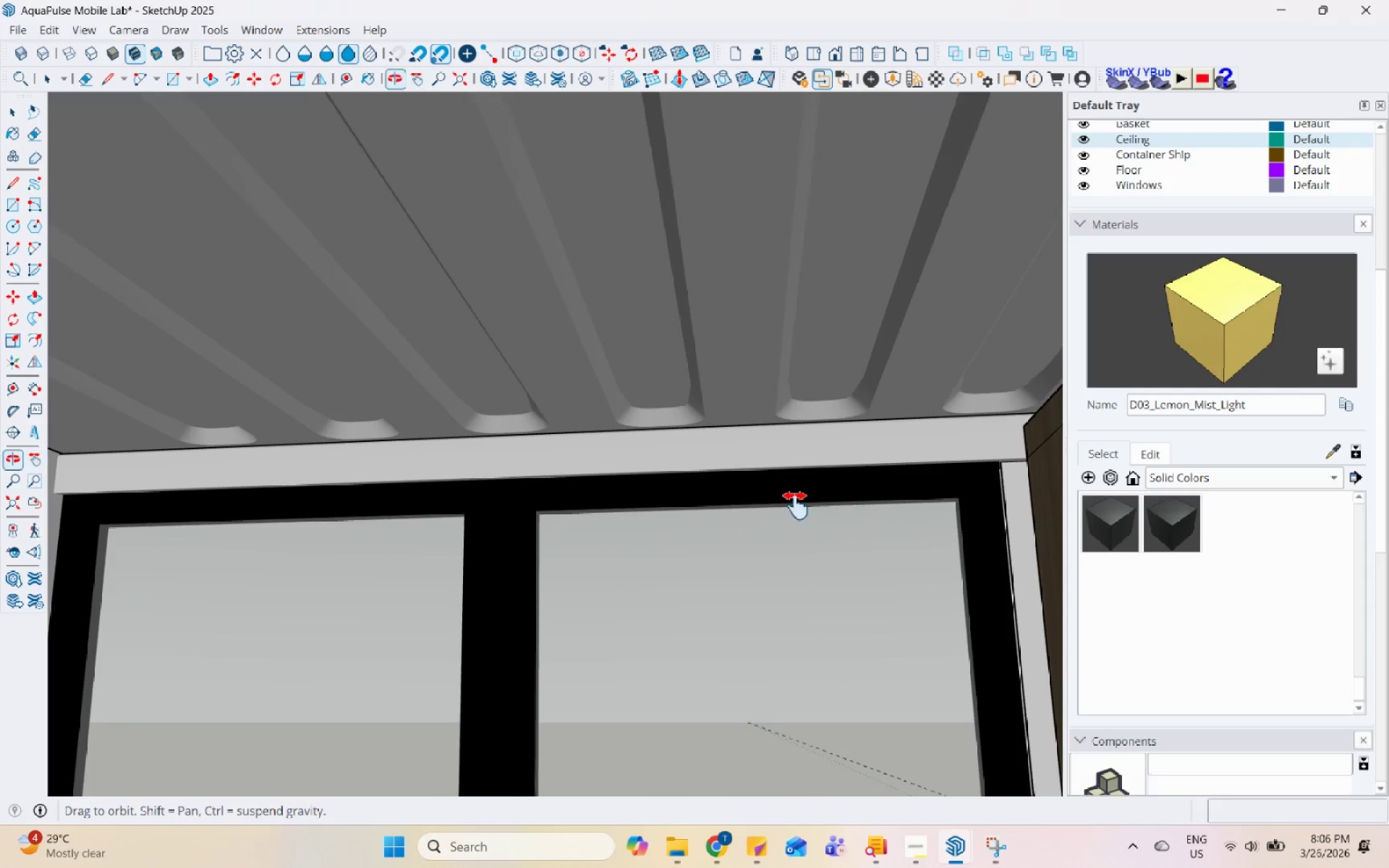 
double_click([713, 460])
 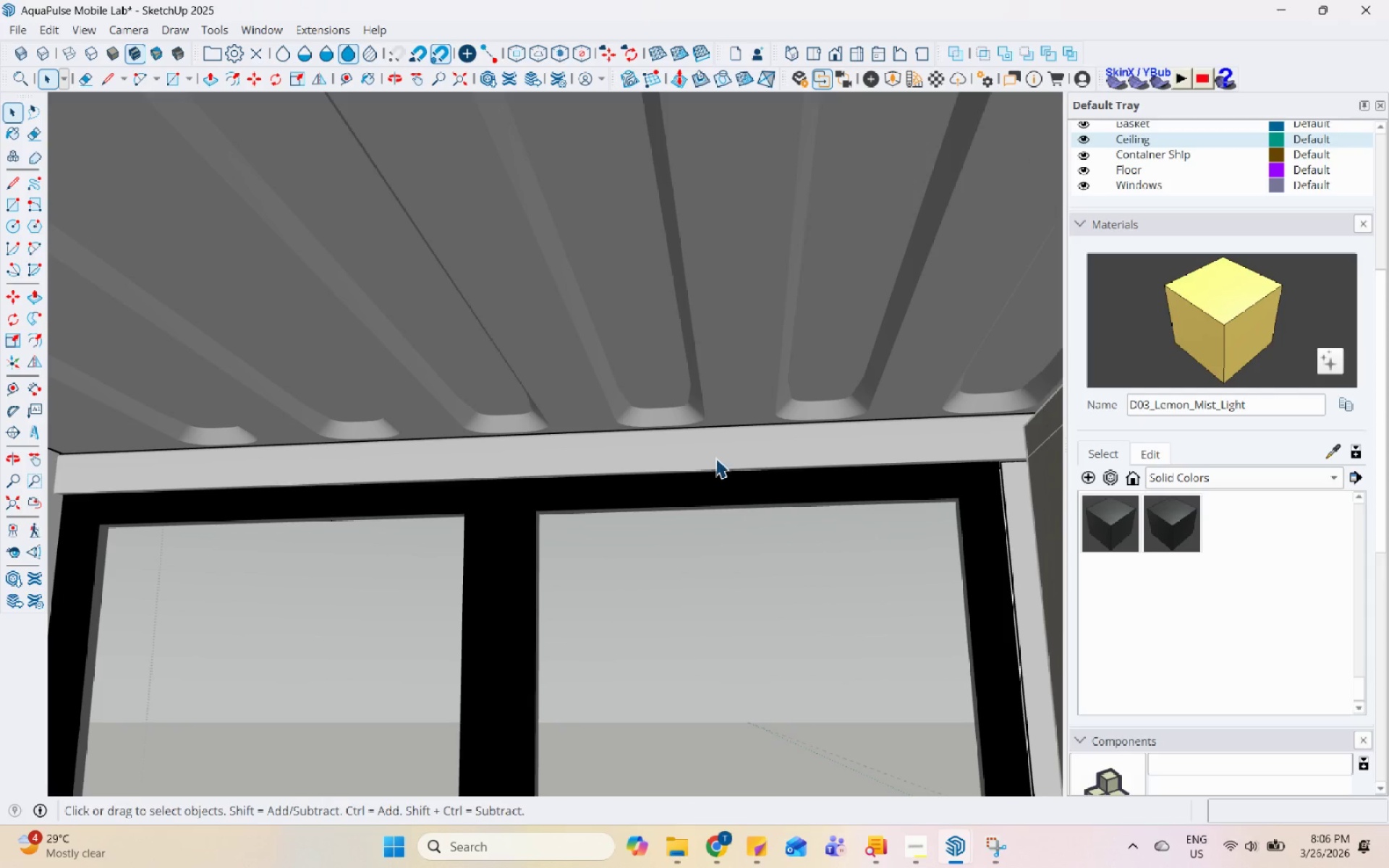 
triple_click([715, 458])
 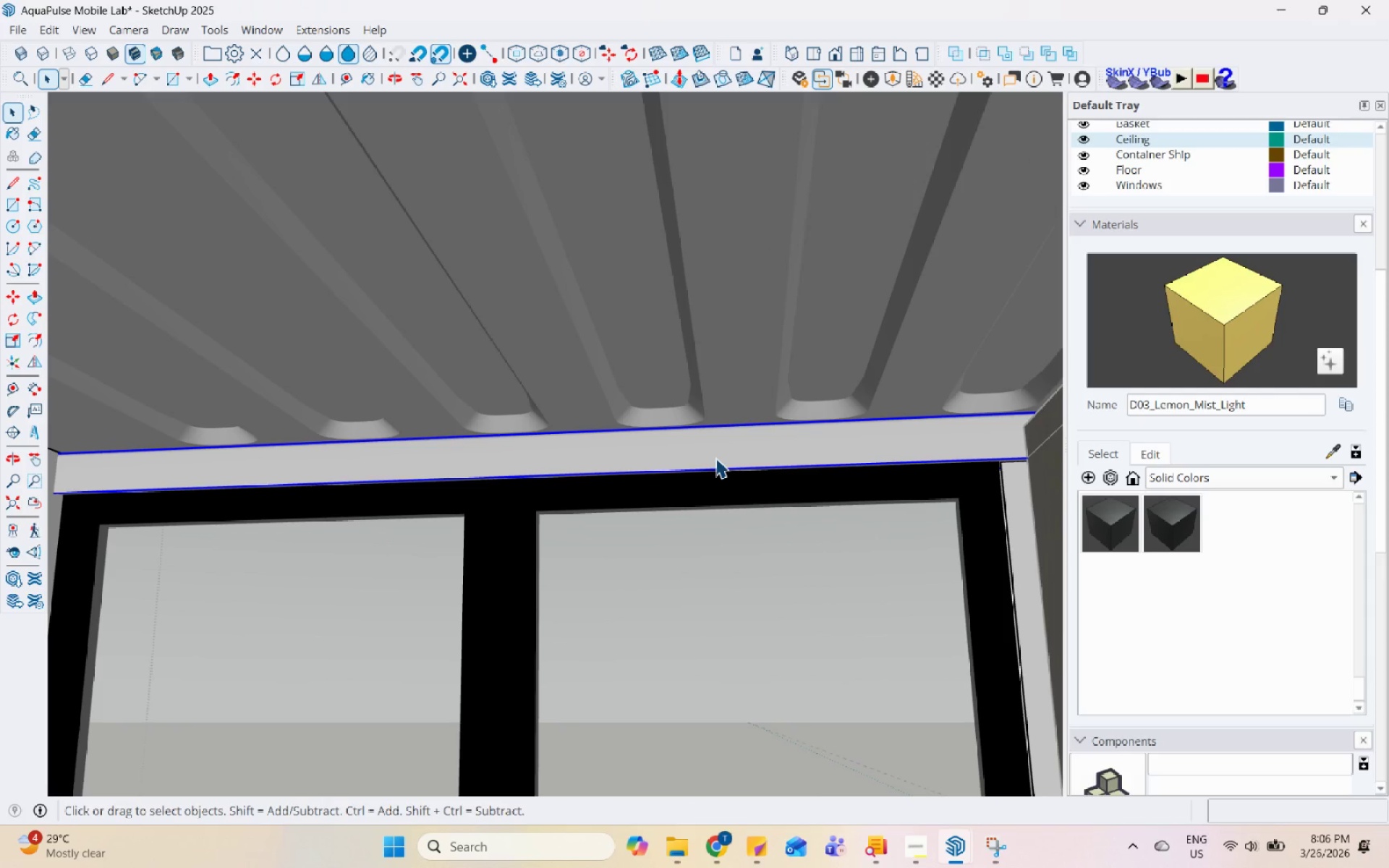 
key(Escape)
 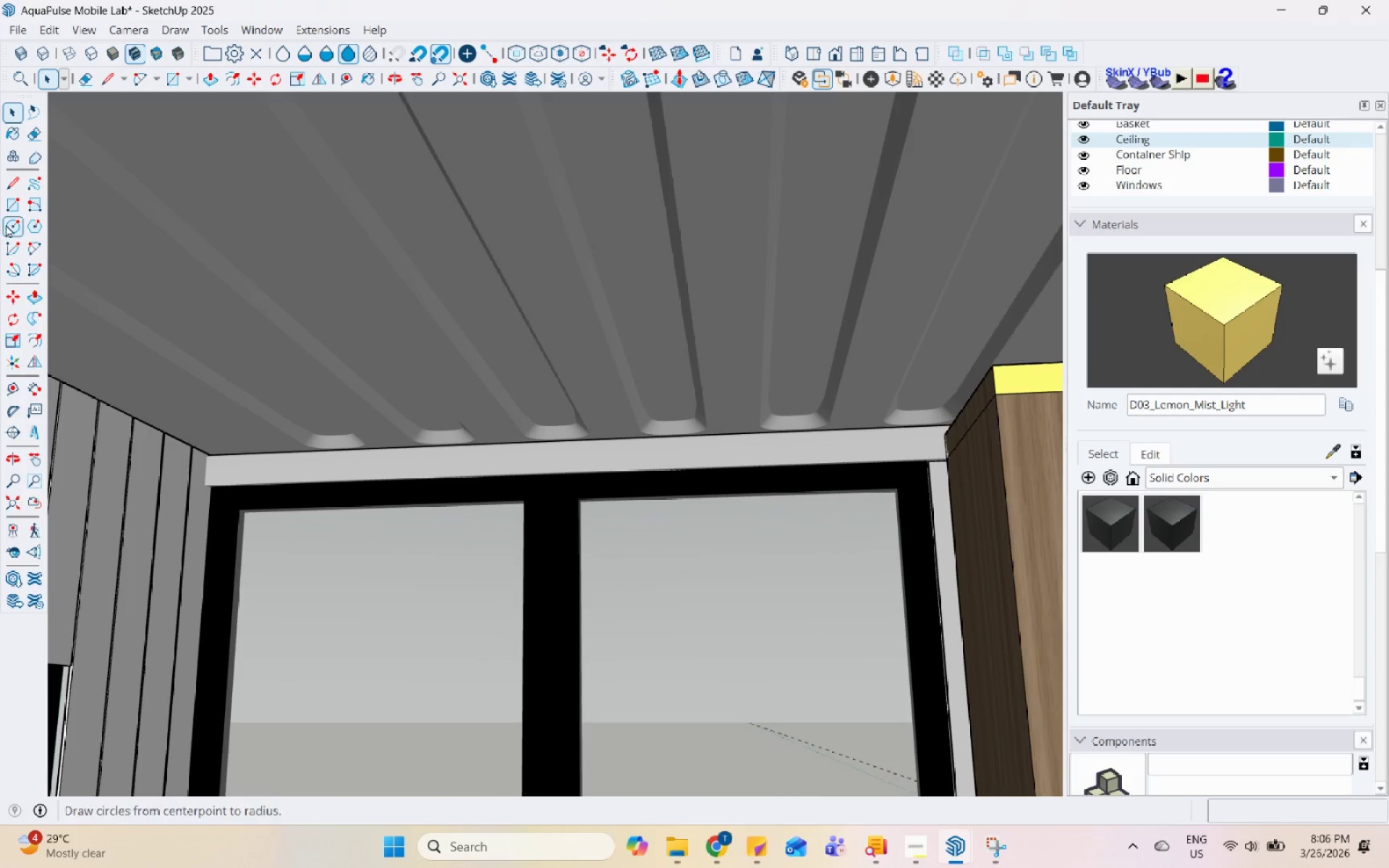 
scroll: coordinate [711, 461], scroll_direction: down, amount: 3.0
 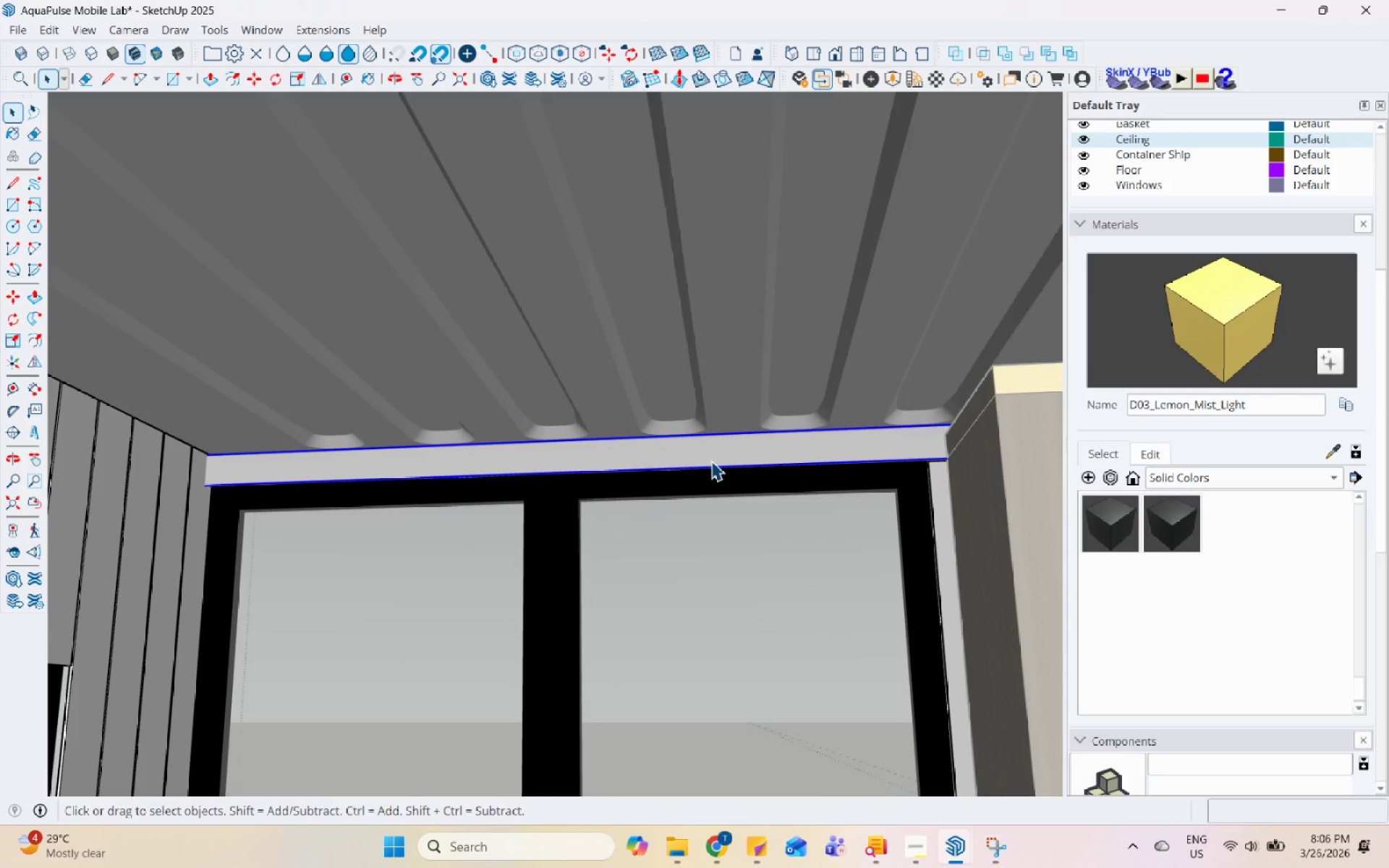 
left_click([7, 207])
 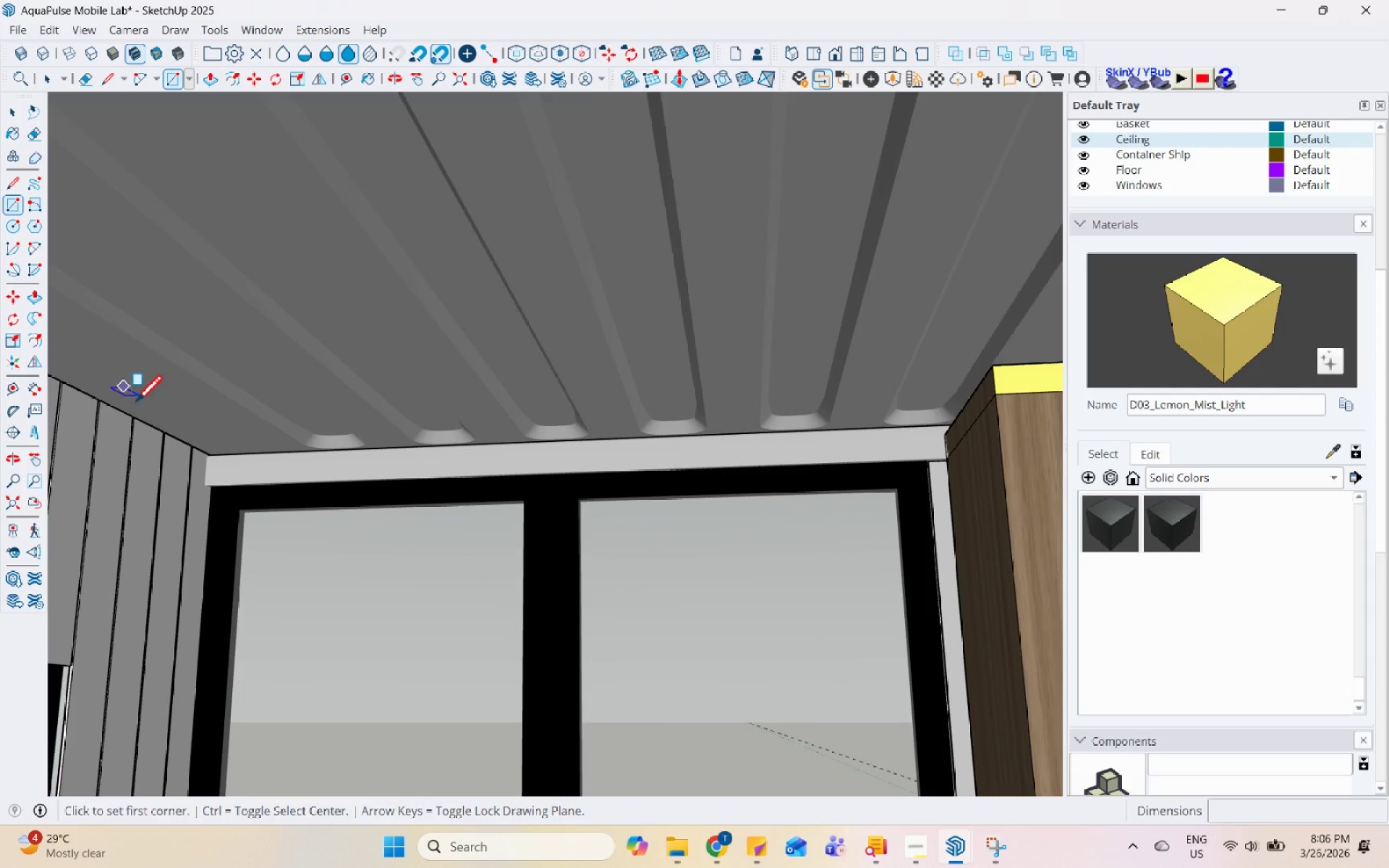 
scroll: coordinate [198, 475], scroll_direction: up, amount: 6.0
 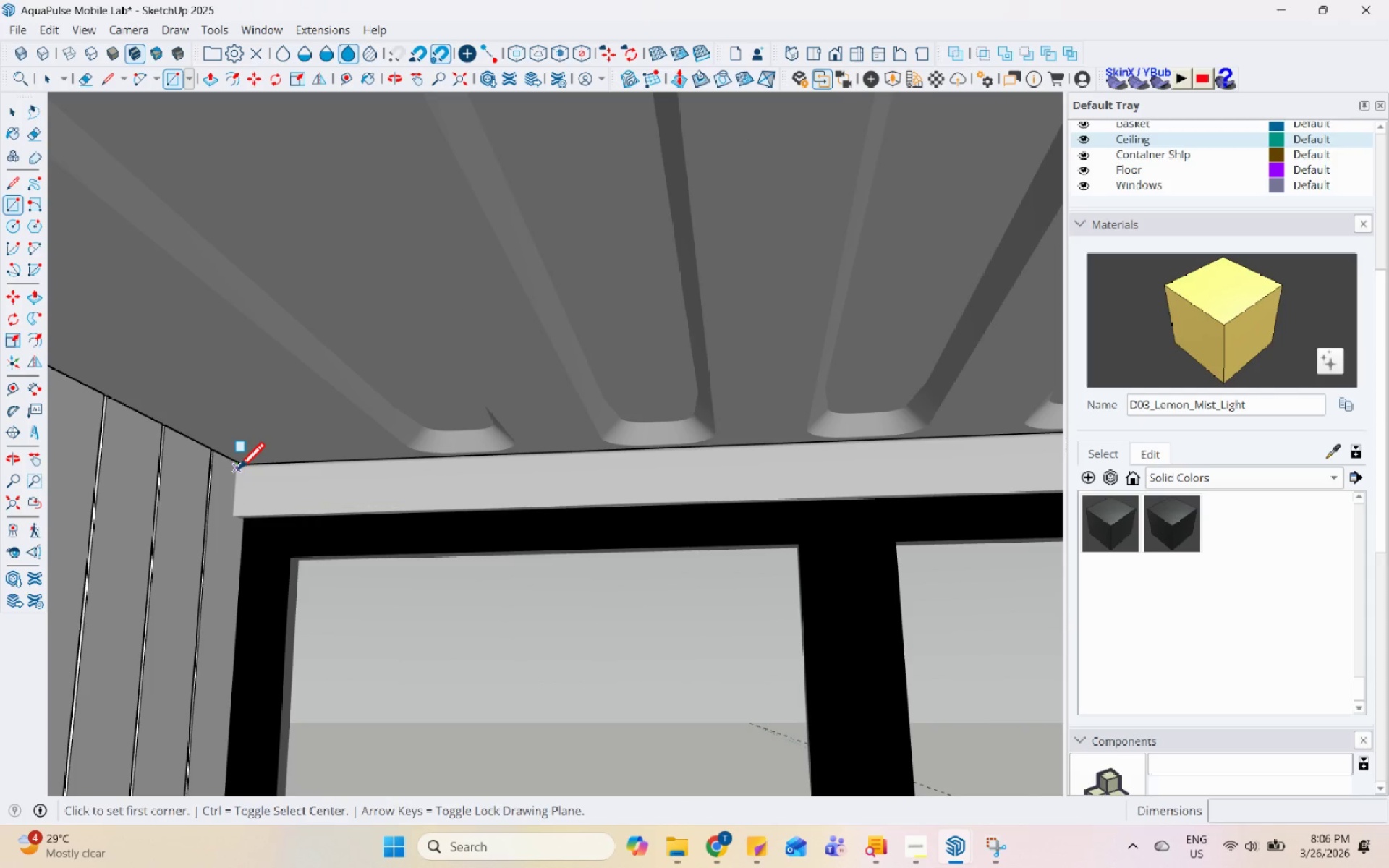 
scroll: coordinate [123, 505], scroll_direction: down, amount: 5.0
 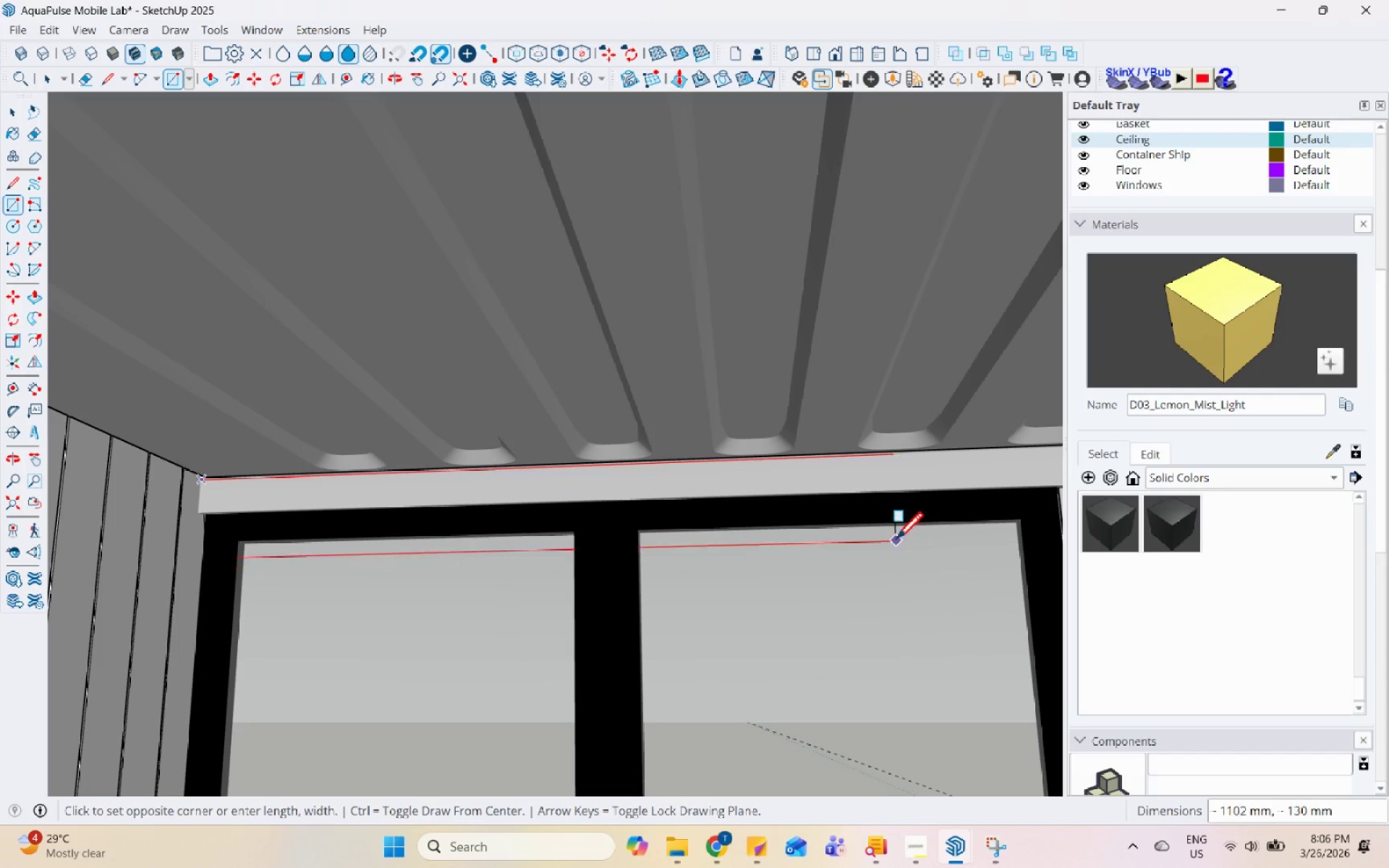 
scroll: coordinate [814, 491], scroll_direction: up, amount: 48.0
 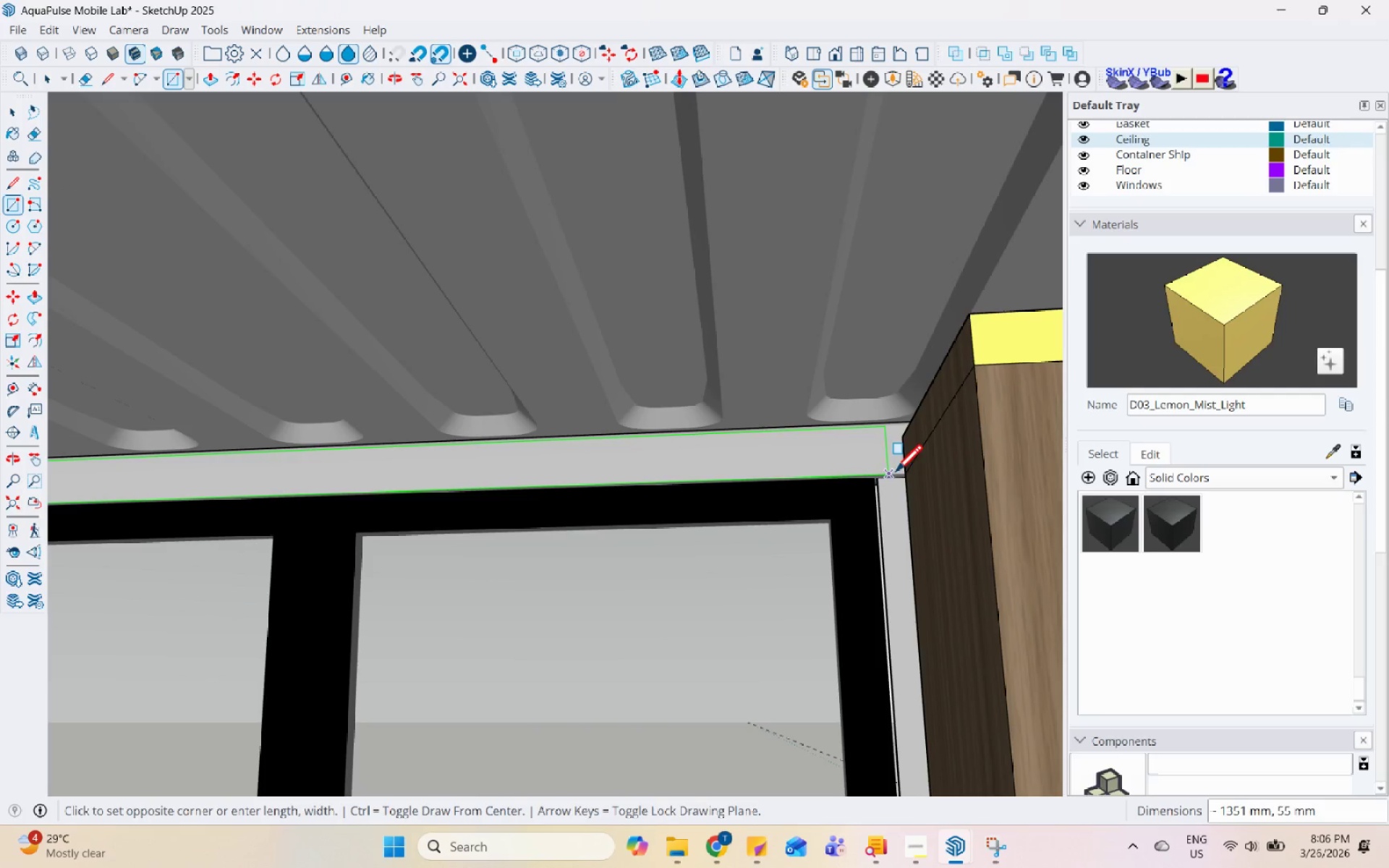 
left_click([905, 474])
 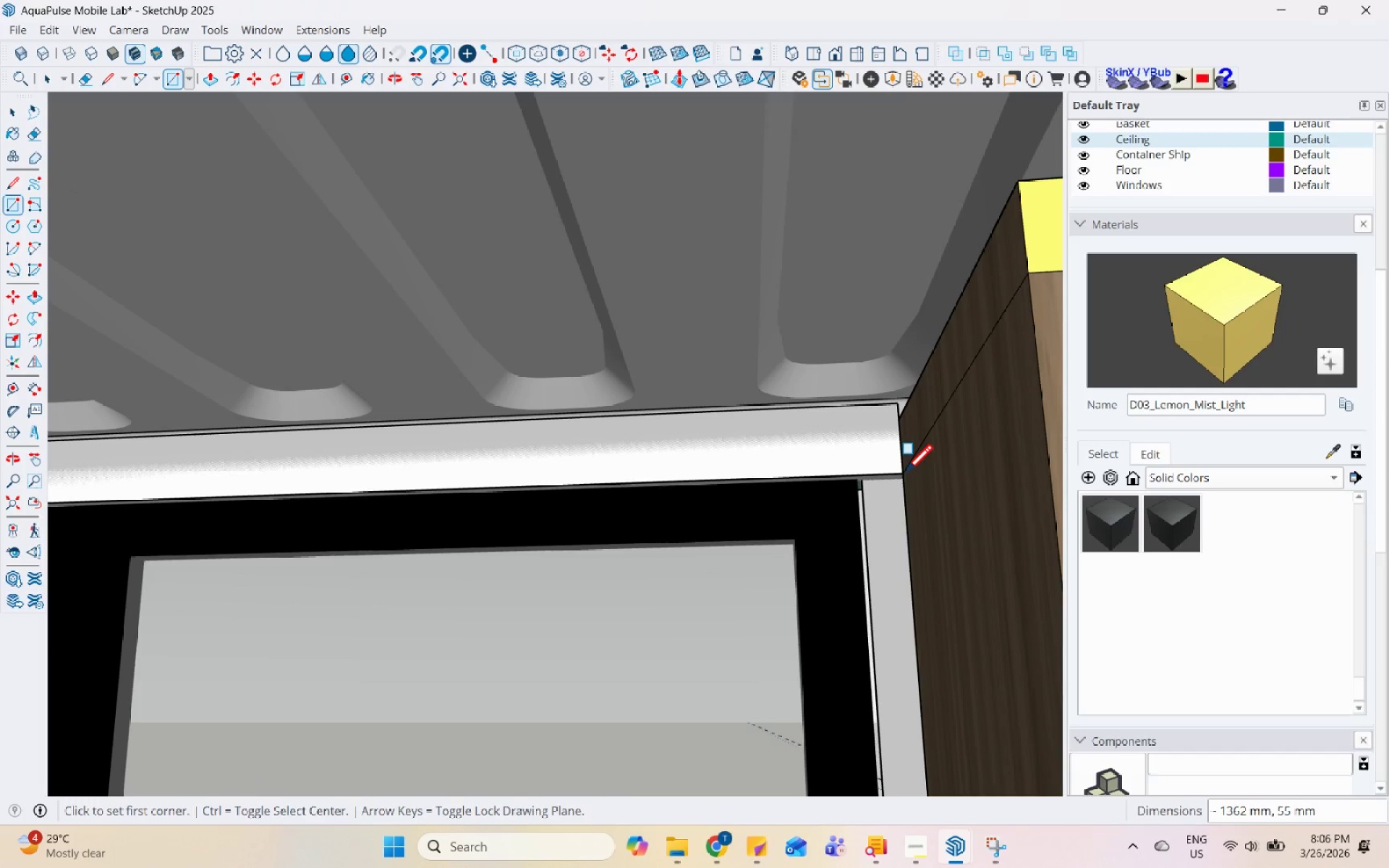 
scroll: coordinate [911, 474], scroll_direction: up, amount: 4.0
 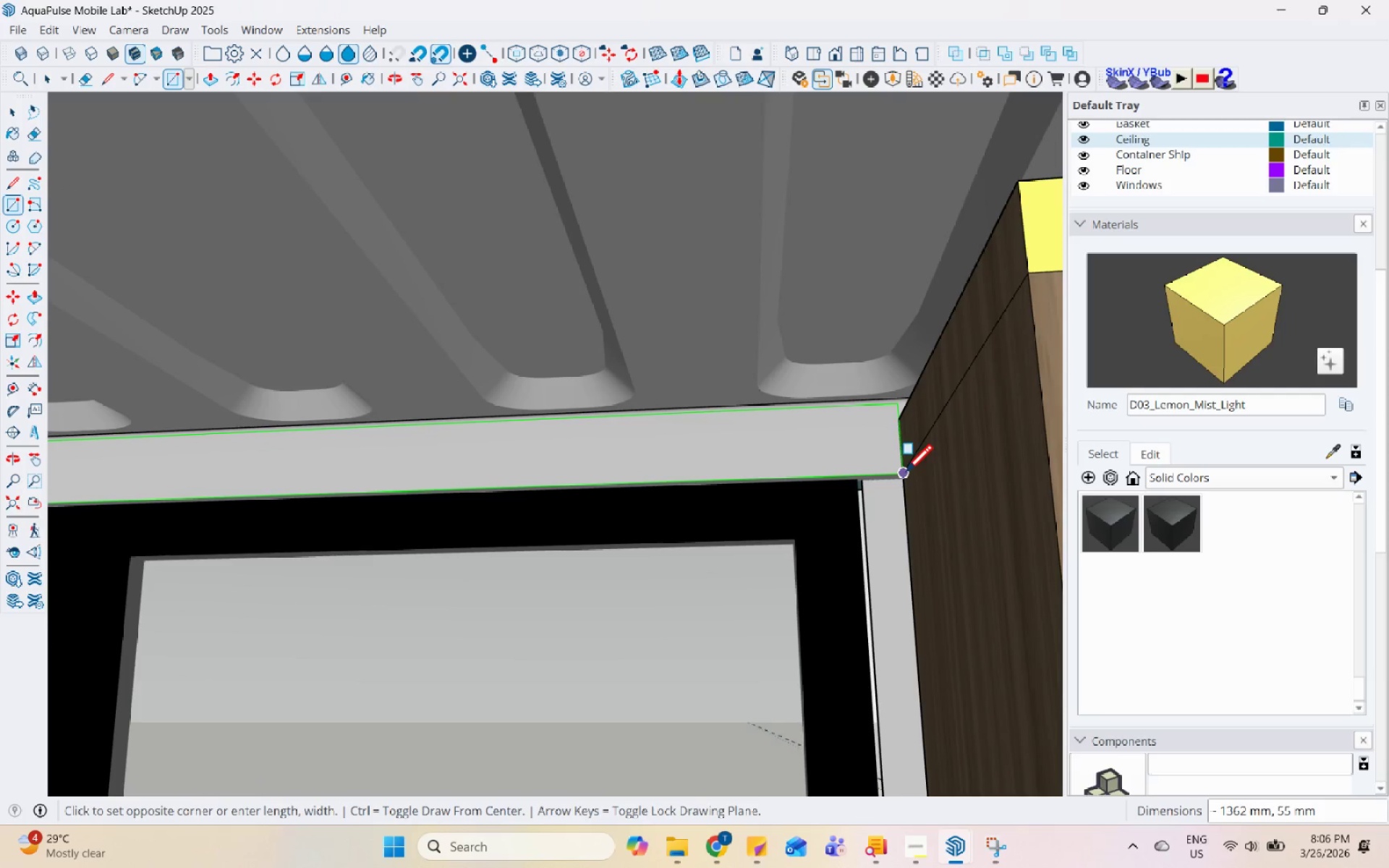 
key(Space)
 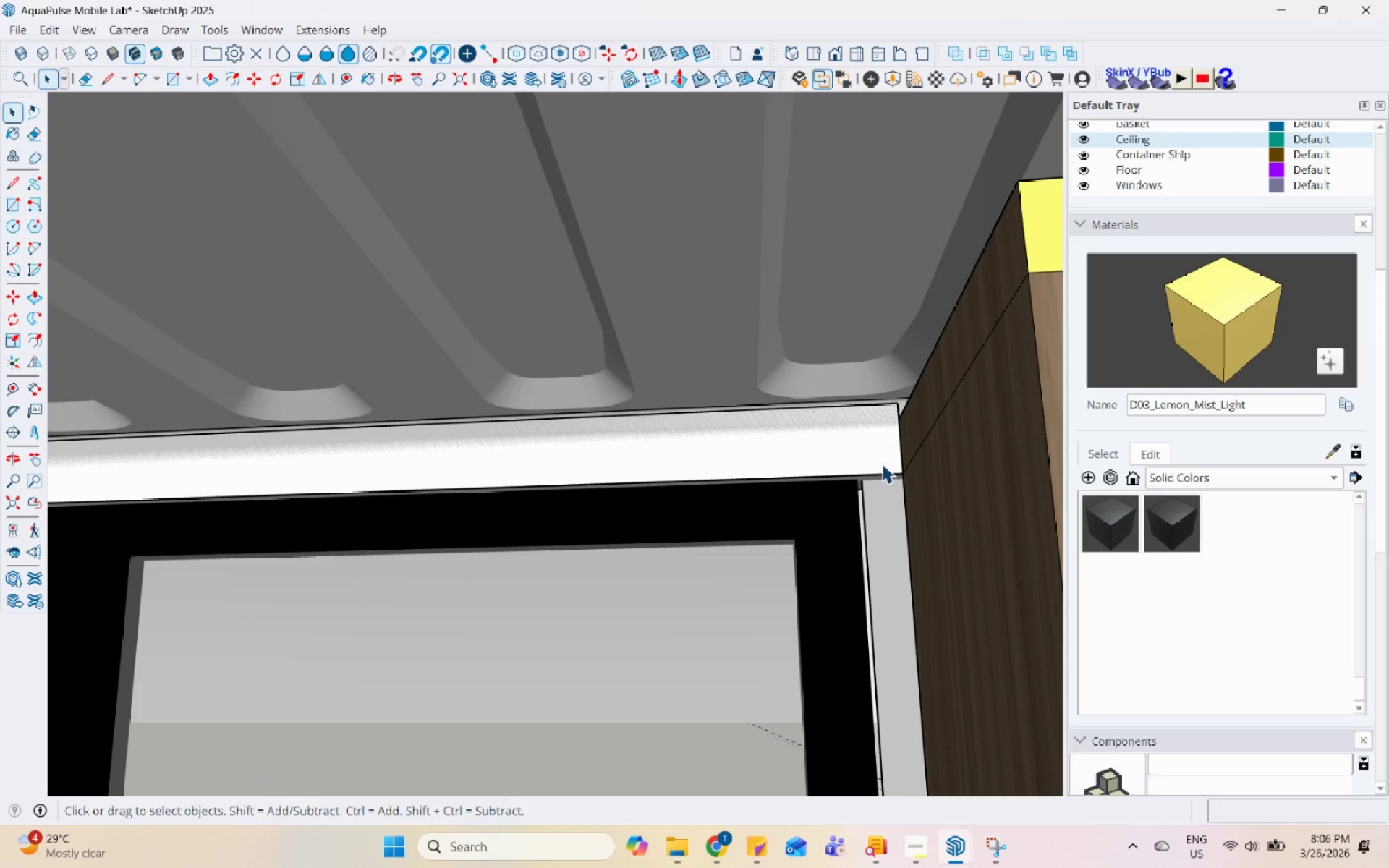 
double_click([882, 464])
 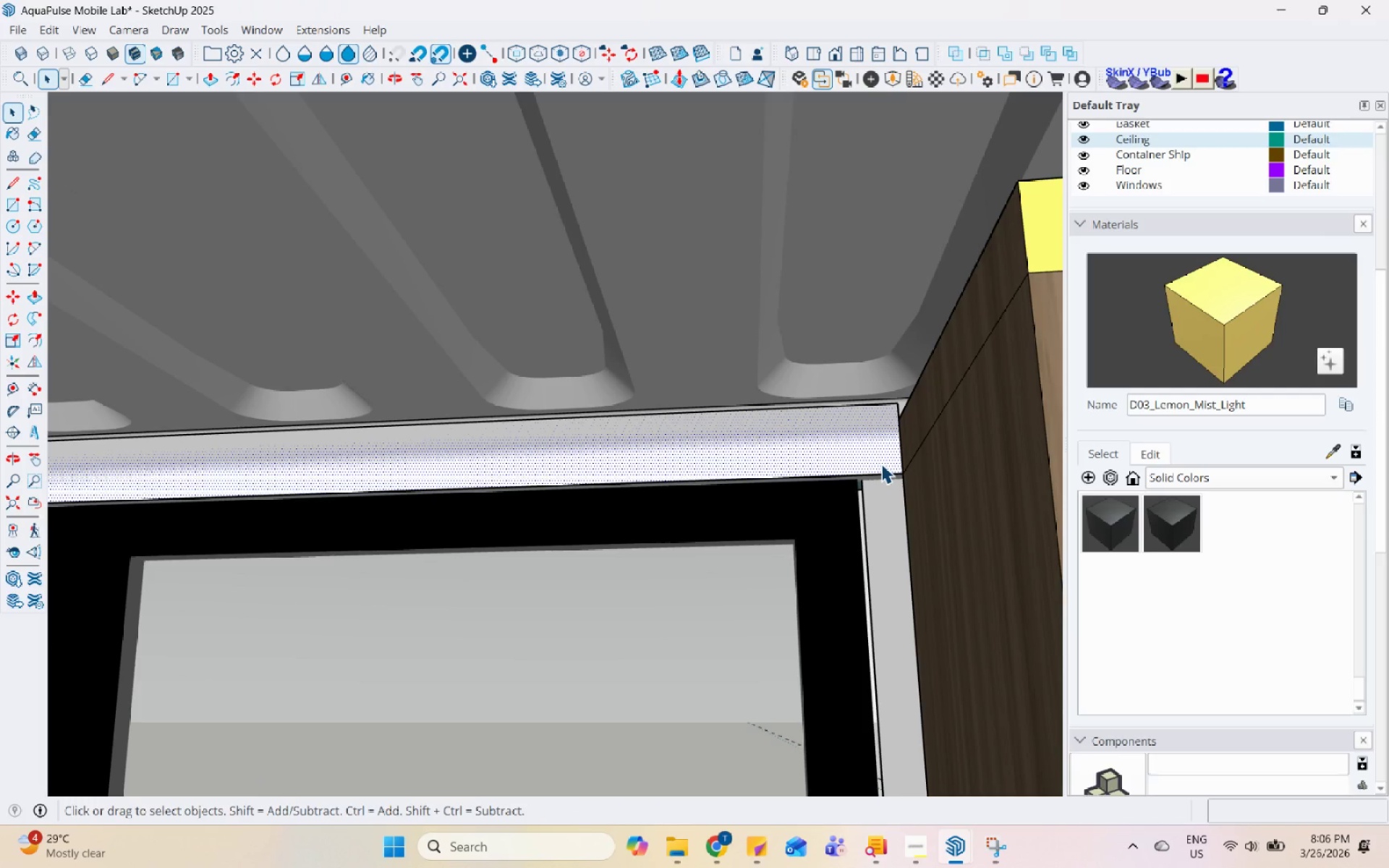 
key(P)
 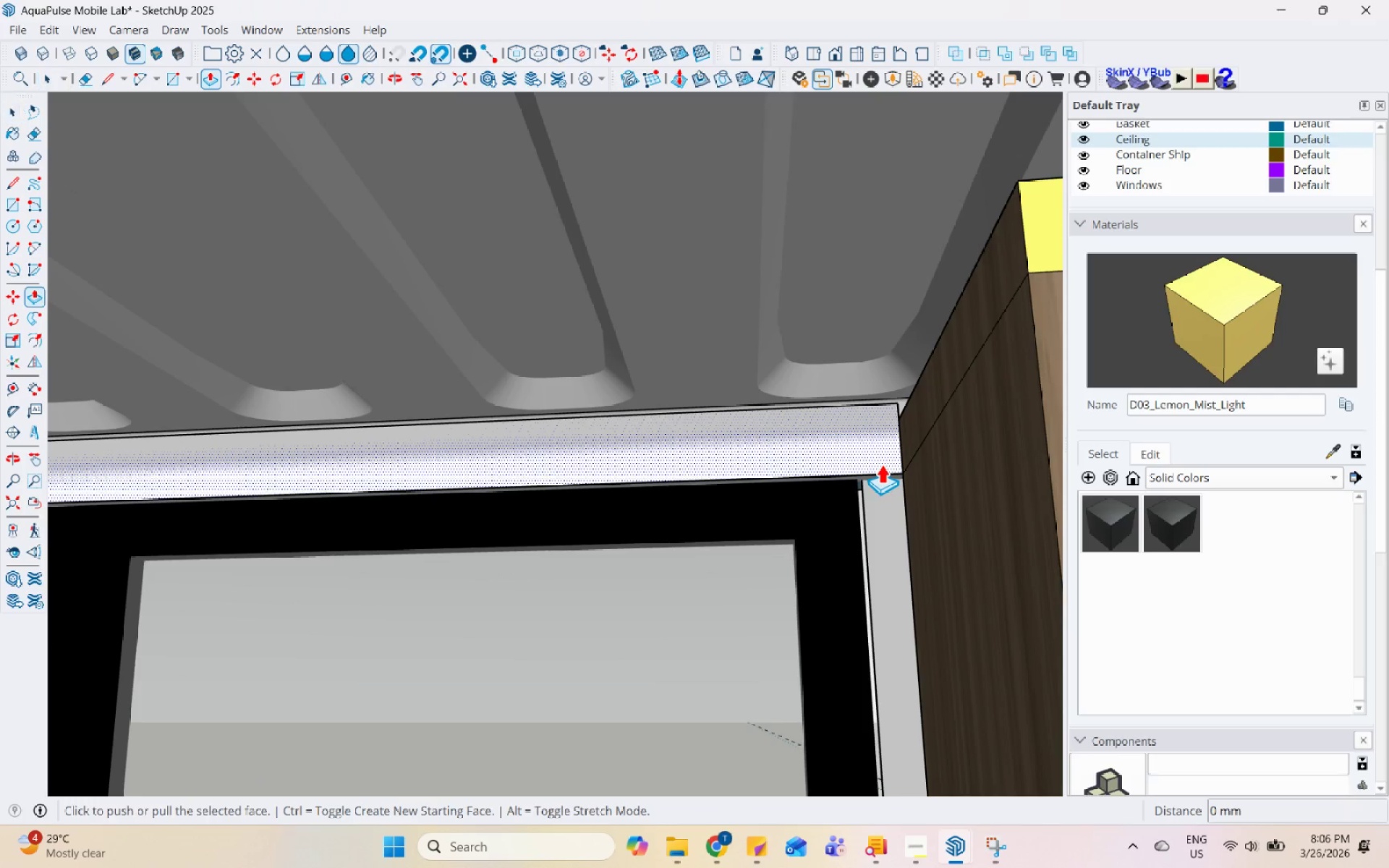 
left_click([881, 464])
 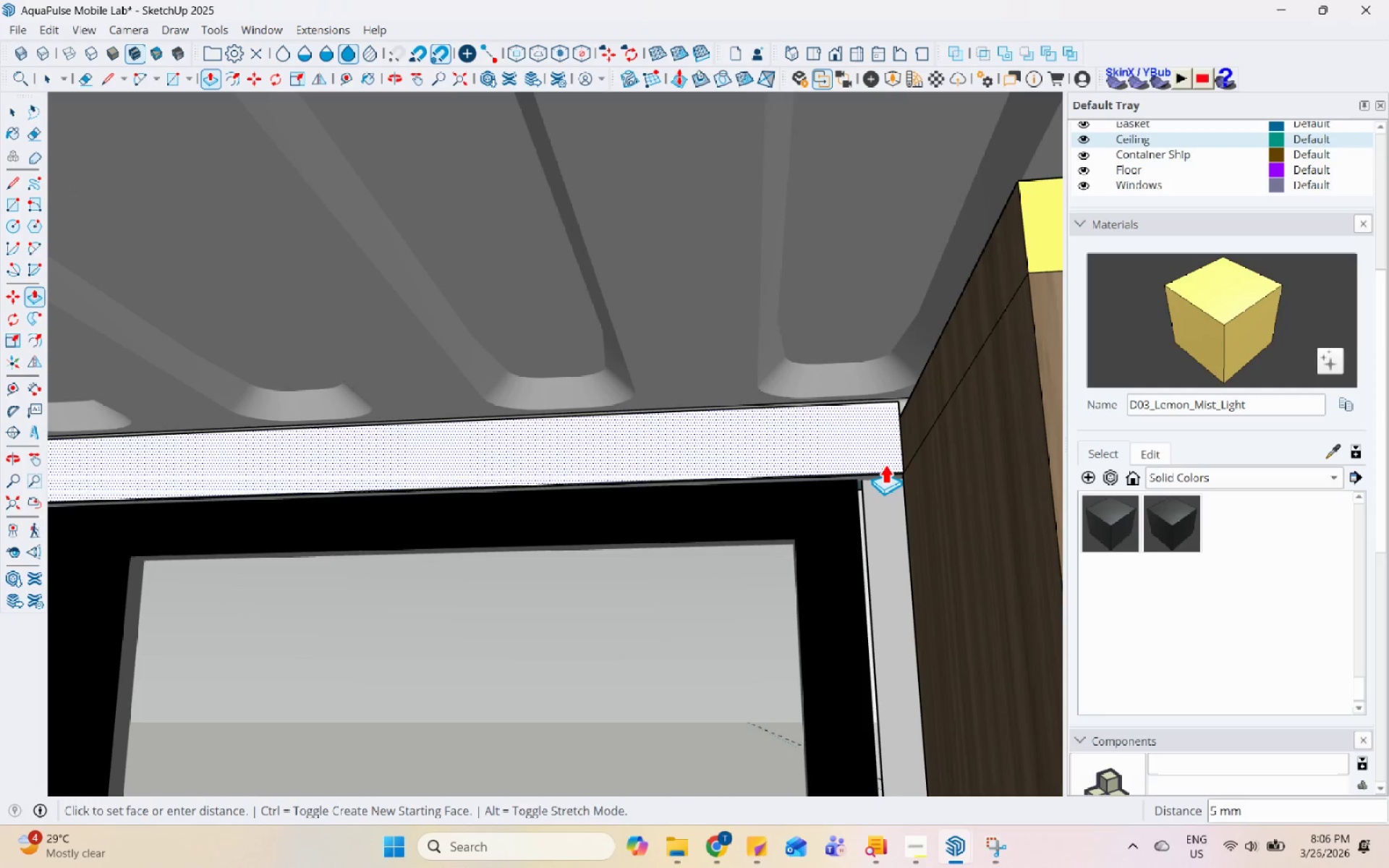 
left_click([886, 464])
 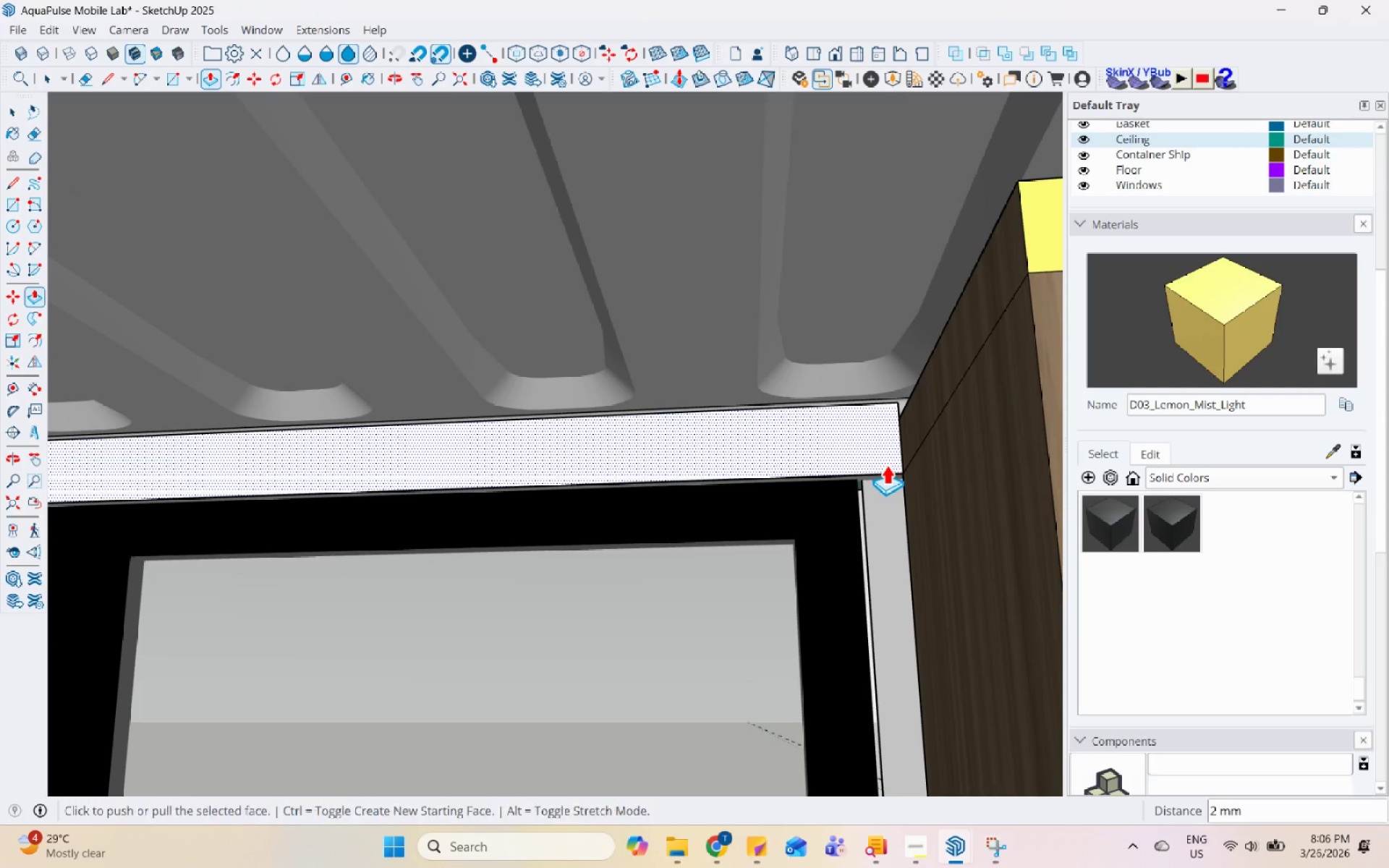 
key(Space)
 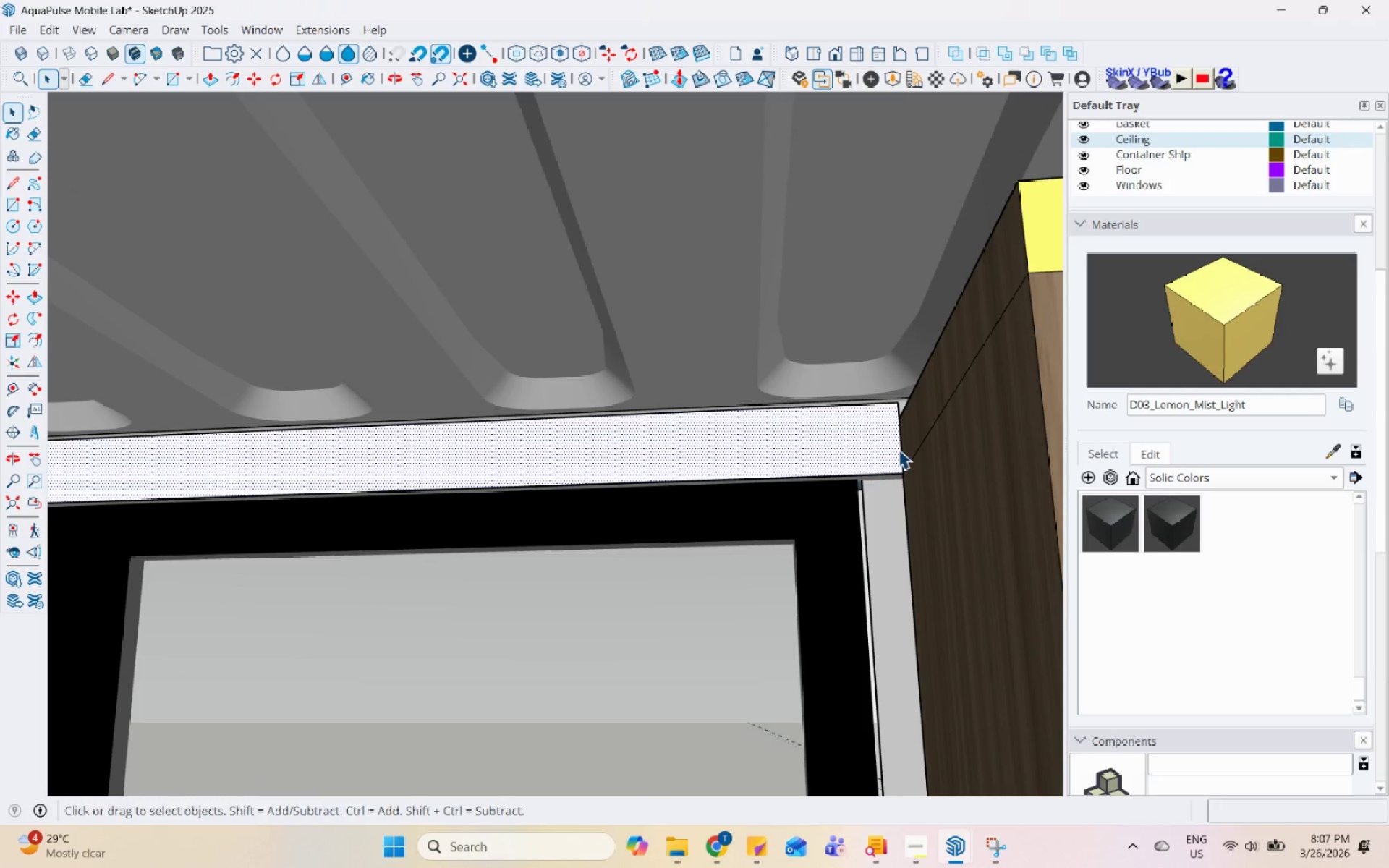 
double_click([860, 465])
 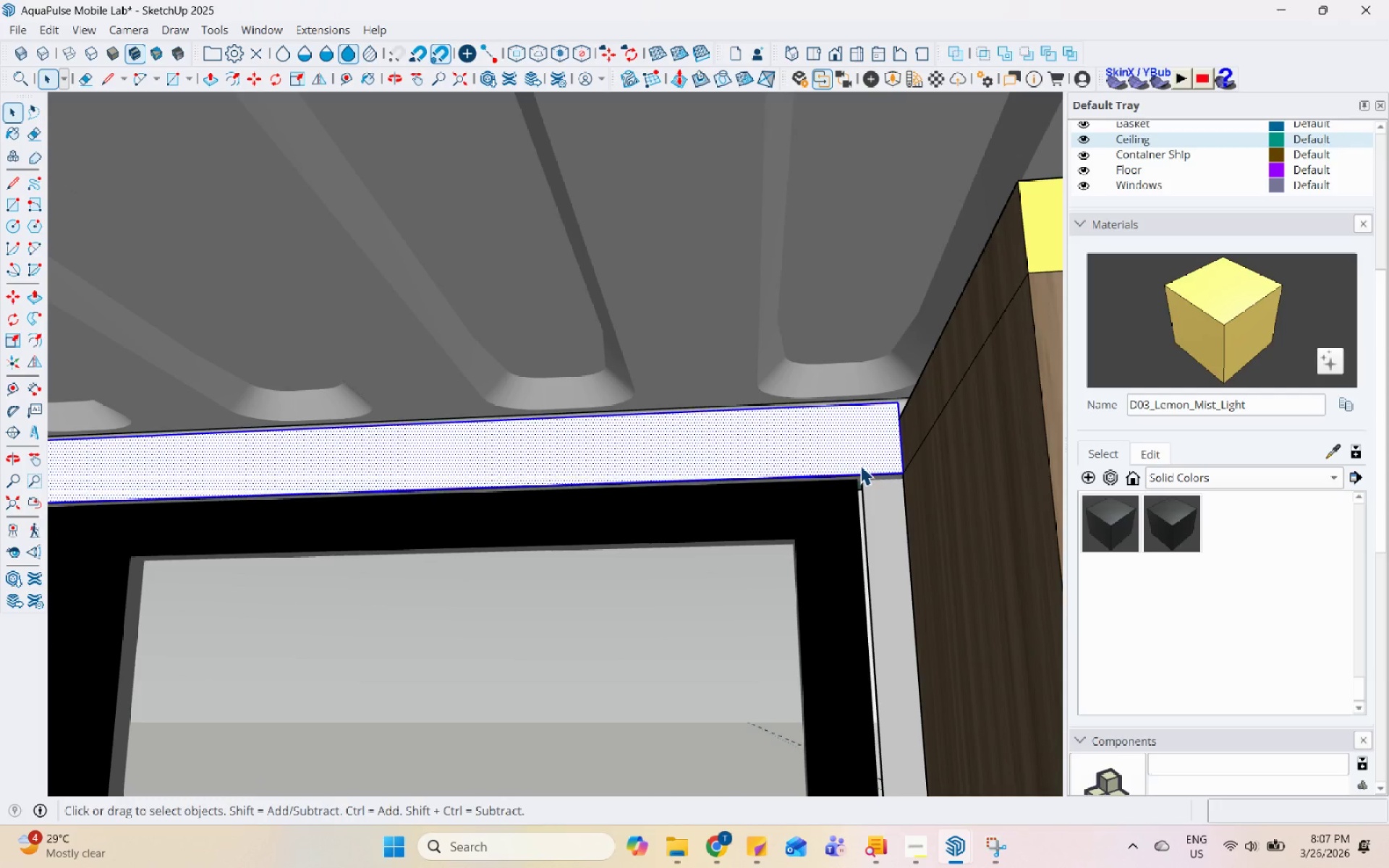 
triple_click([860, 465])
 